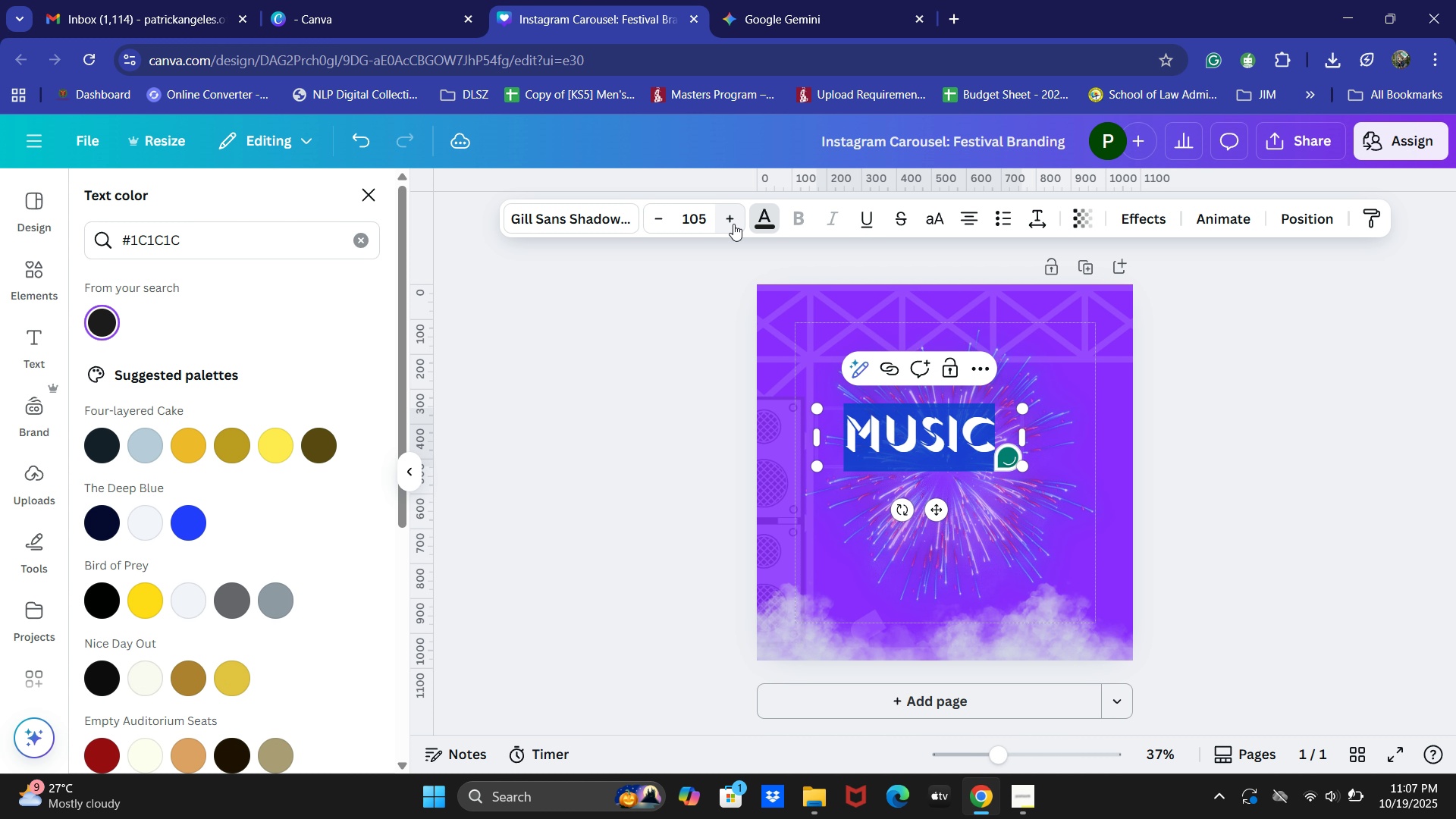 
triple_click([733, 224])
 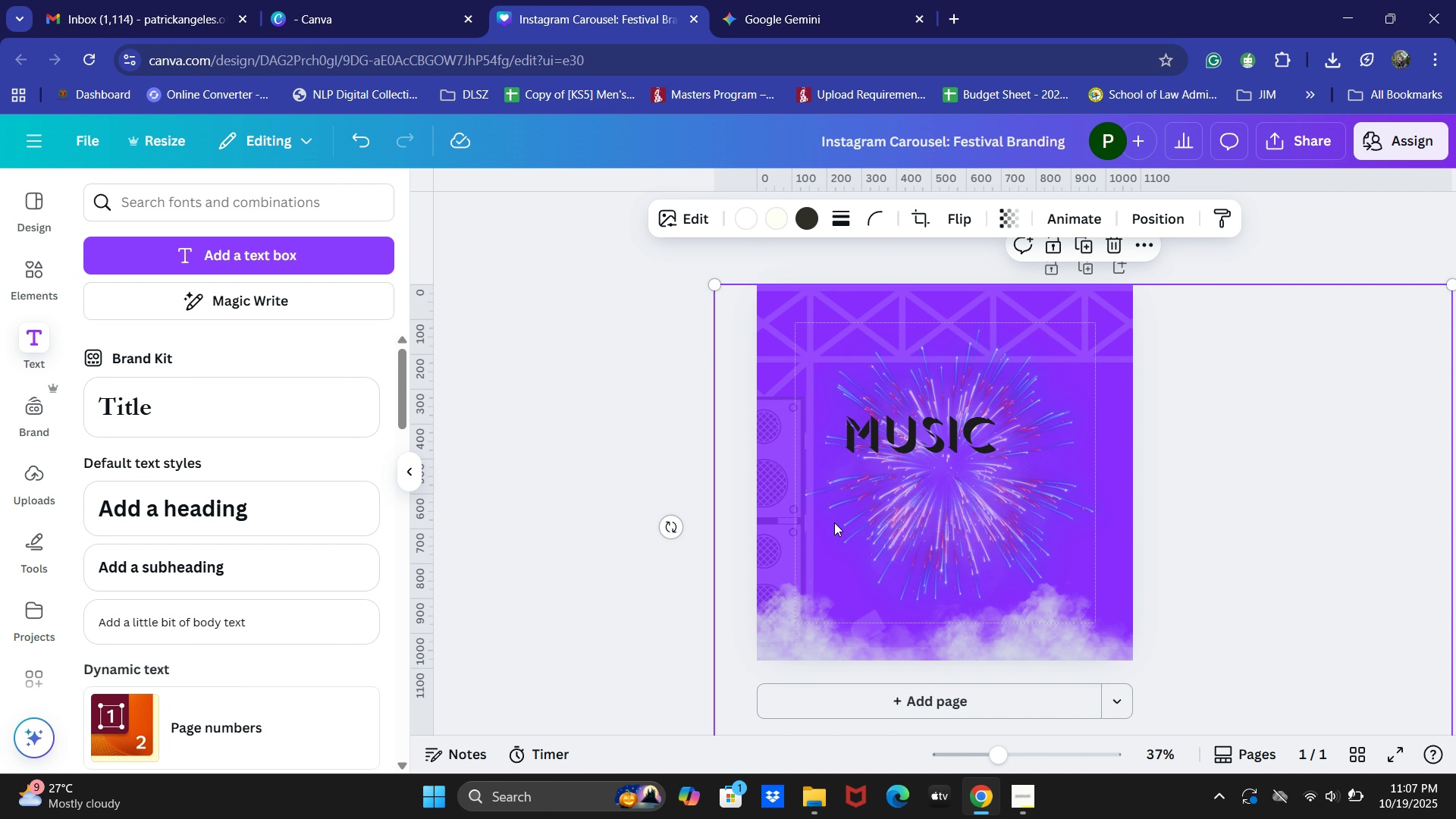 
left_click([899, 442])
 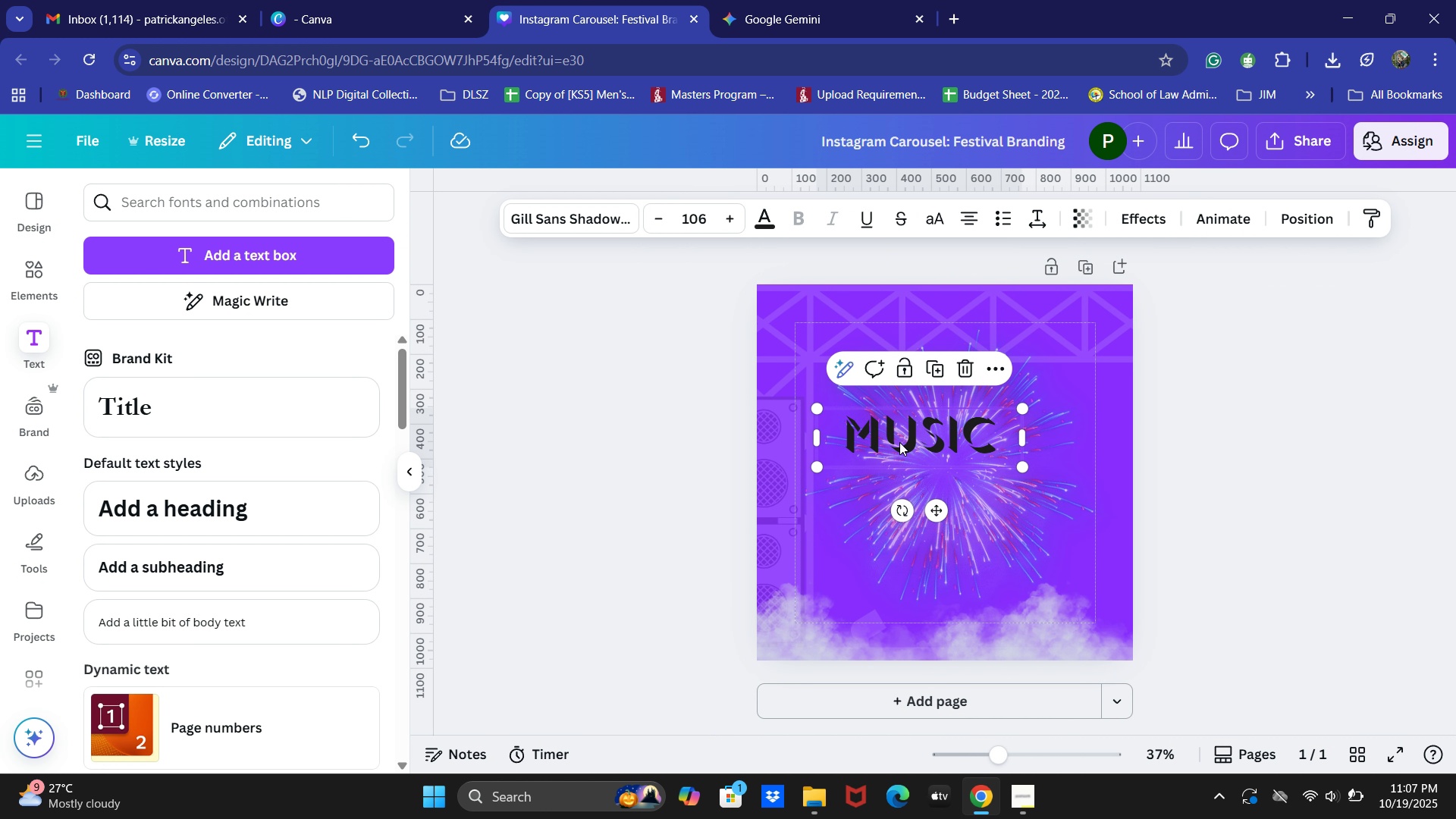 
key(Control+A)
 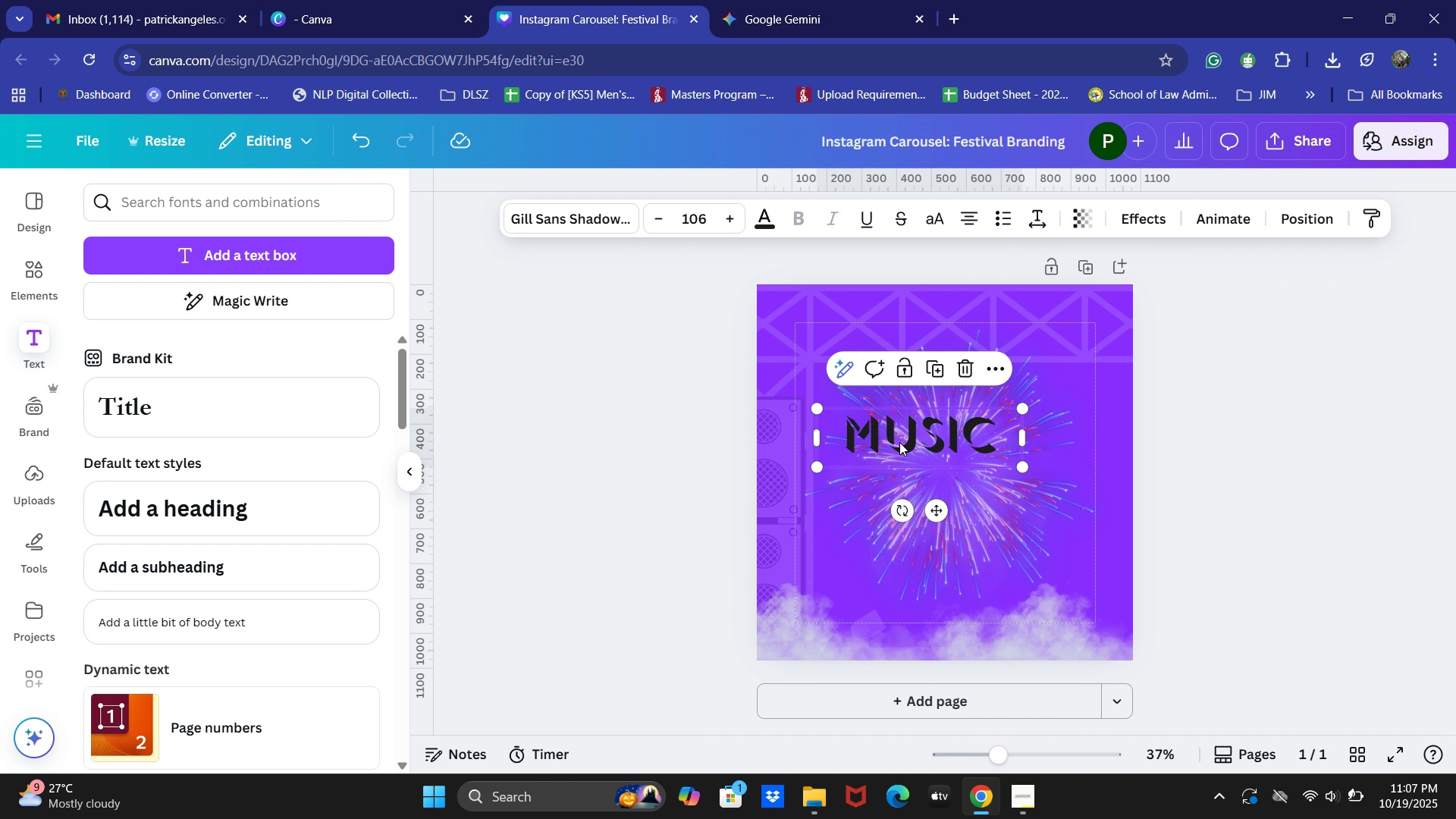 
double_click([899, 442])
 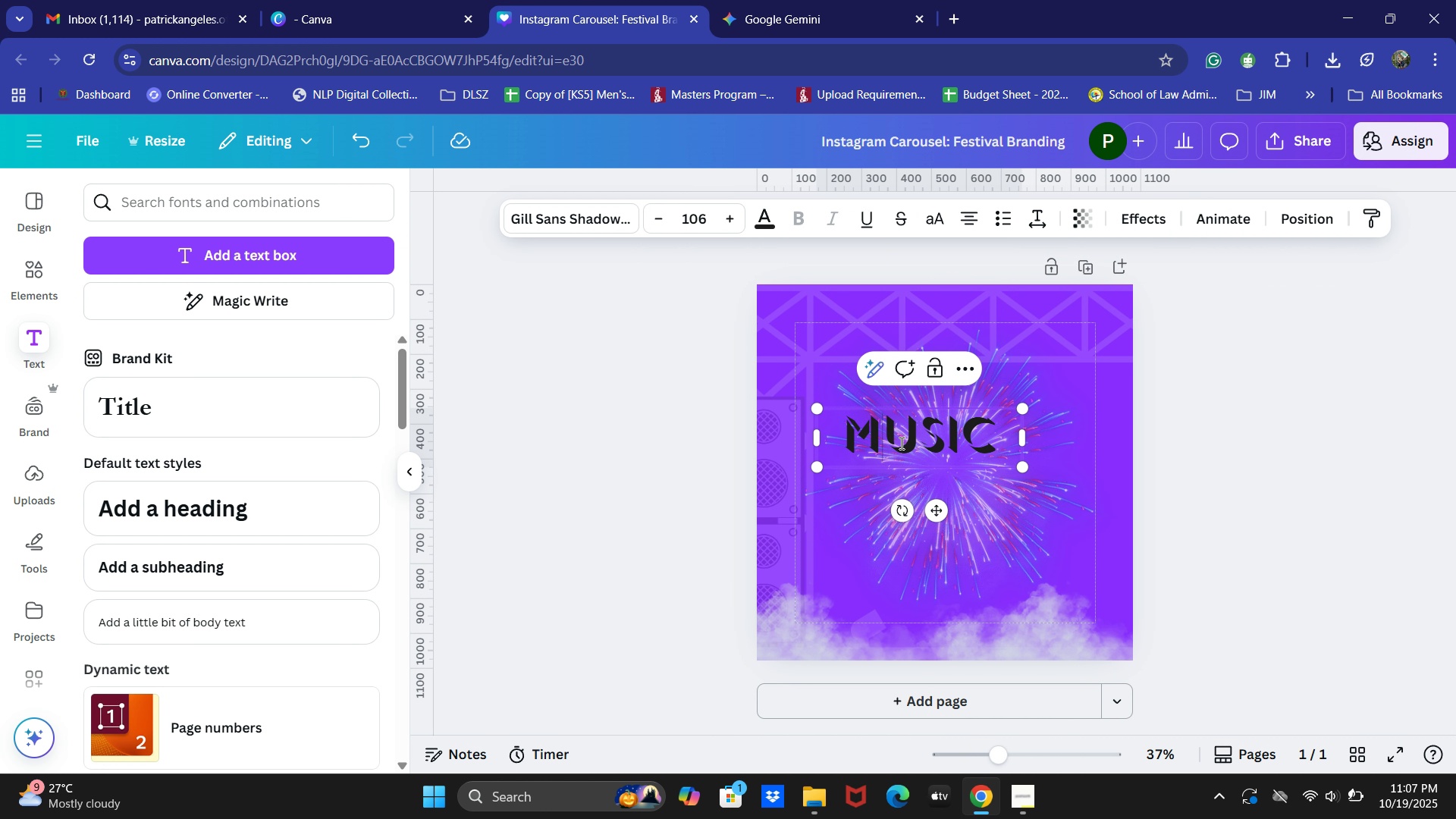 
key(Control+ControlLeft)
 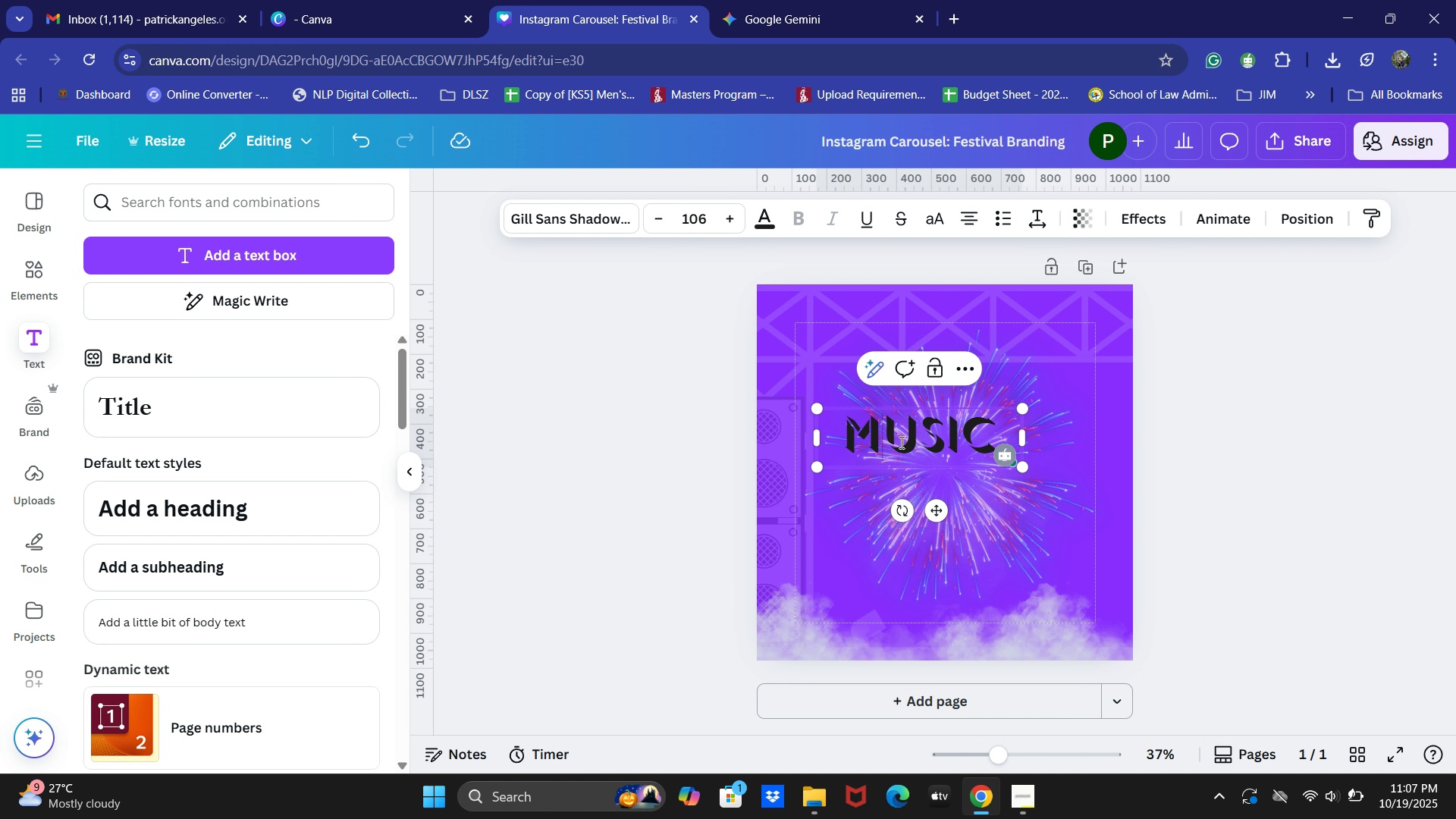 
key(Control+A)
 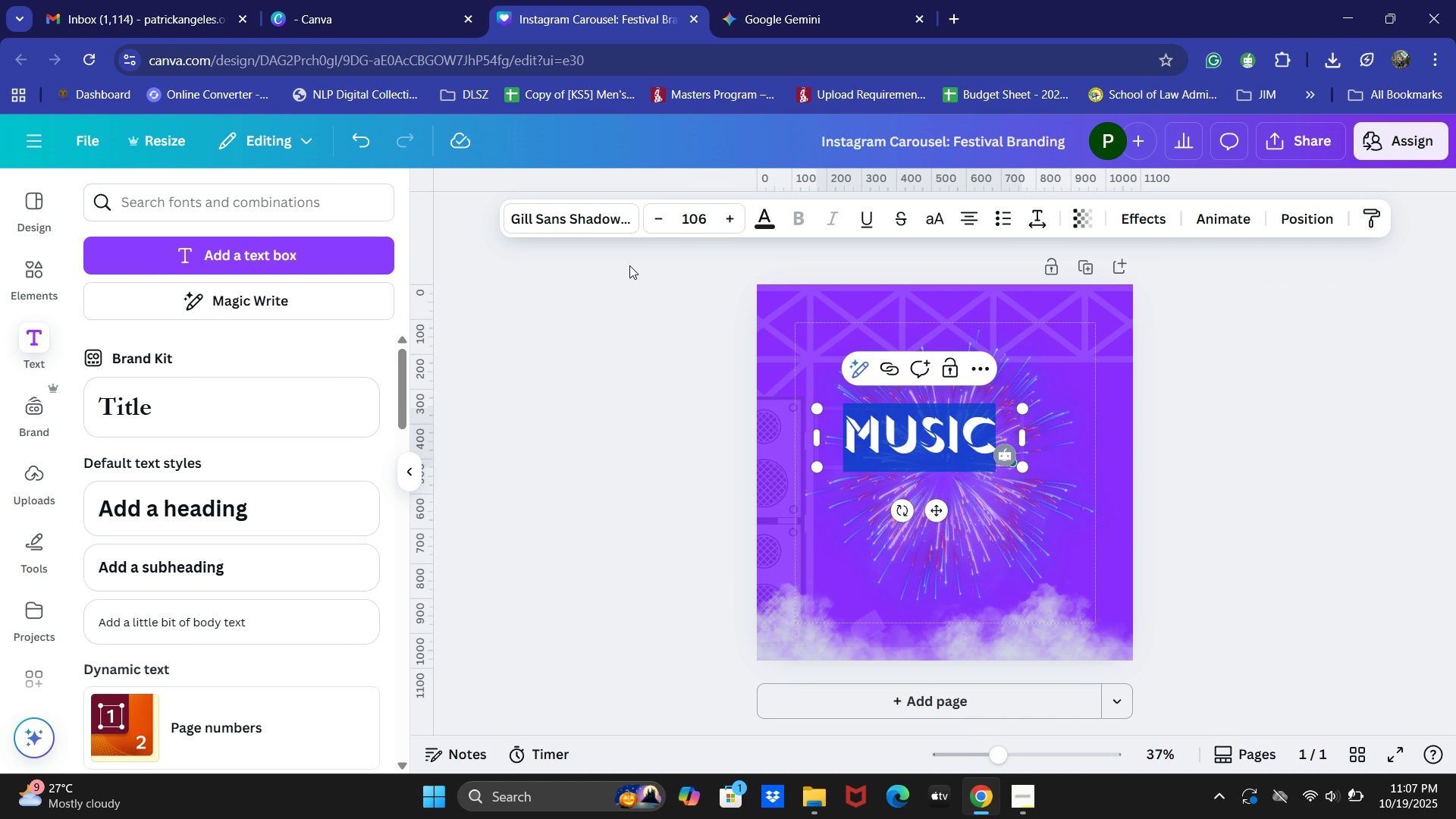 
mouse_move([550, 220])
 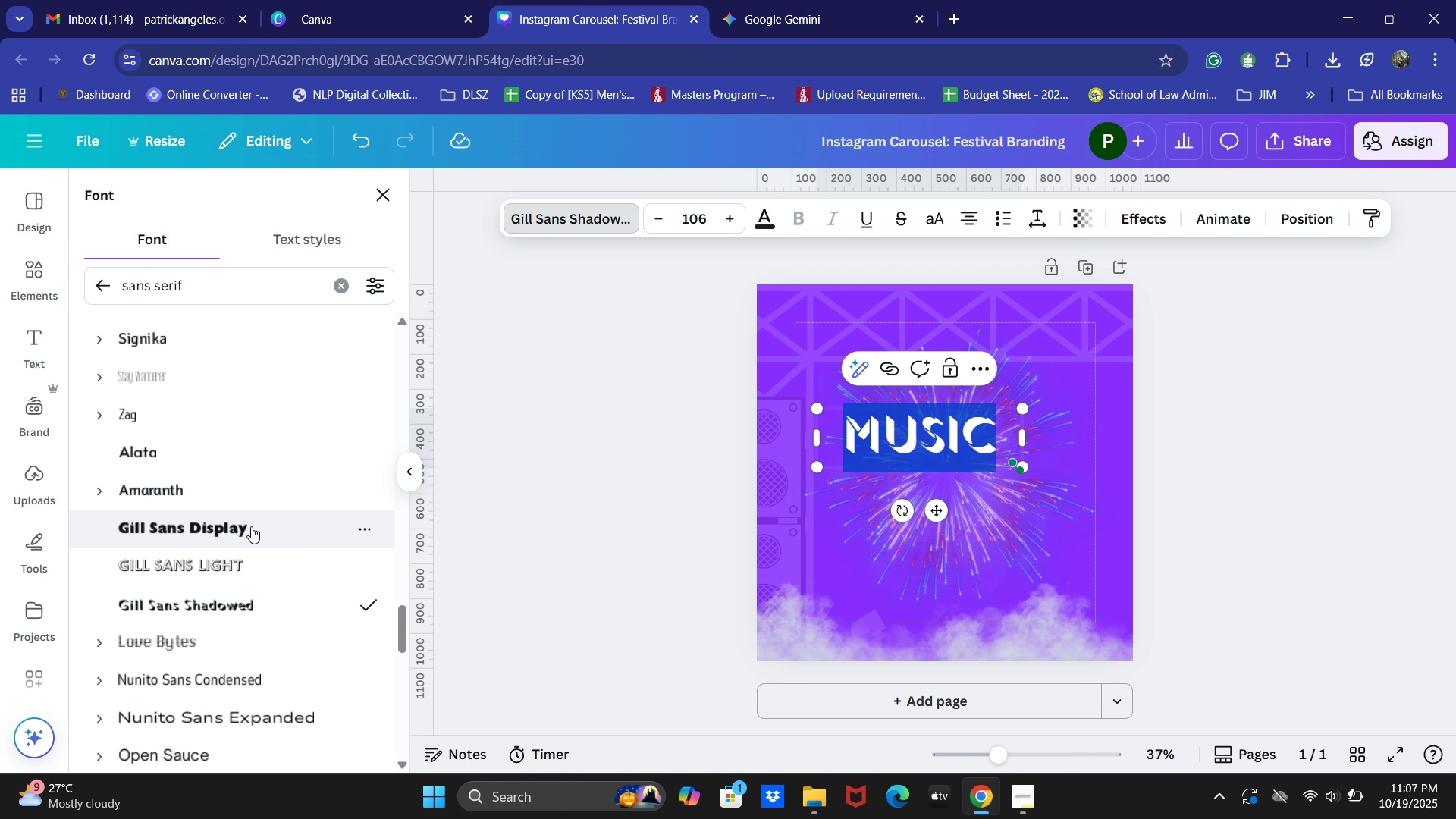 
left_click([249, 529])
 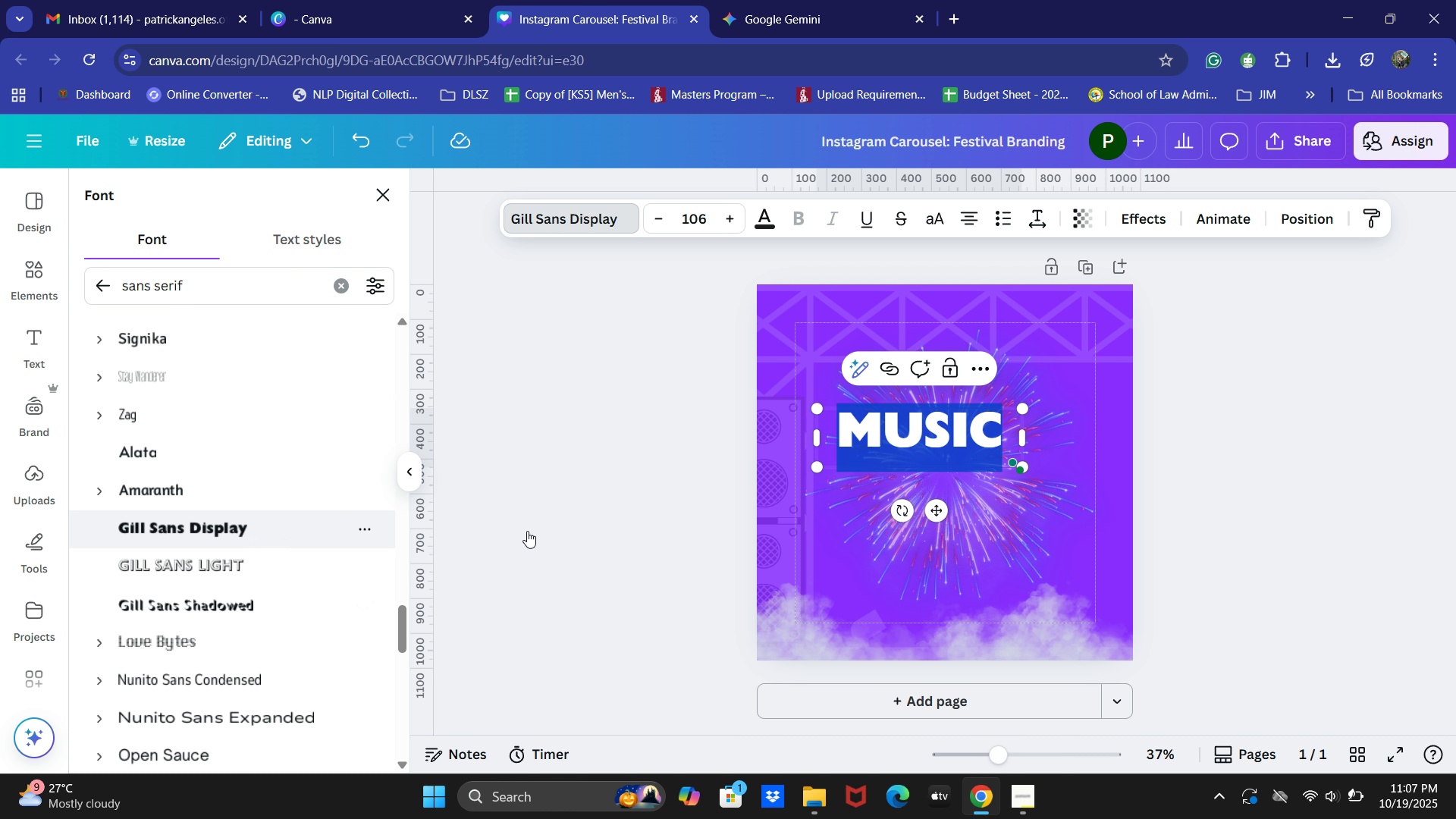 
left_click([1198, 441])
 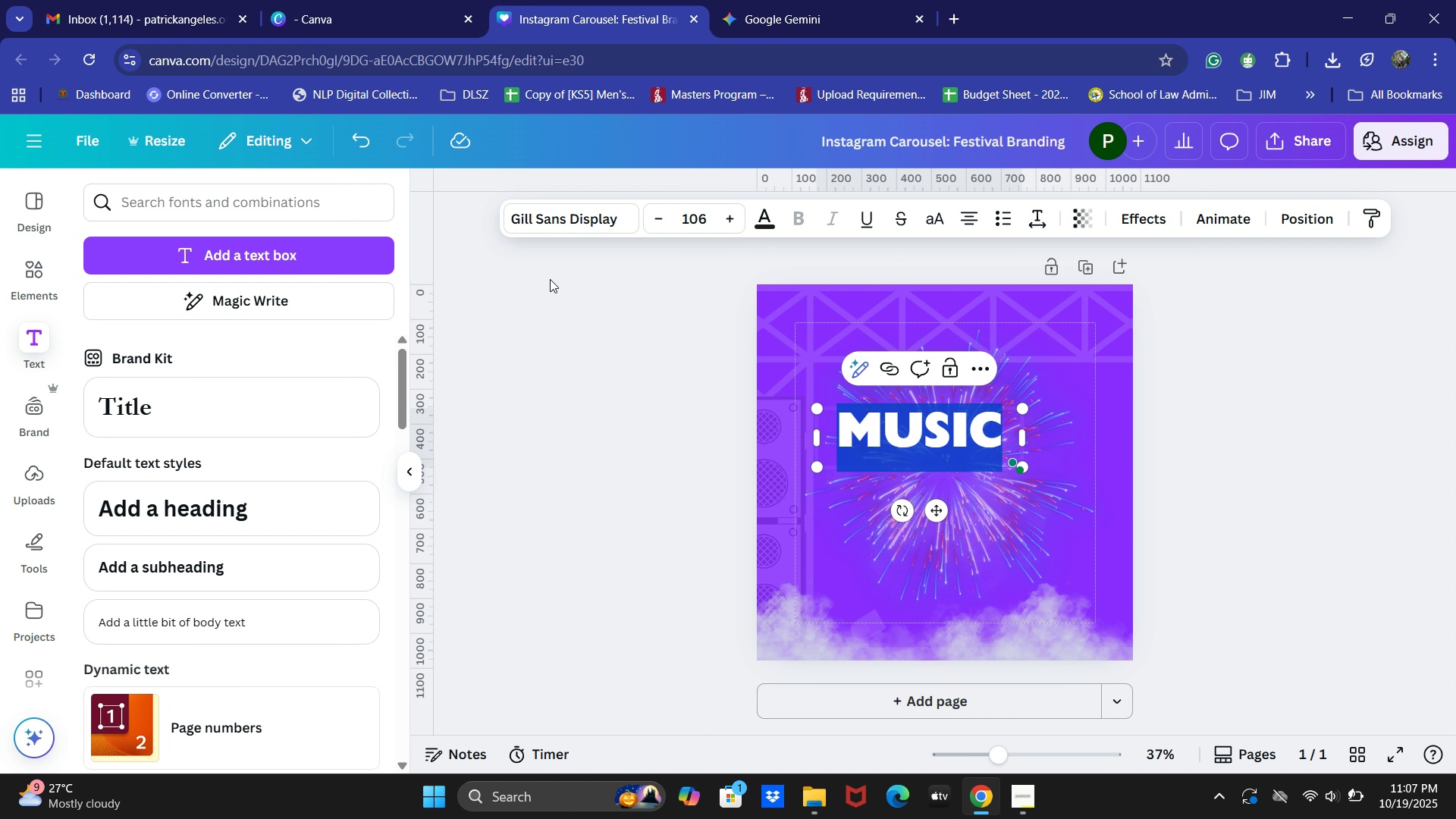 
left_click([594, 221])
 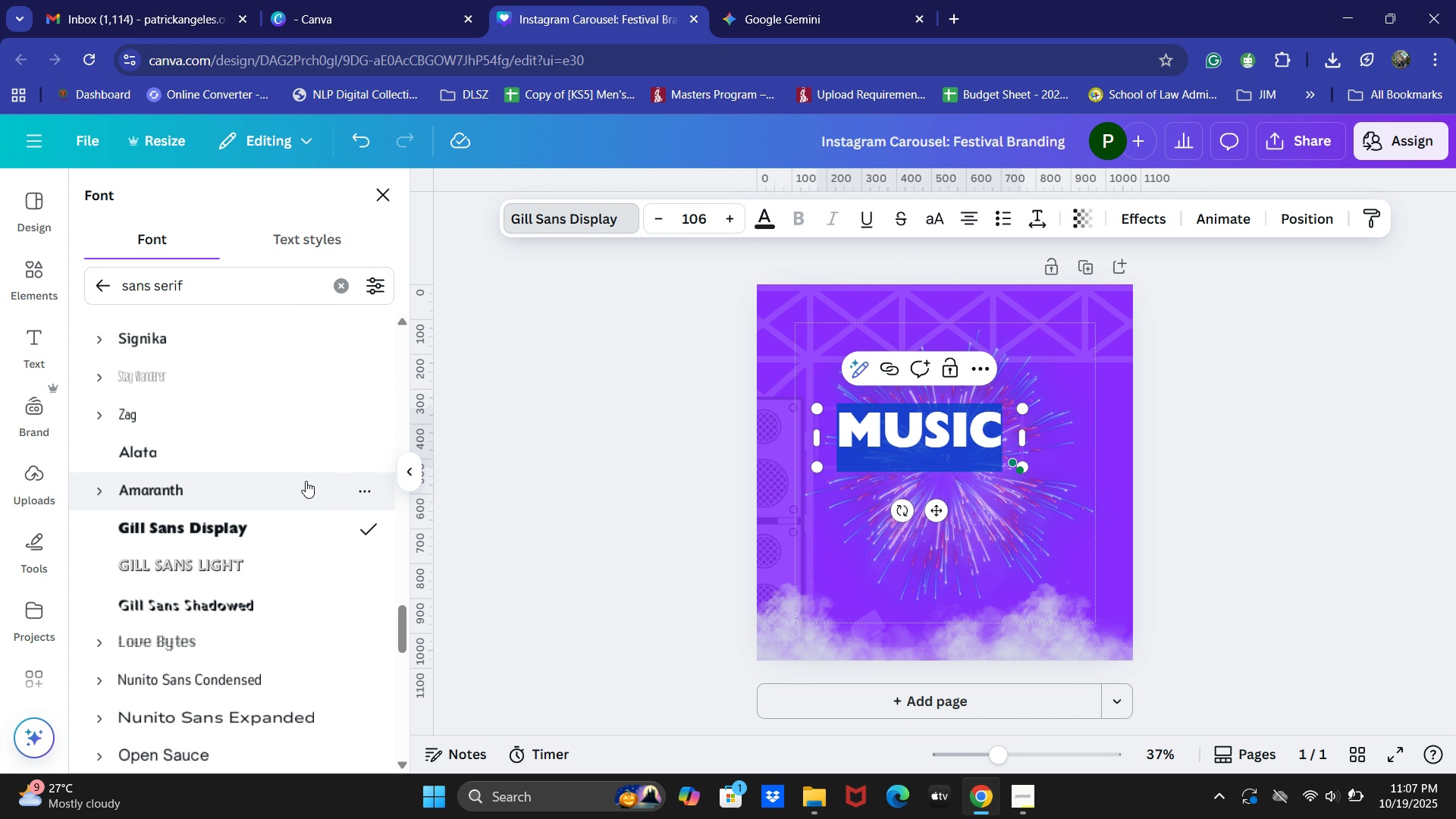 
scroll: coordinate [303, 528], scroll_direction: down, amount: 3.0
 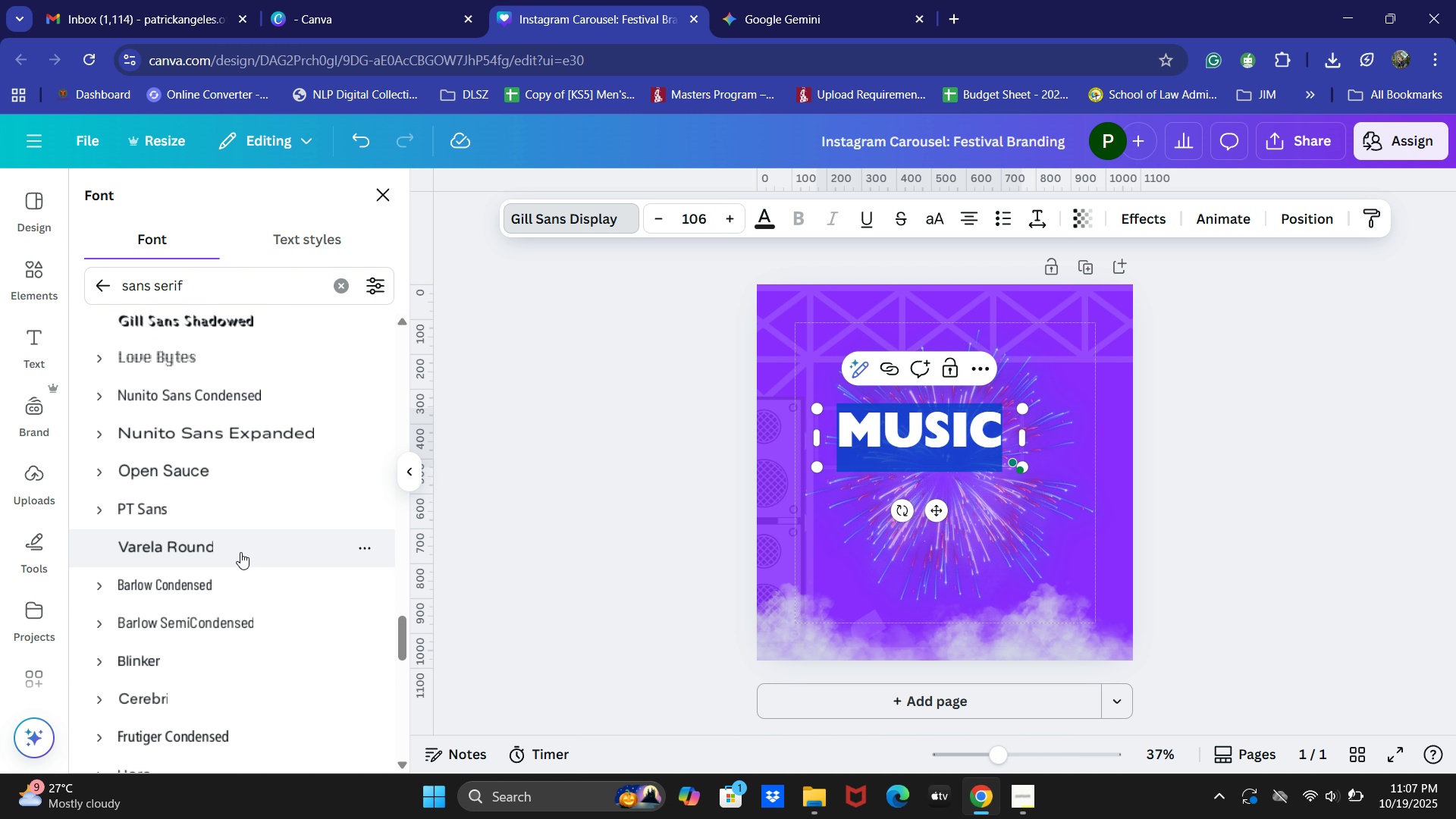 
left_click([240, 552])
 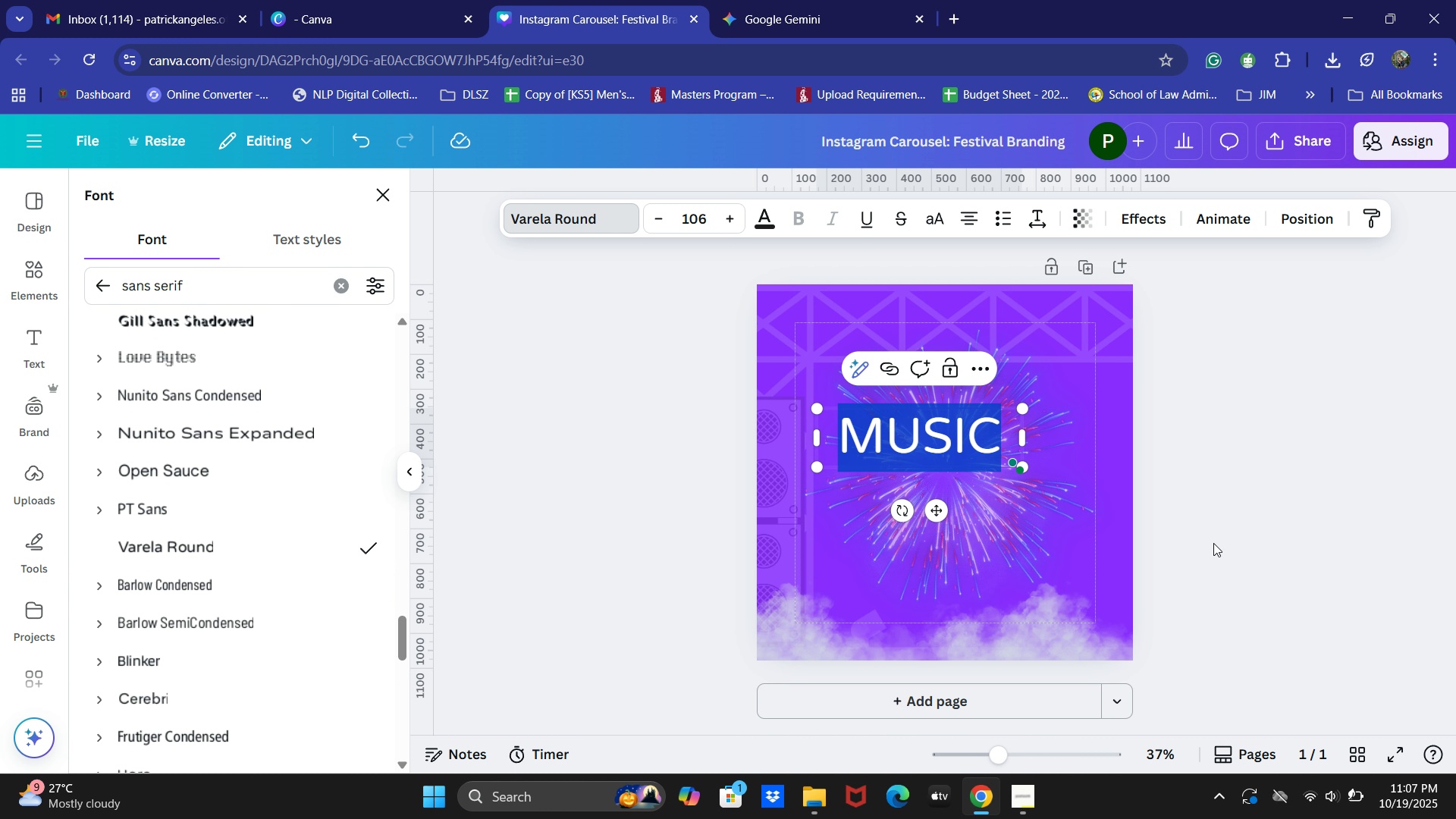 
scroll: coordinate [254, 567], scroll_direction: down, amount: 5.0
 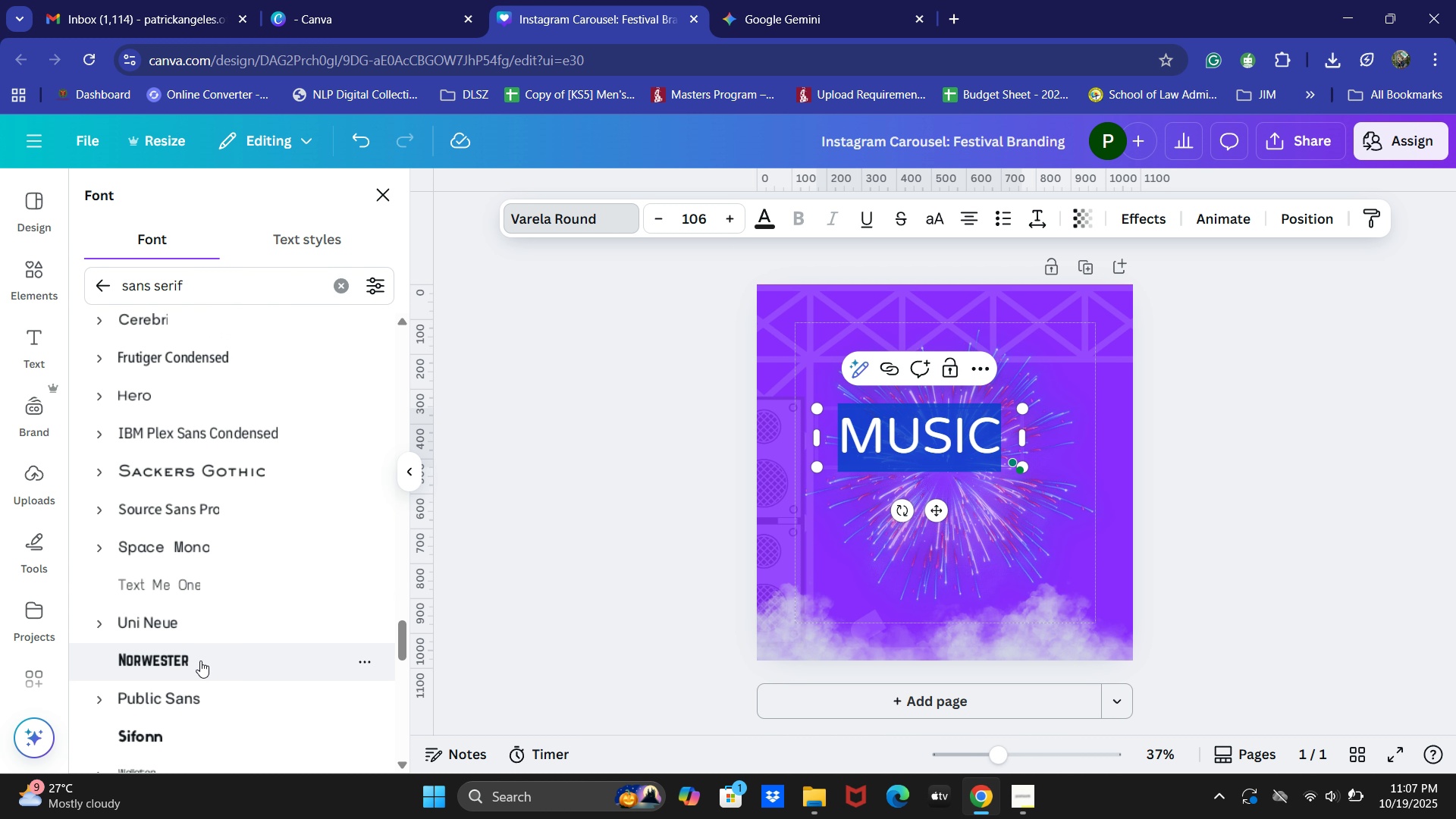 
left_click([200, 661])
 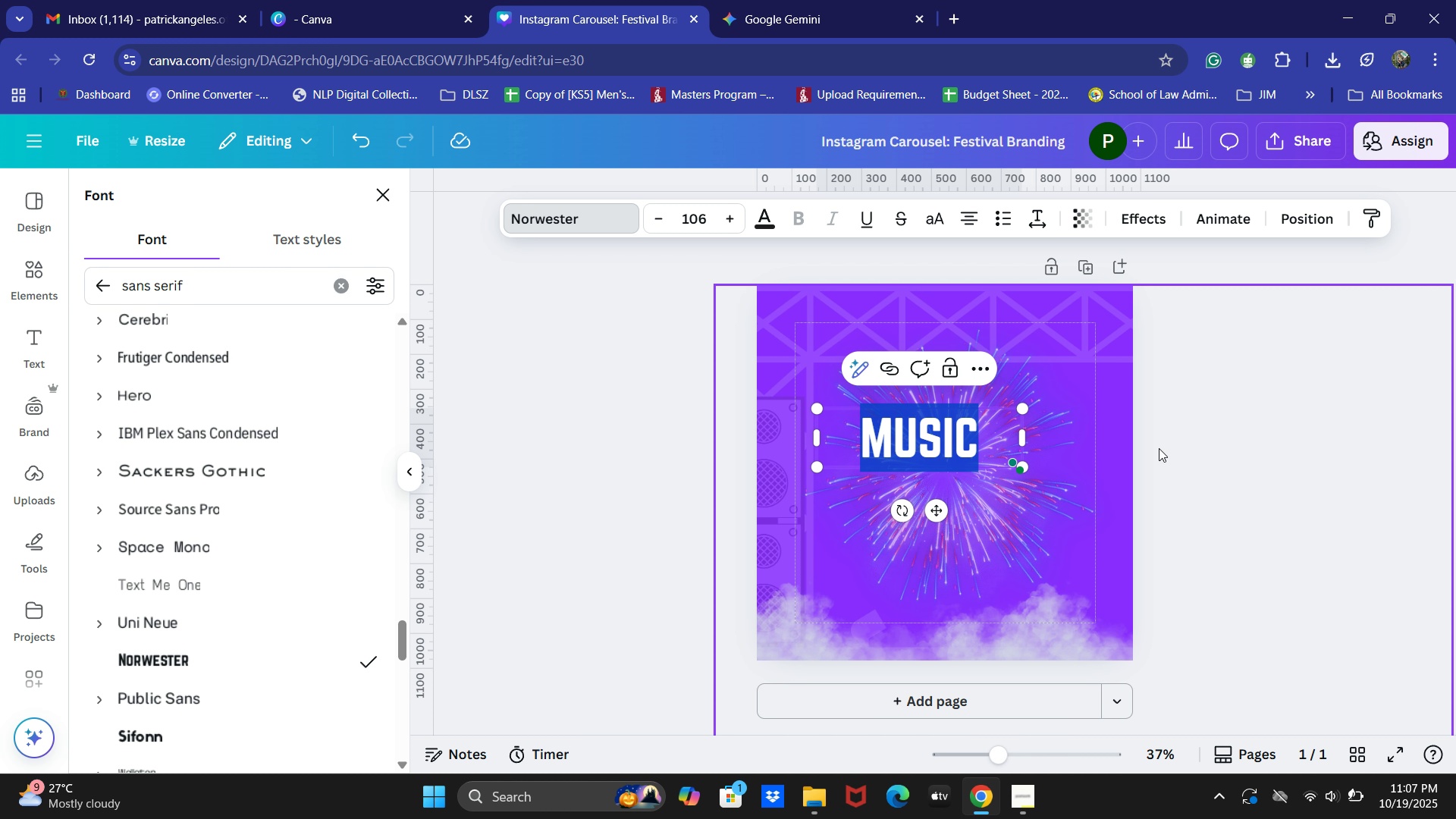 
double_click([1231, 429])
 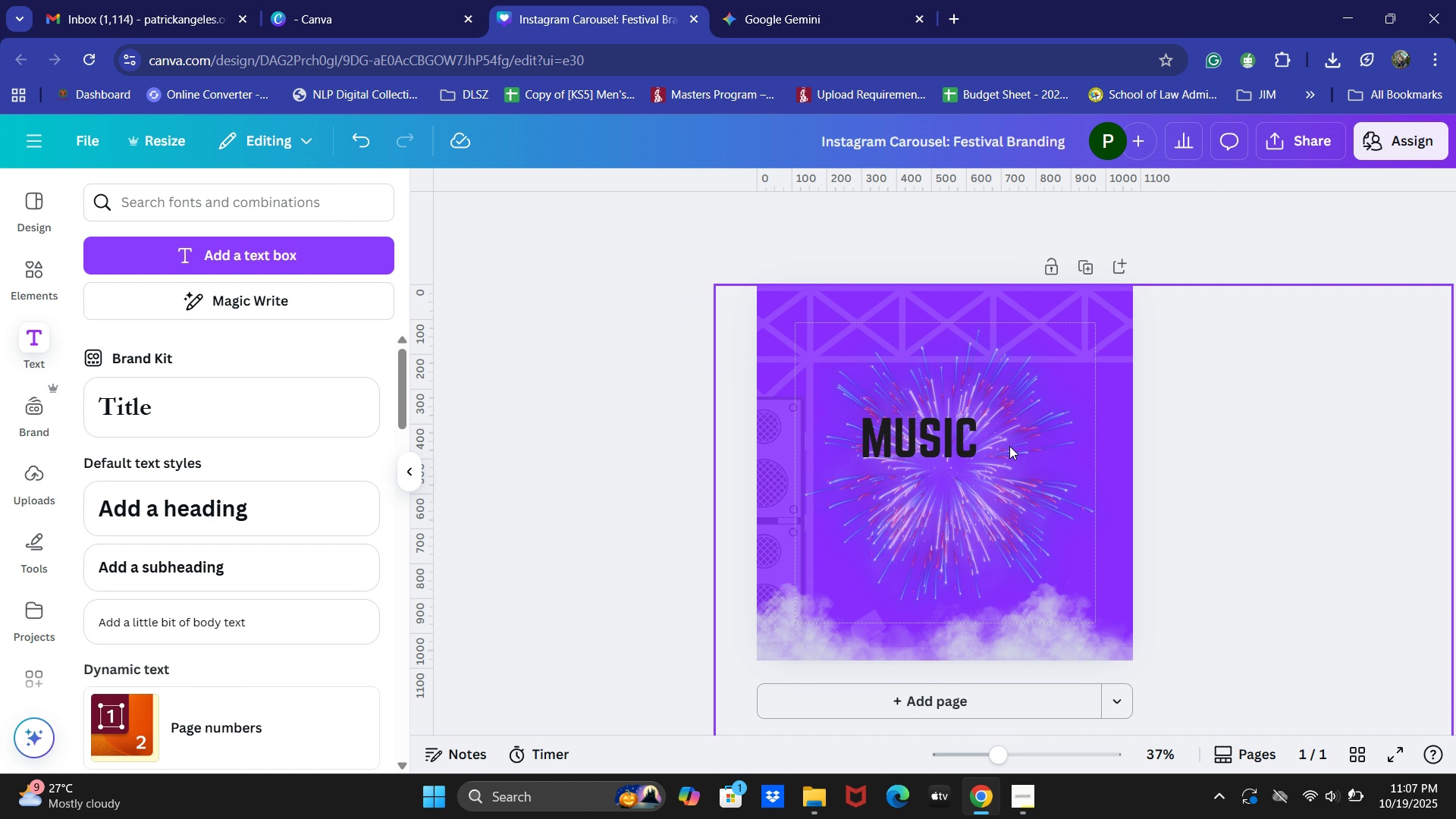 
left_click([951, 439])
 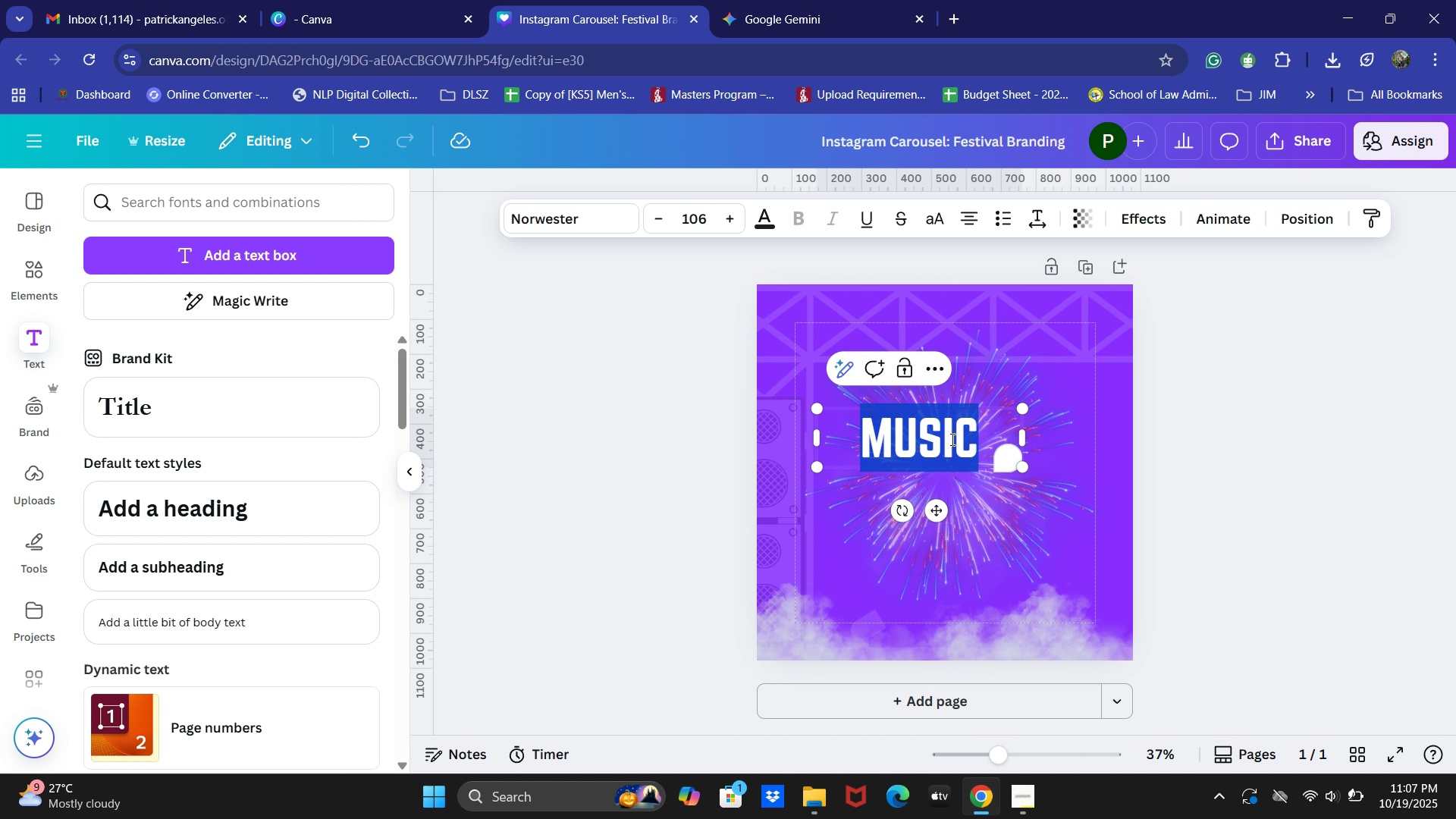 
double_click([951, 439])
 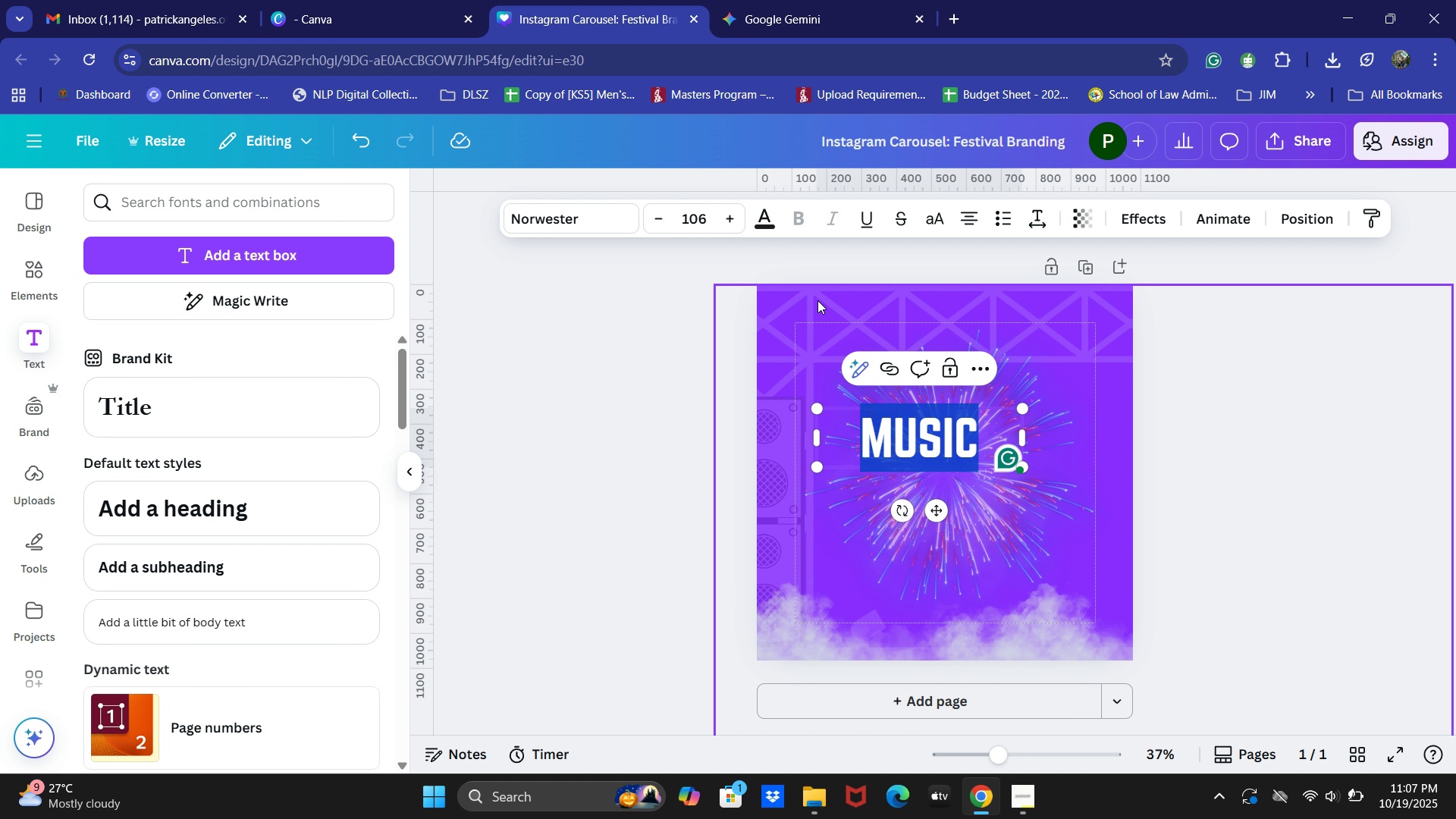 
left_click([771, 230])
 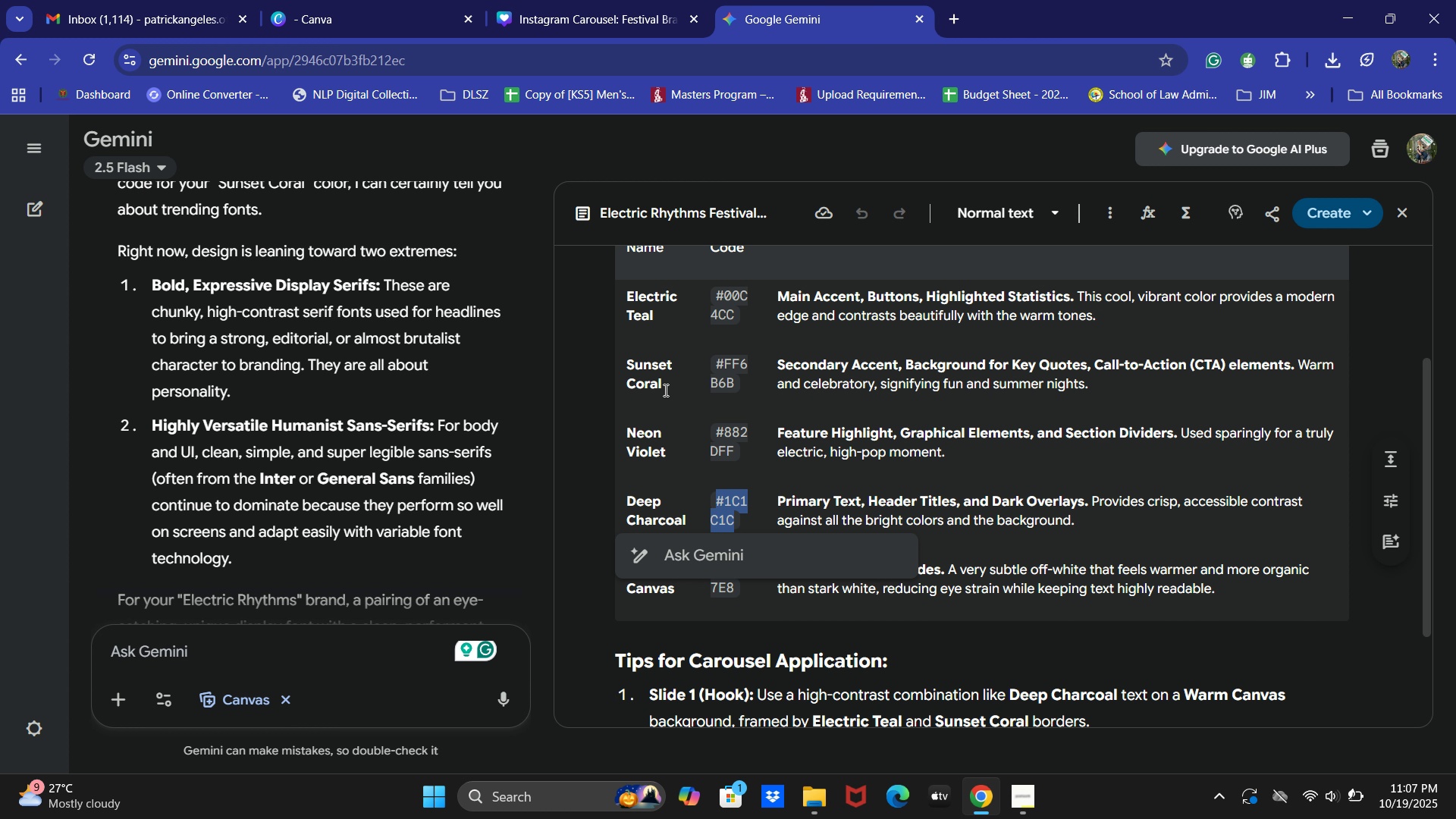 
left_click_drag(start_coordinate=[631, 365], to_coordinate=[664, 383])
 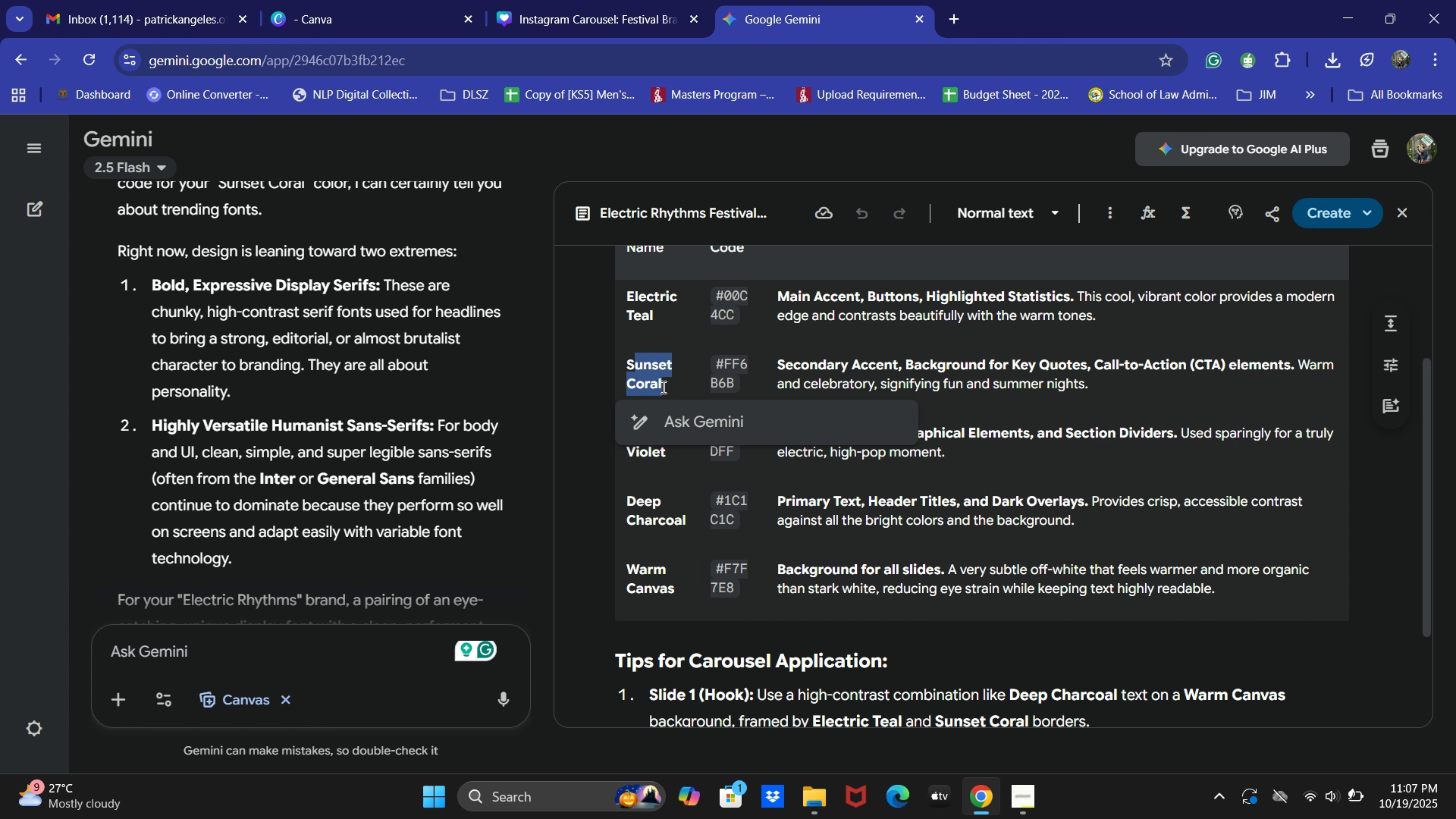 
left_click([662, 387])
 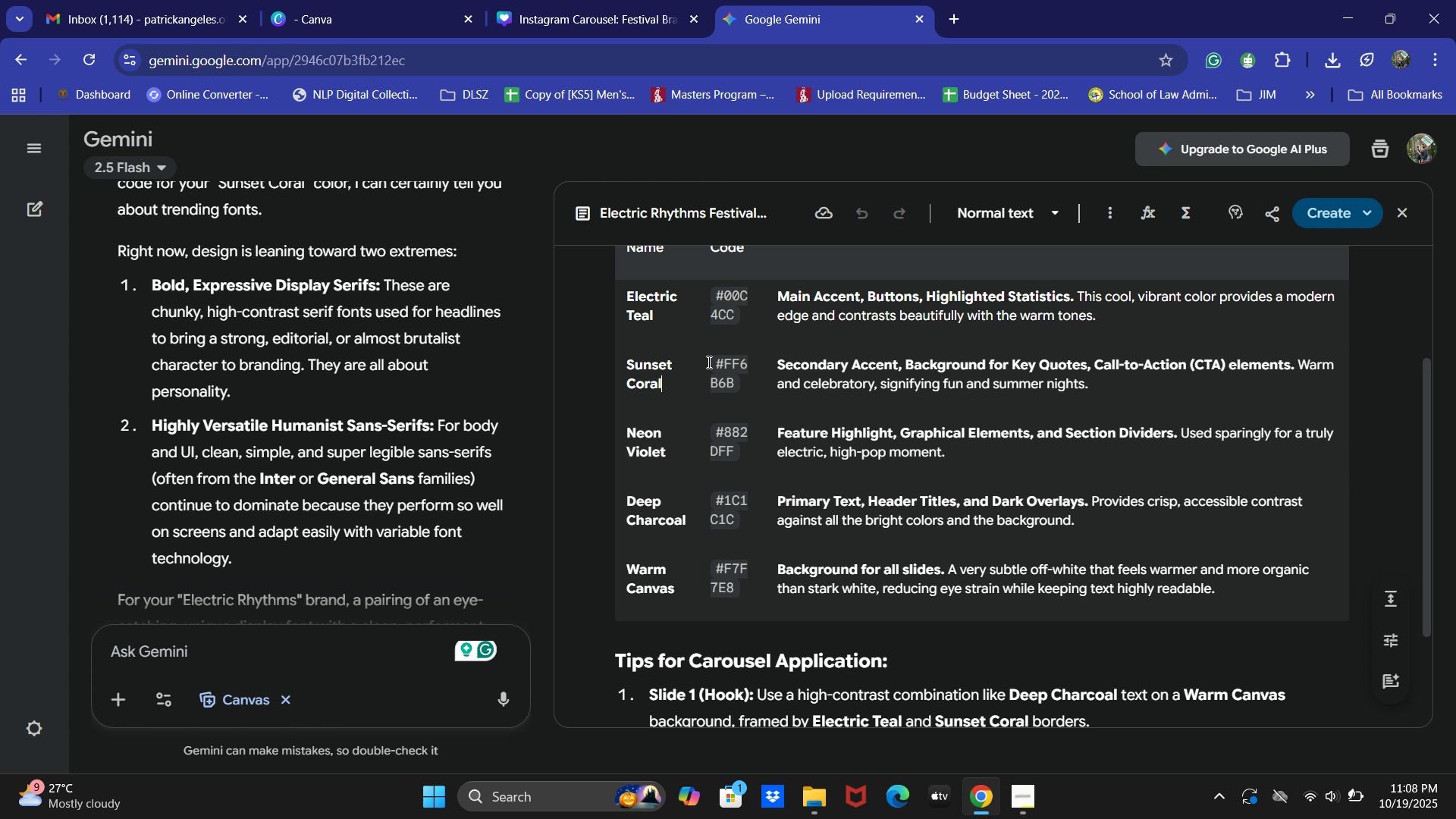 
left_click_drag(start_coordinate=[714, 362], to_coordinate=[739, 384])
 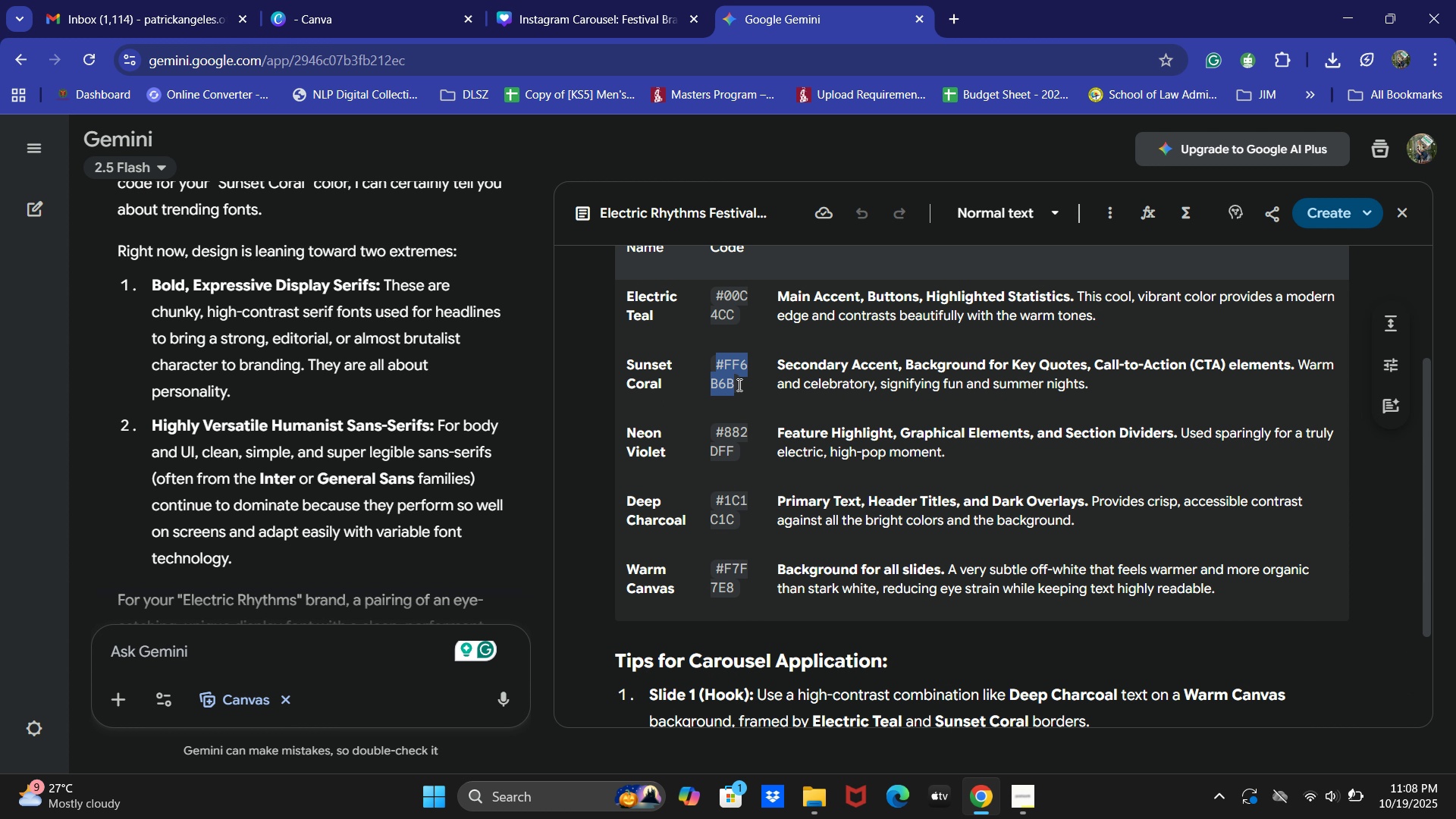 
key(Control+C)
 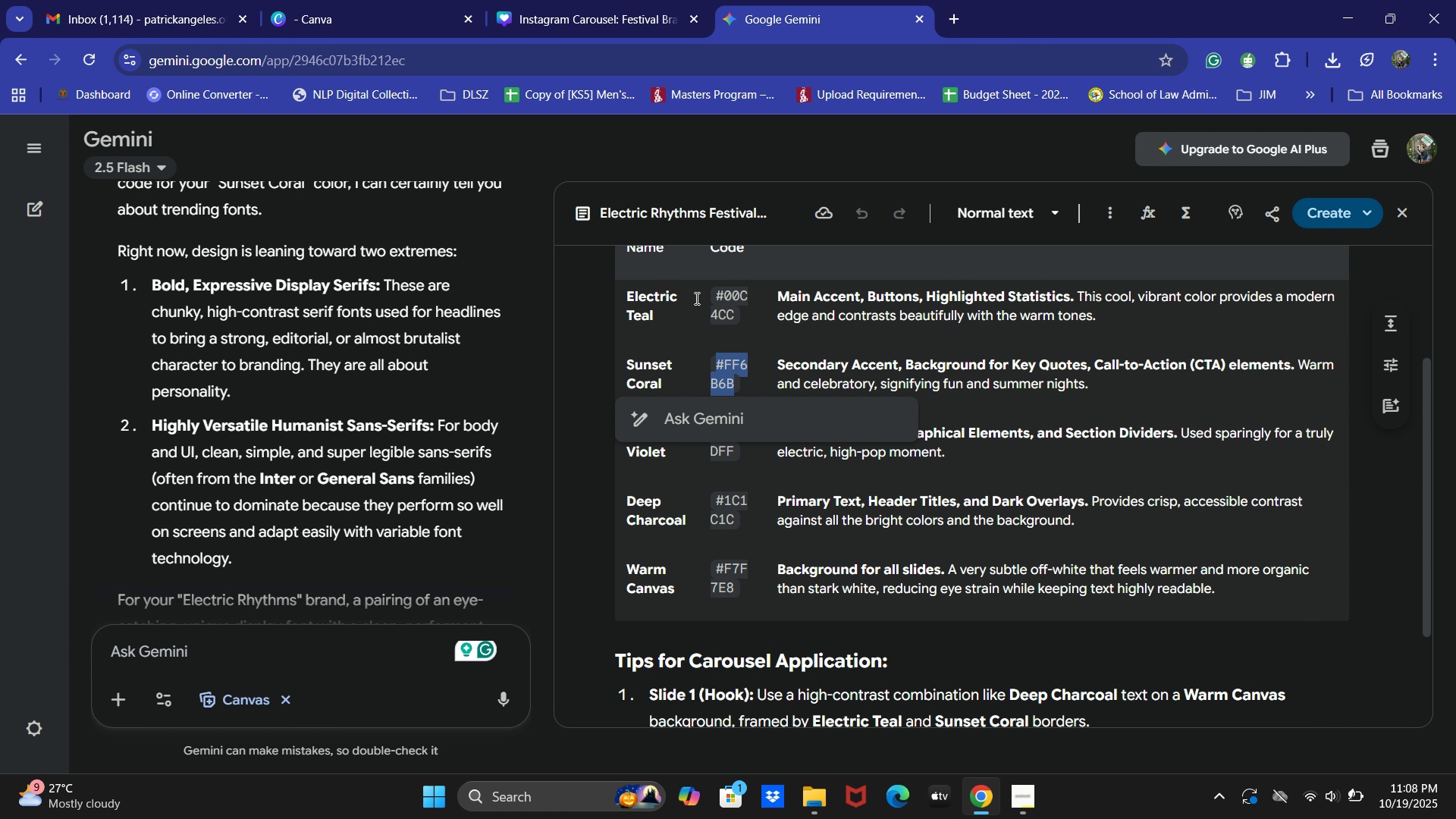 
key(Control+C)
 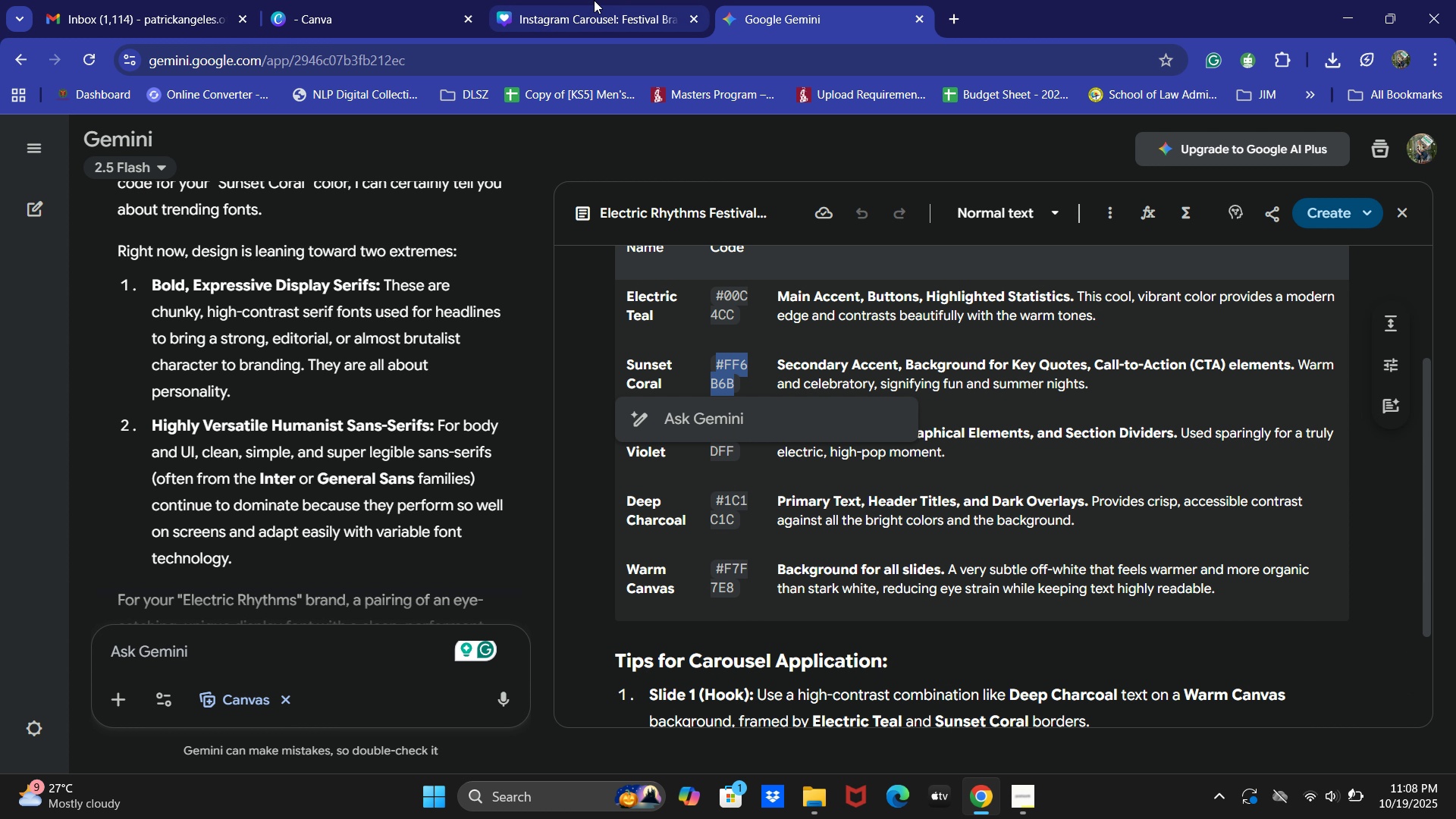 
left_click([594, 0])
 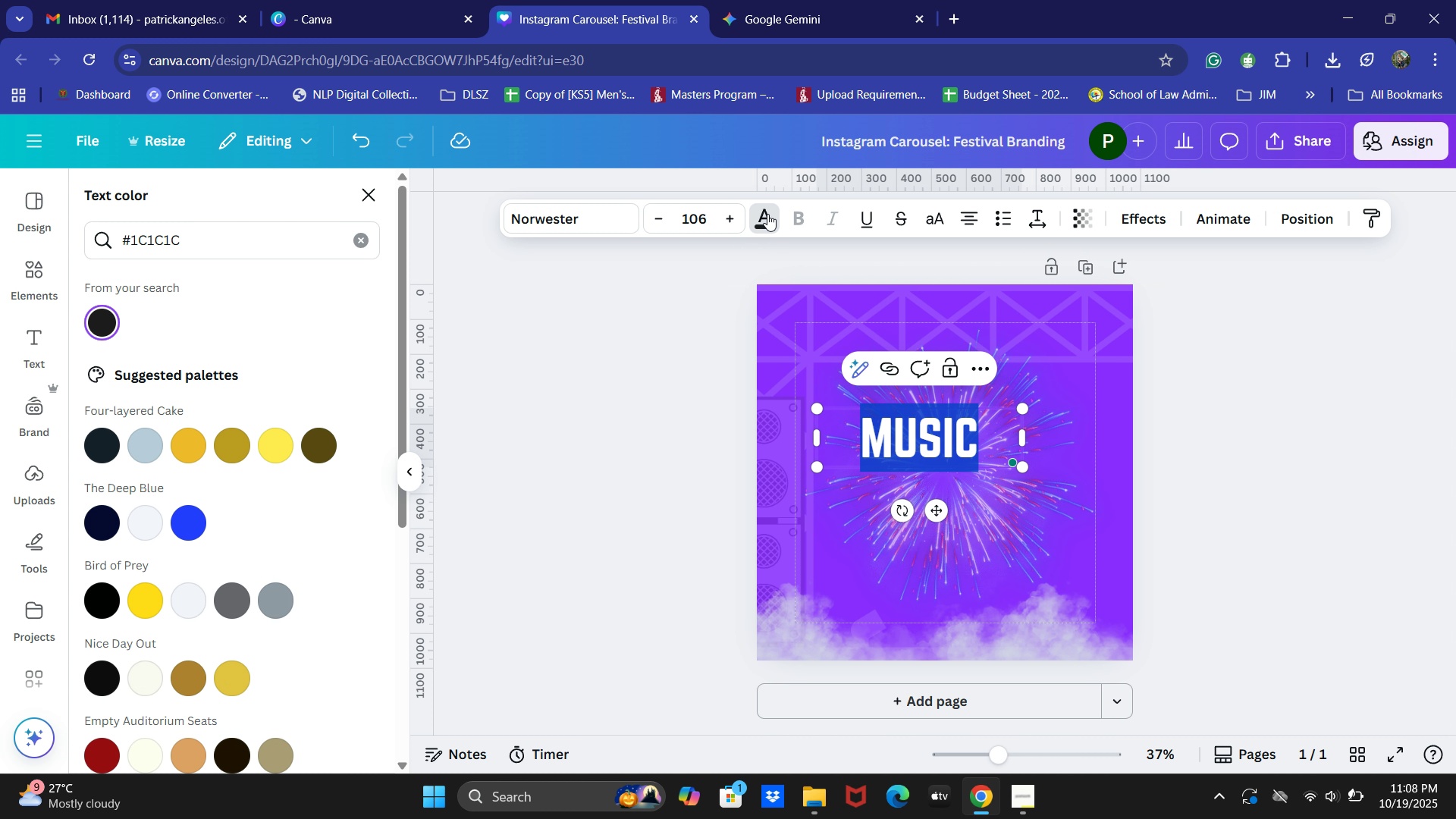 
left_click([763, 215])
 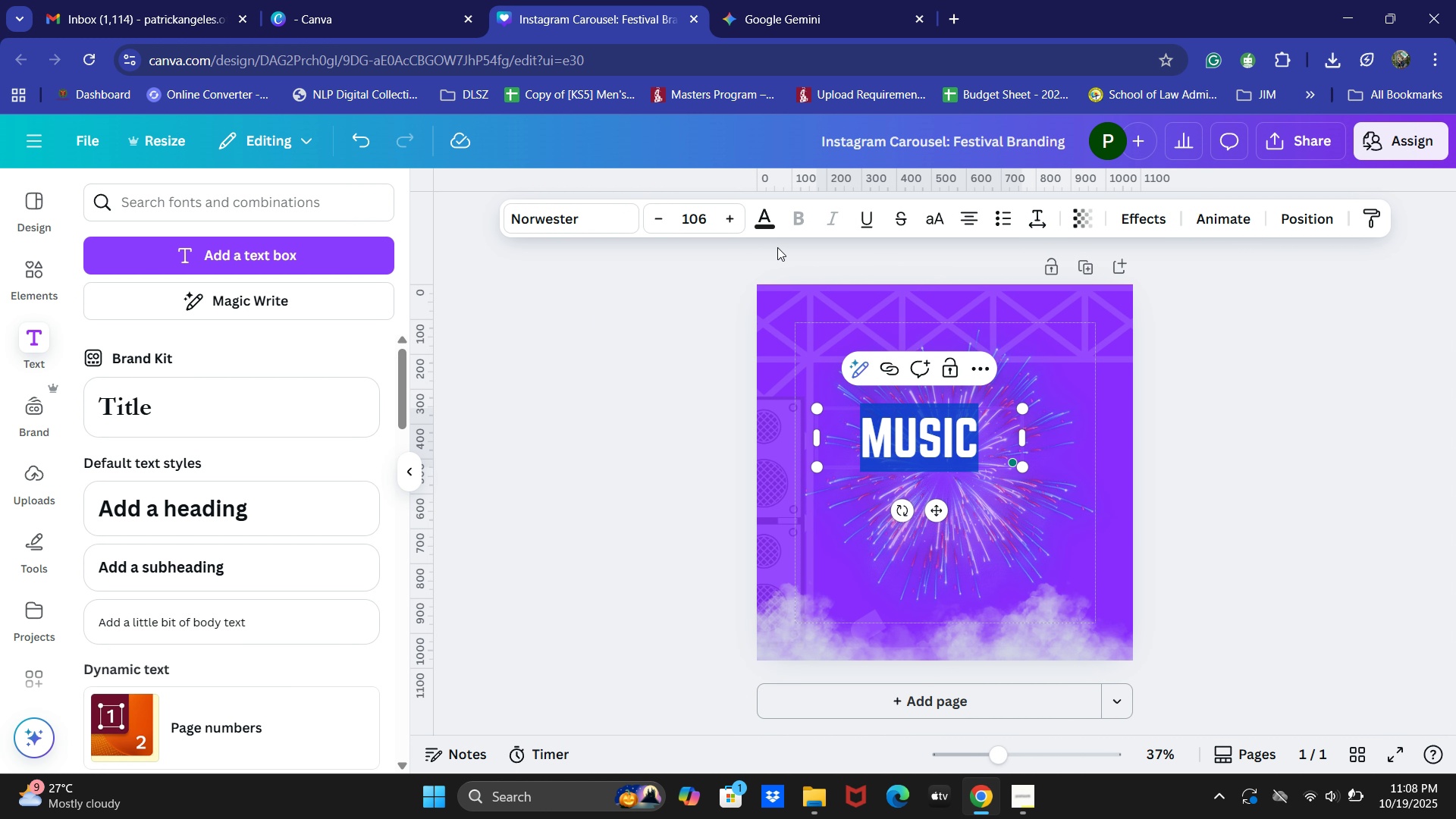 
left_click([765, 225])
 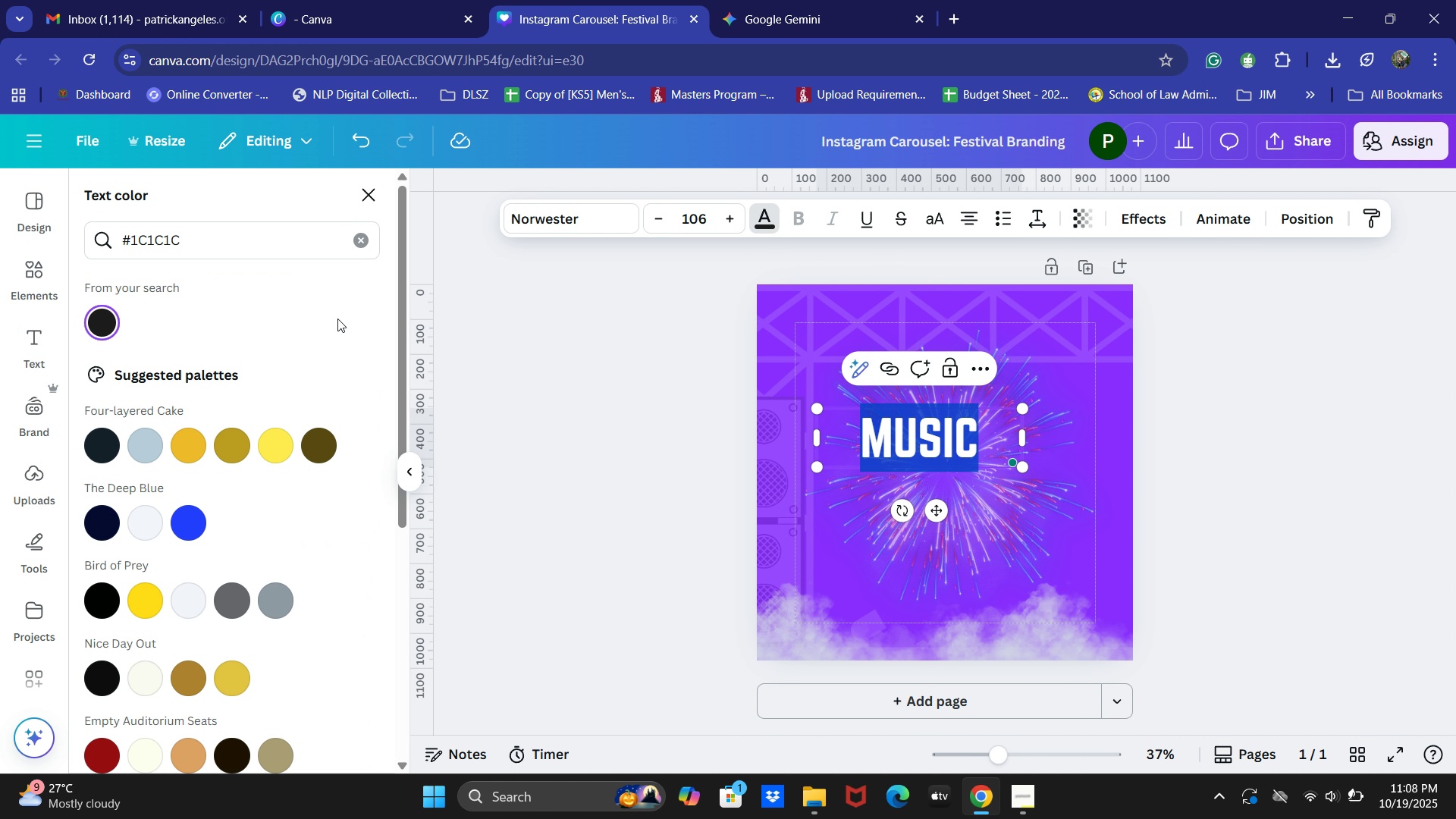 
double_click([192, 230])
 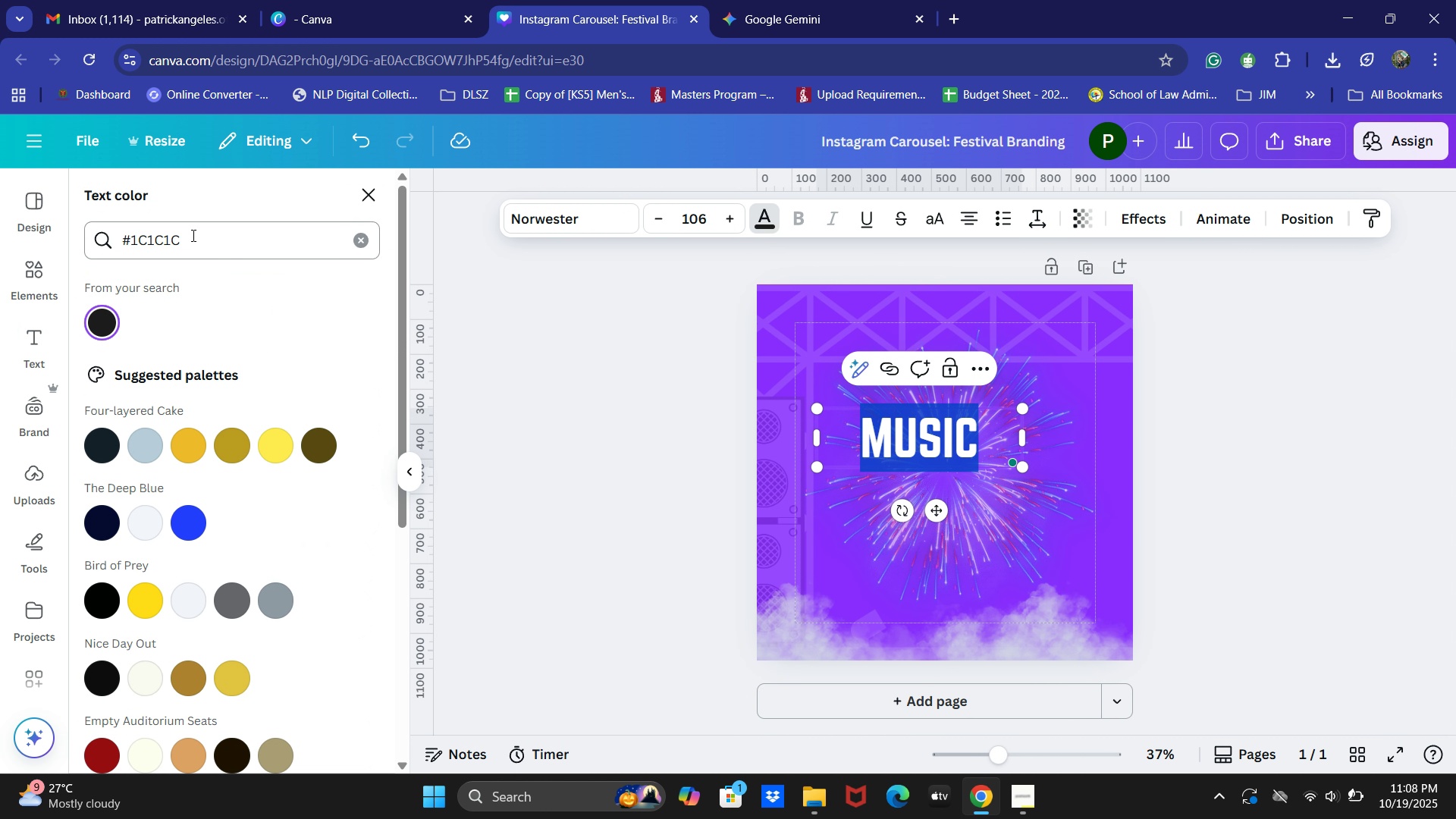 
key(Control+A)
 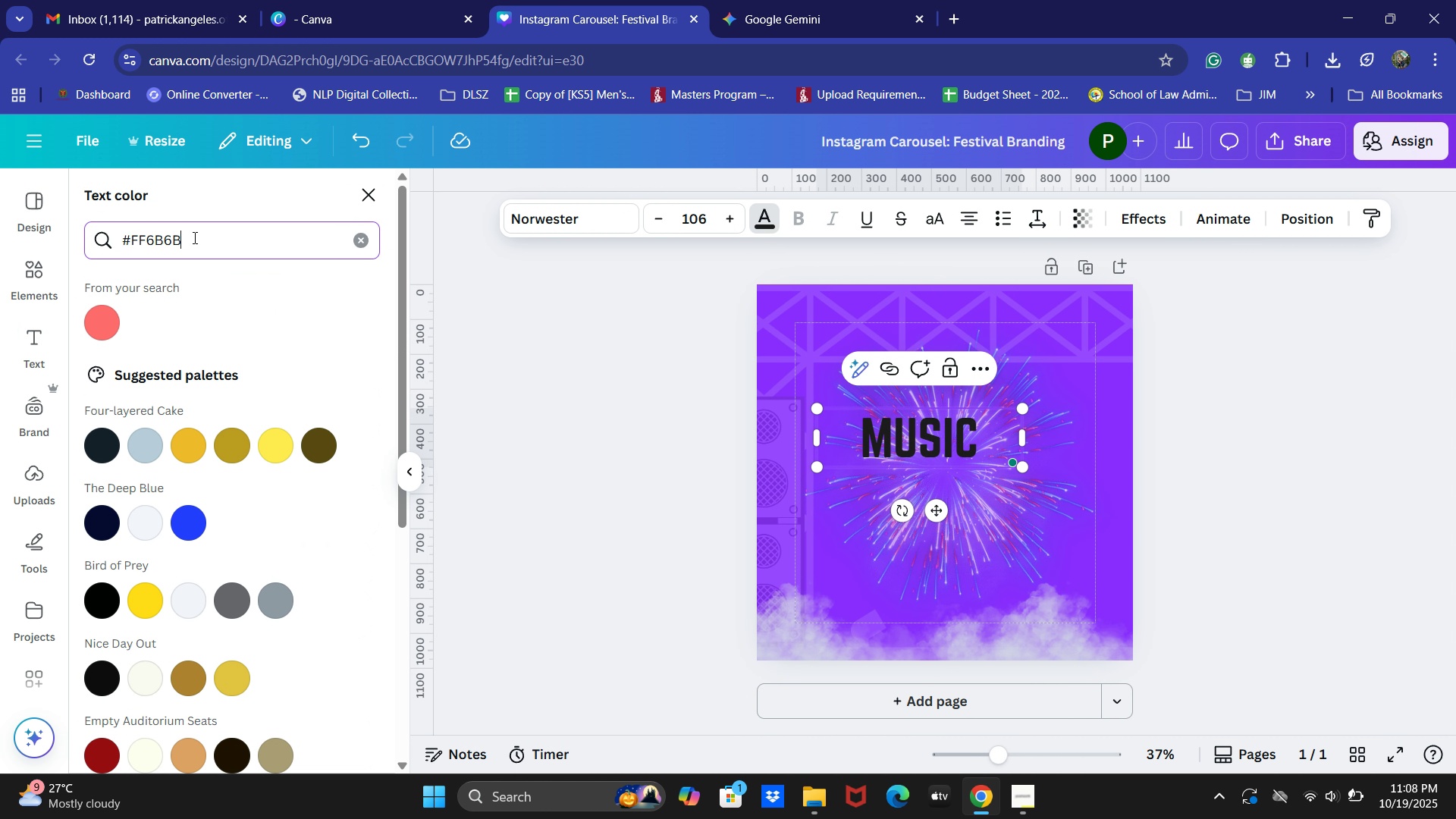 
key(Control+V)
 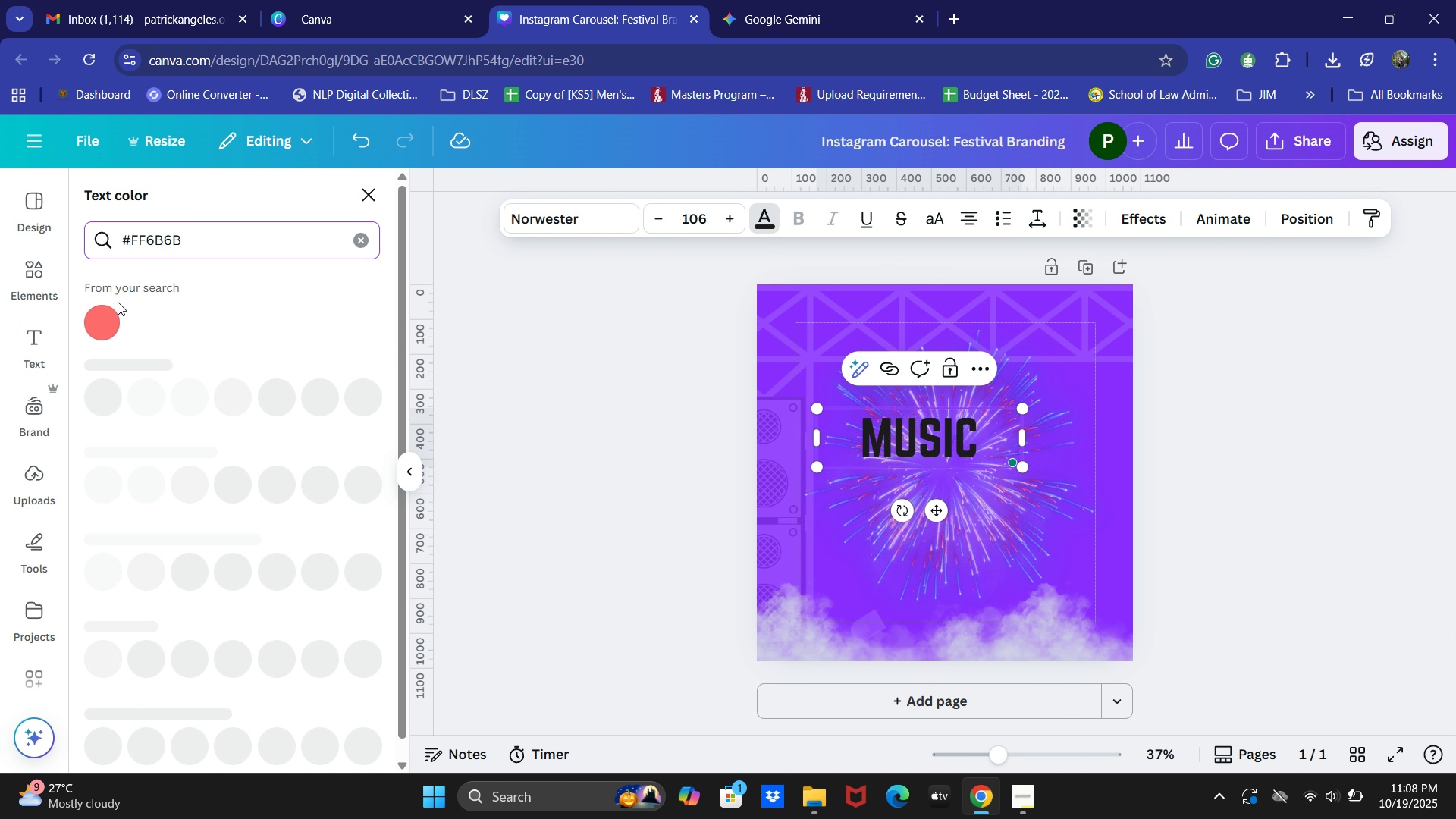 
double_click([106, 318])
 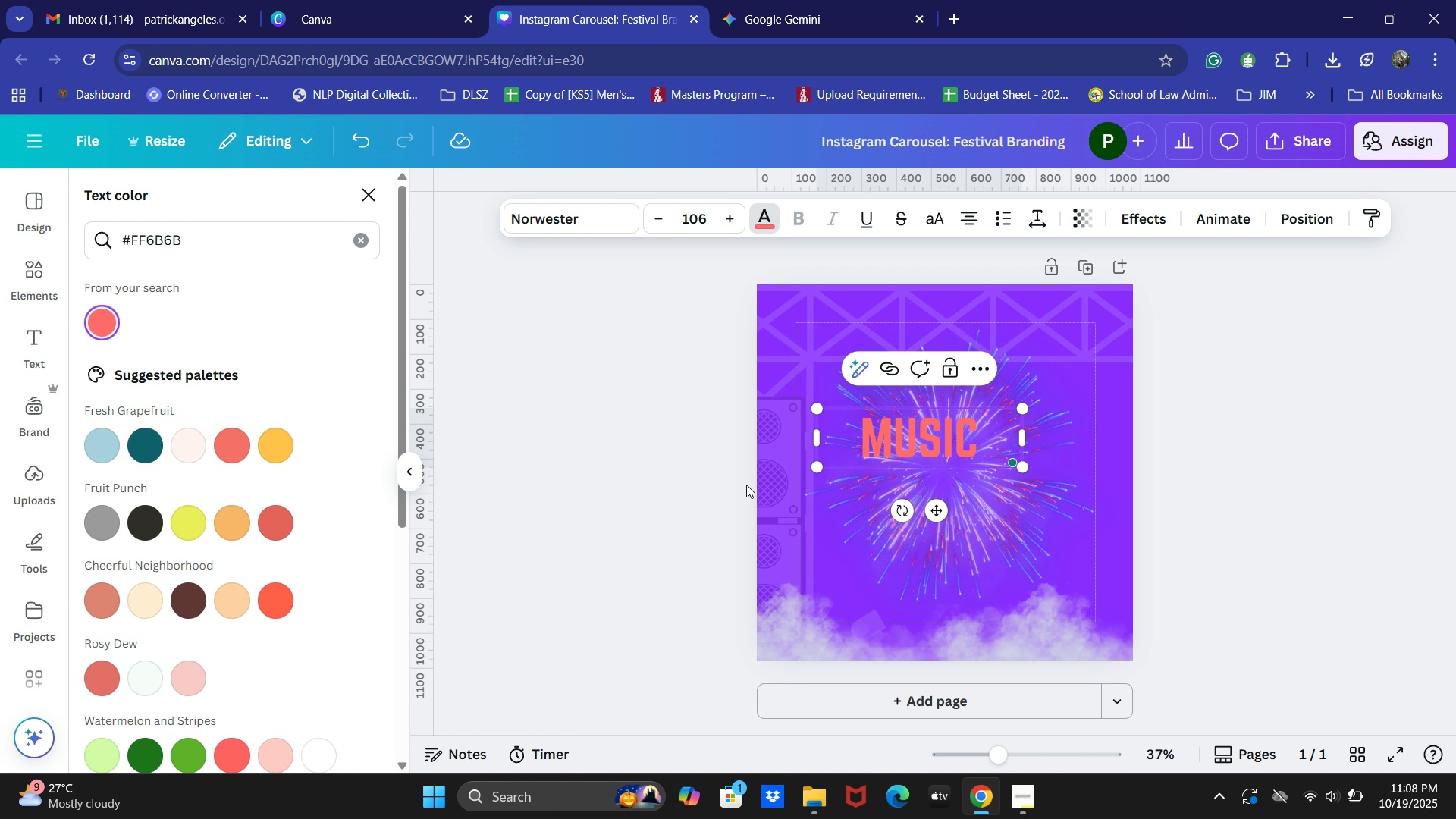 
left_click([793, 0])
 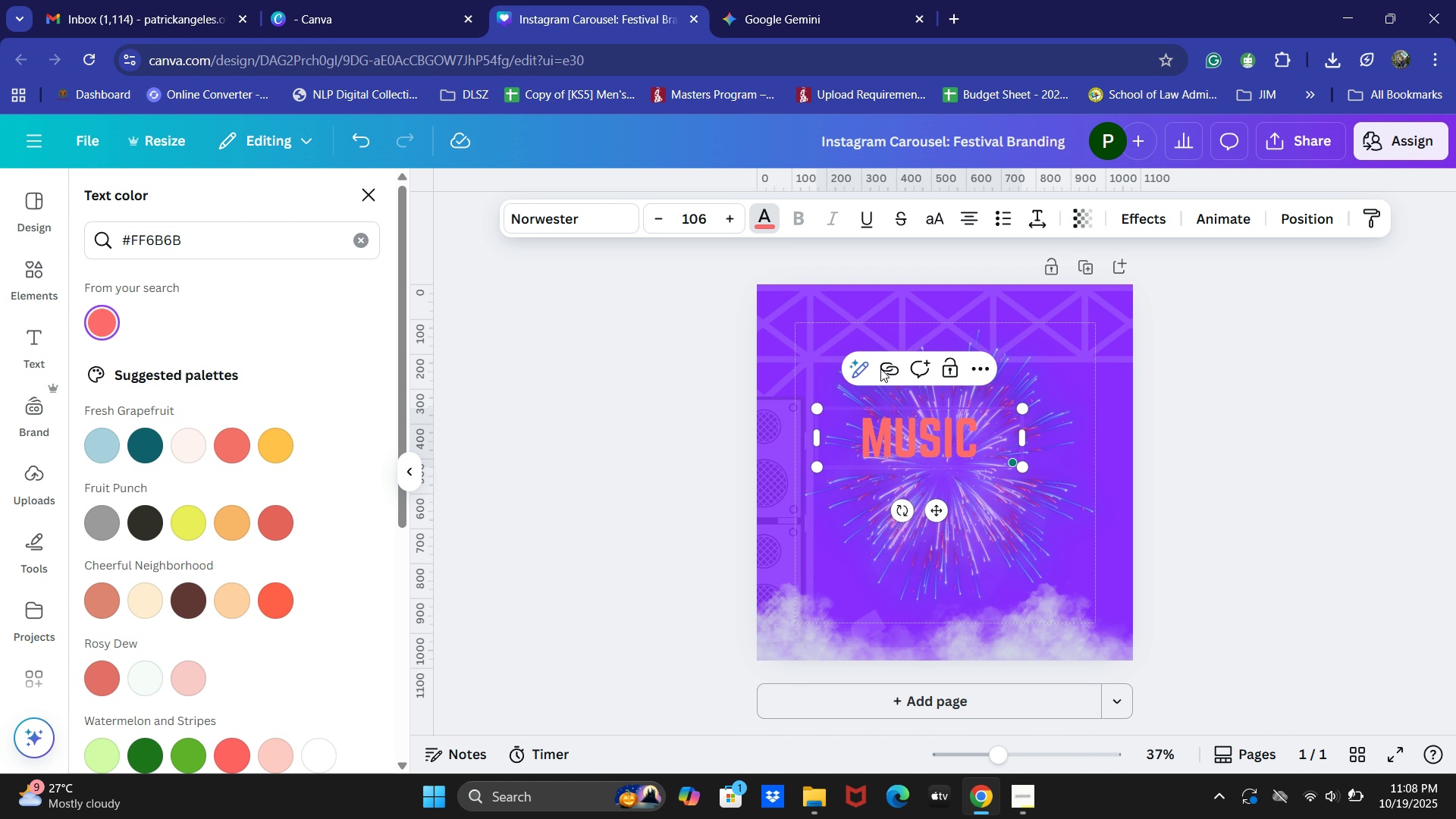 
left_click([695, 493])
 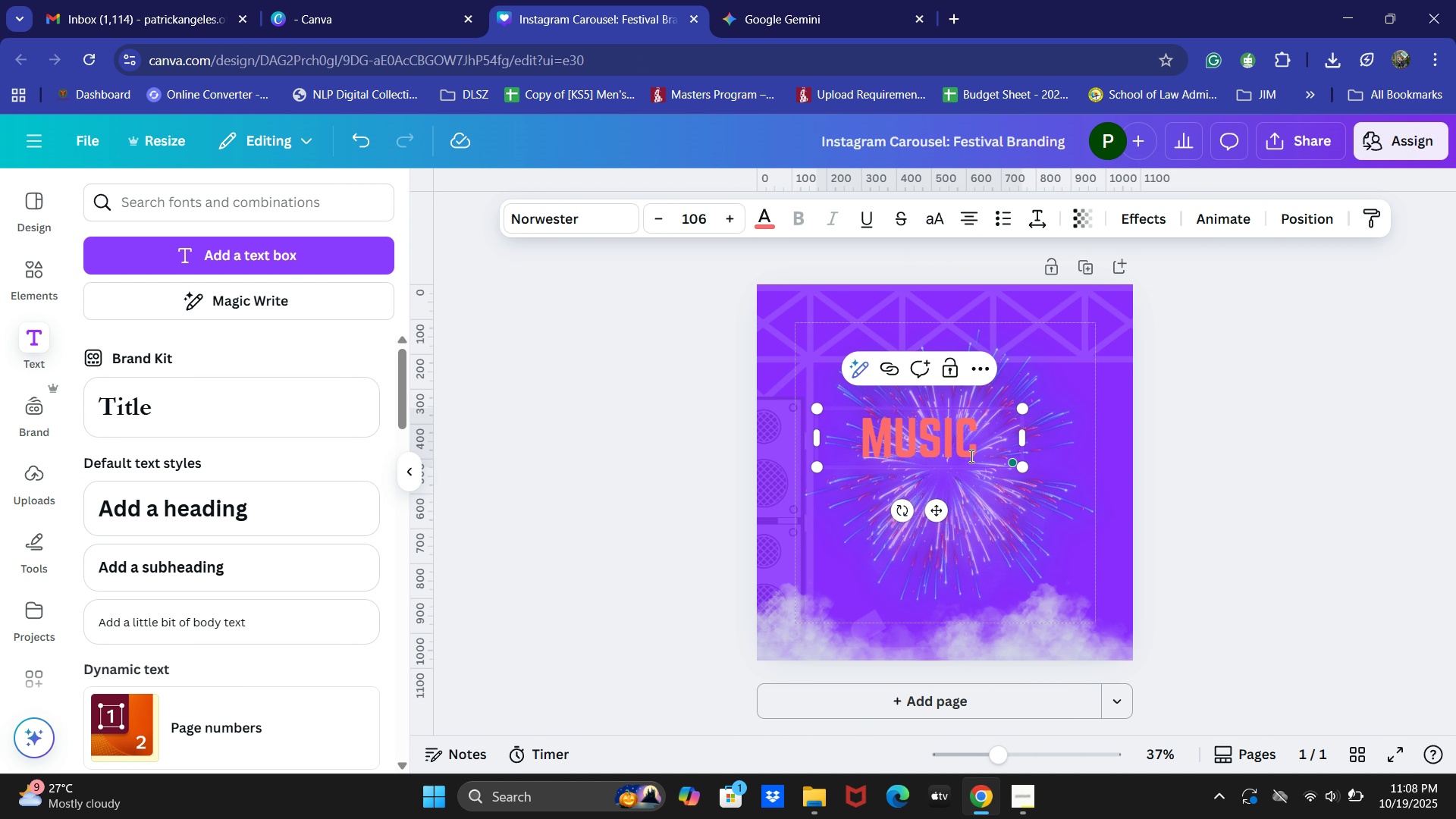 
left_click([1222, 450])
 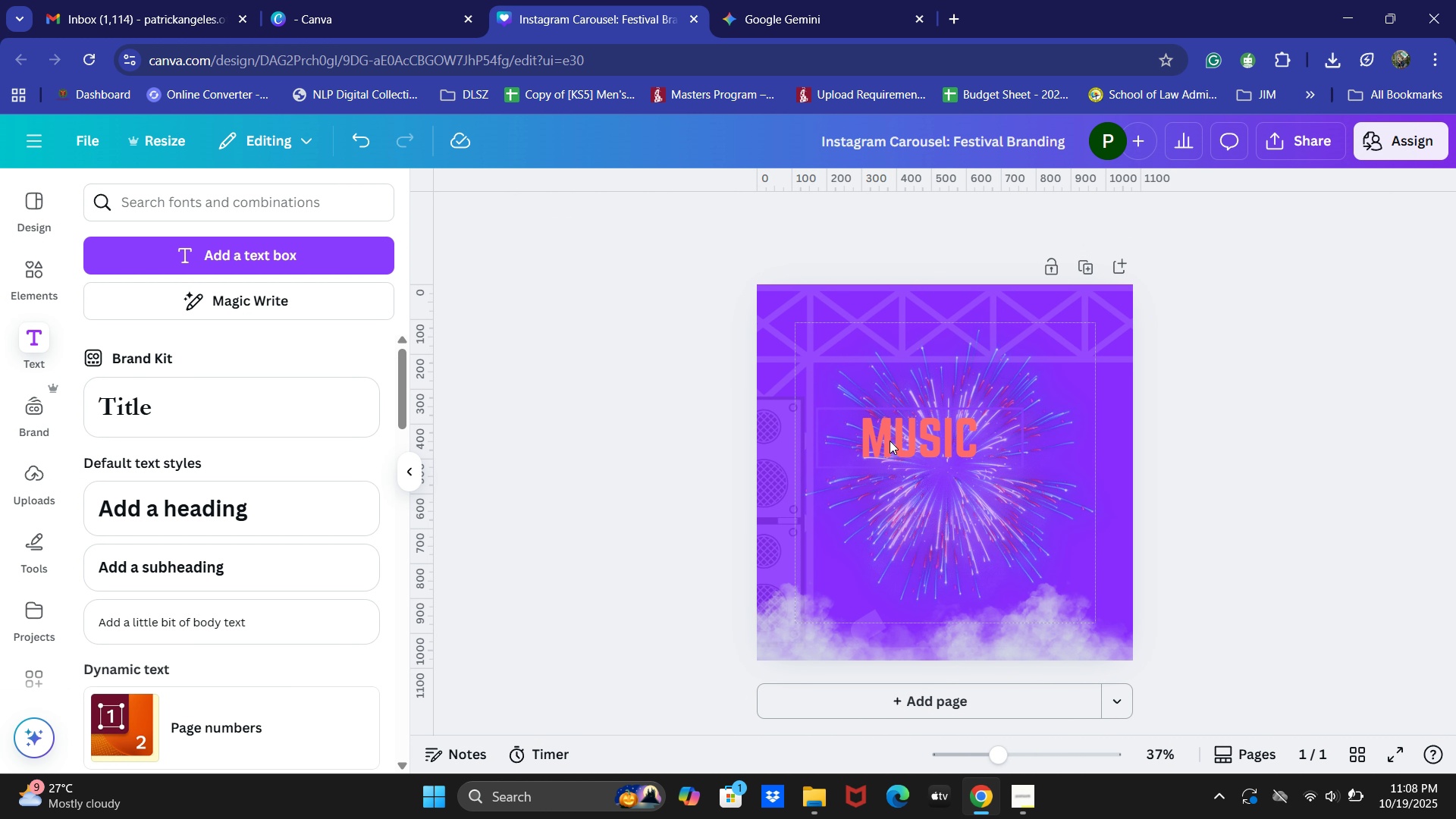 
left_click([890, 441])
 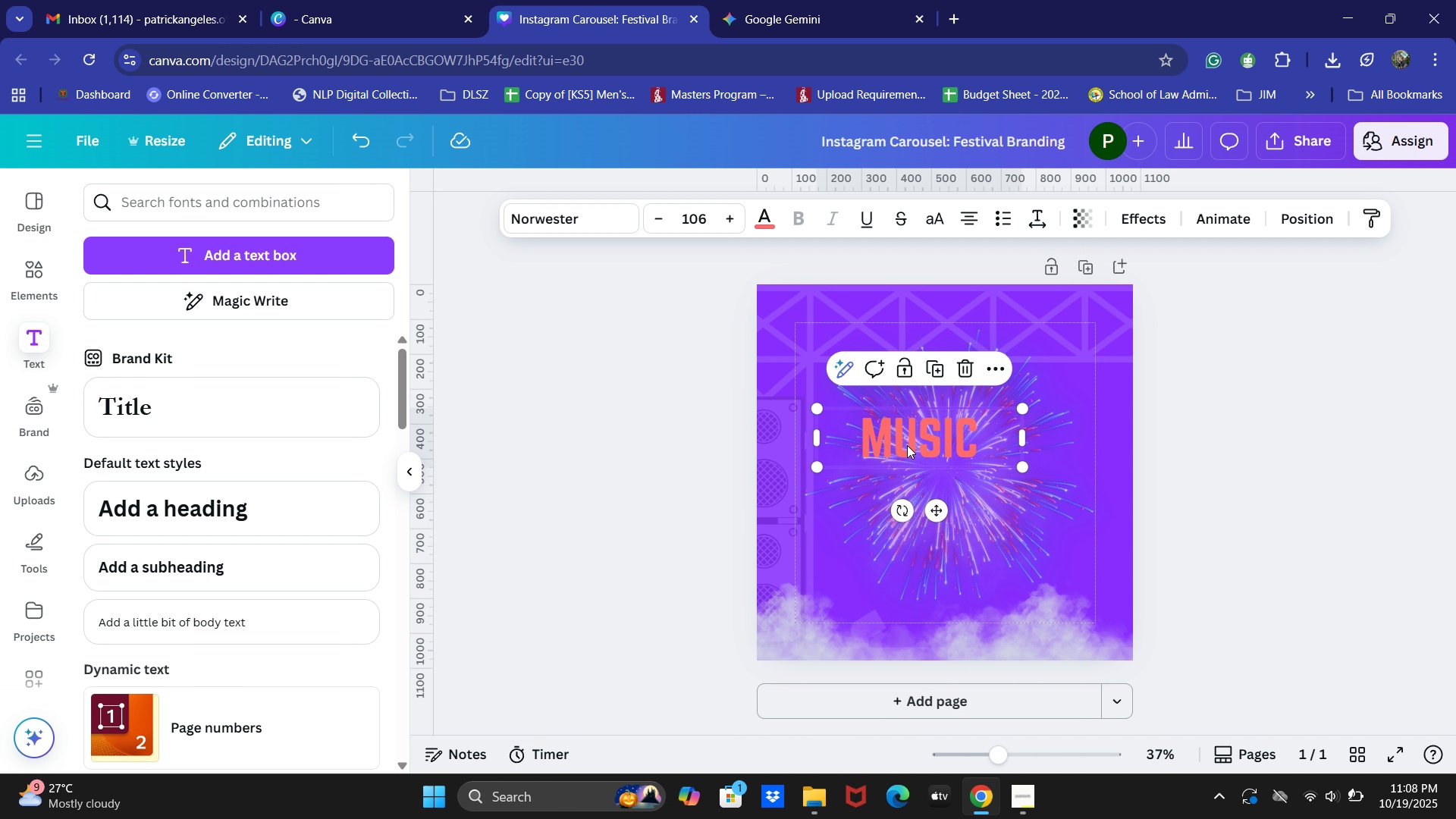 
key(Control+C)
 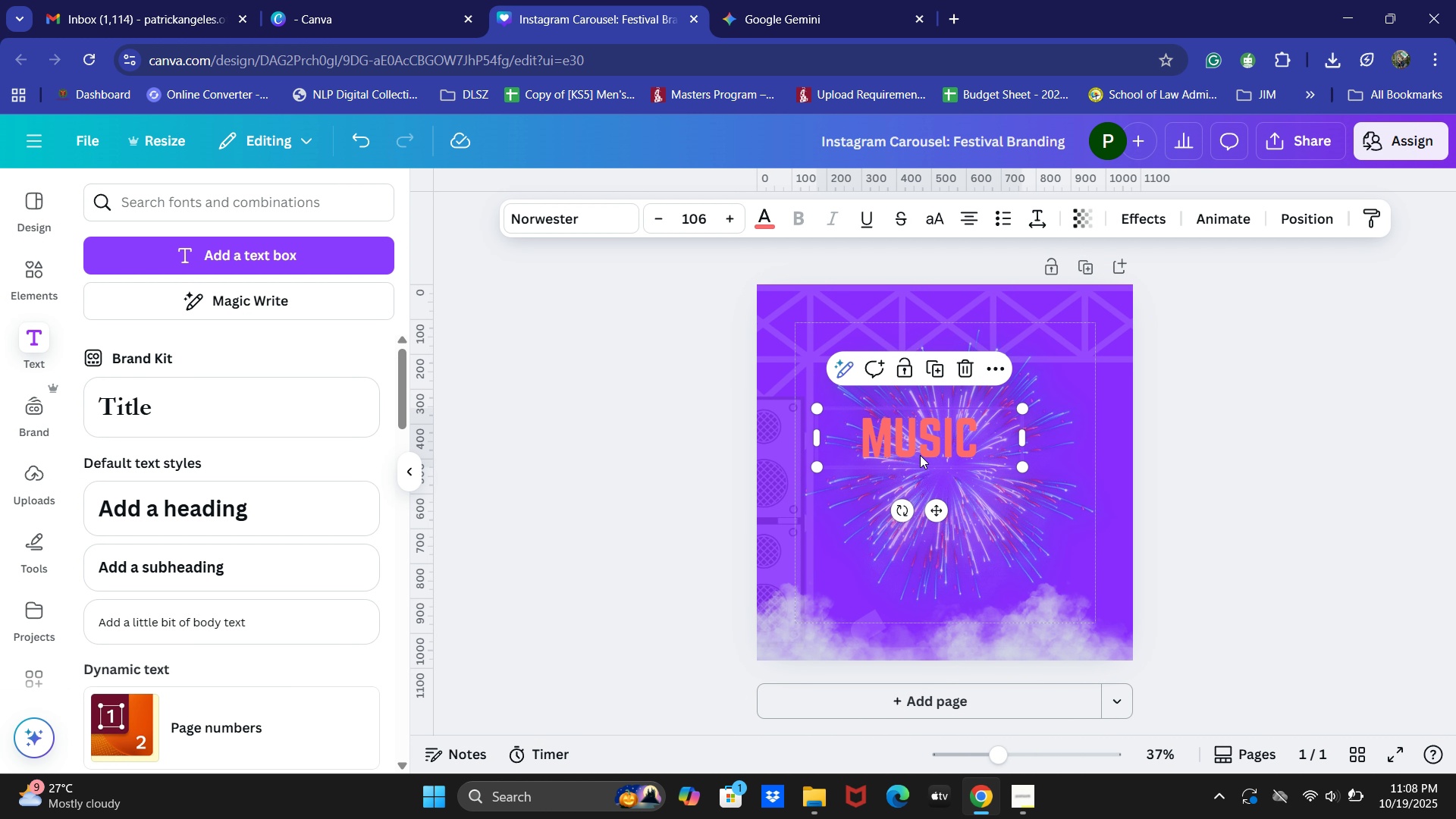 
key(Control+V)
 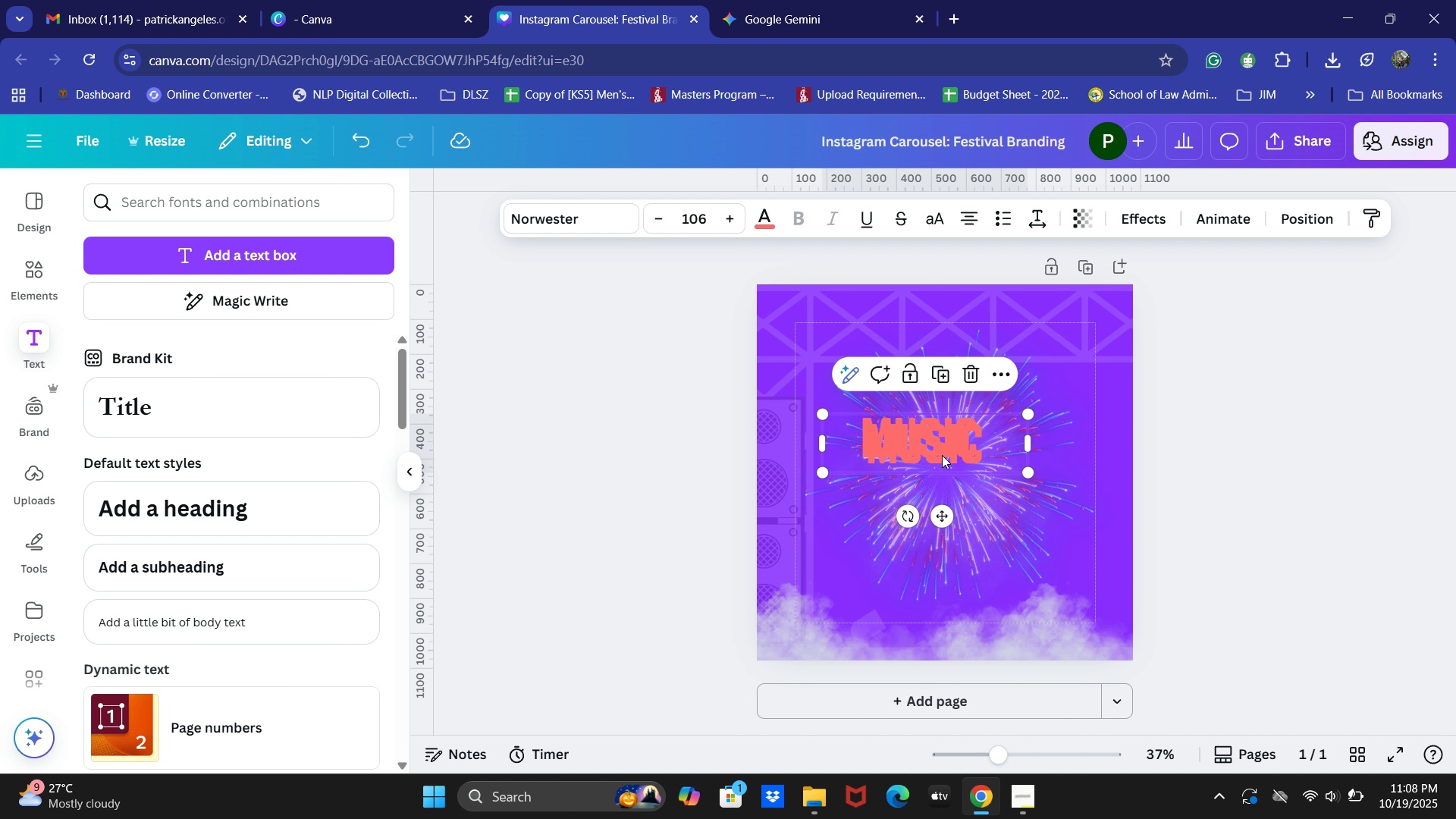 
left_click_drag(start_coordinate=[942, 455], to_coordinate=[1006, 492])
 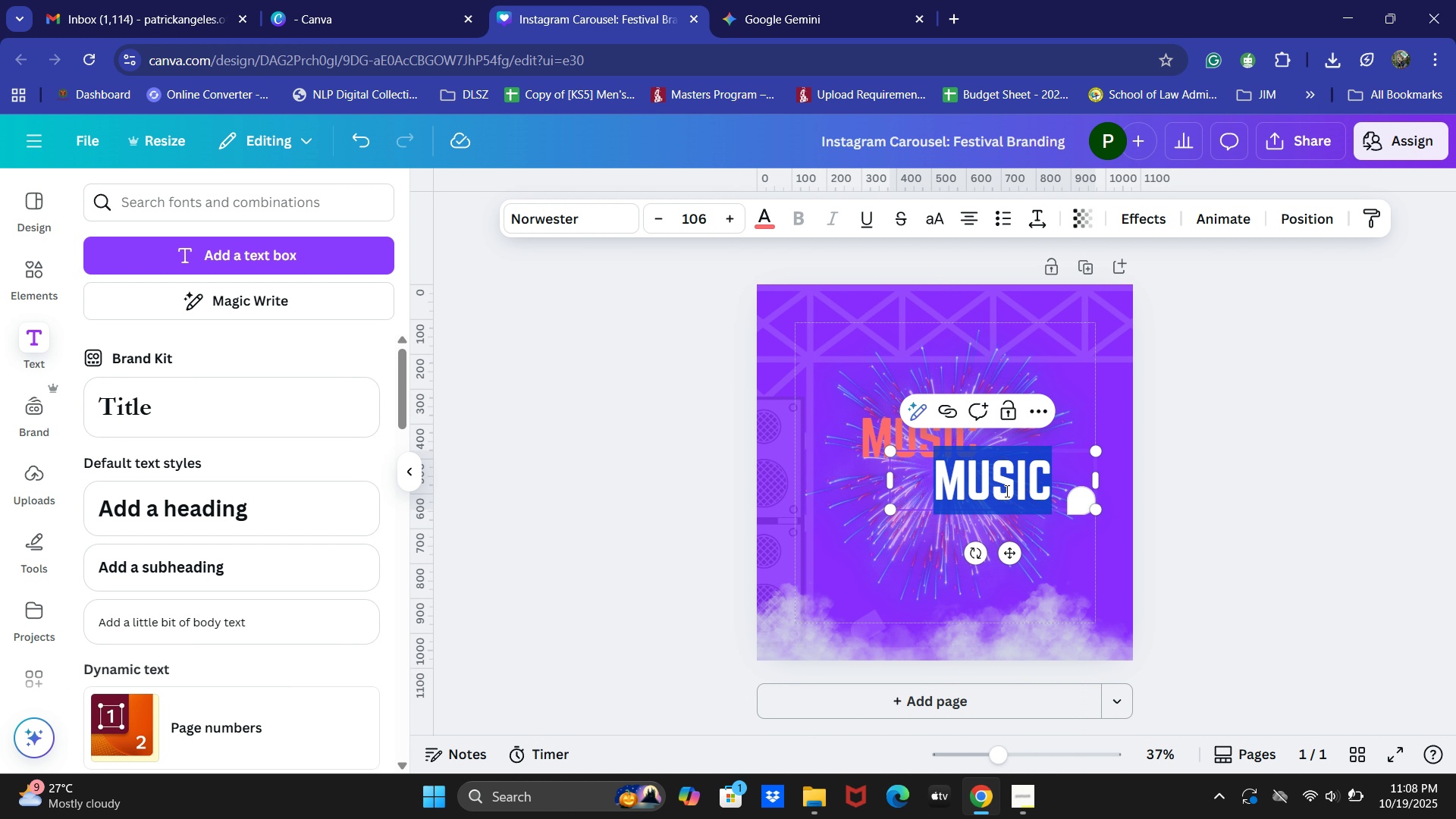 
double_click([1006, 491])
 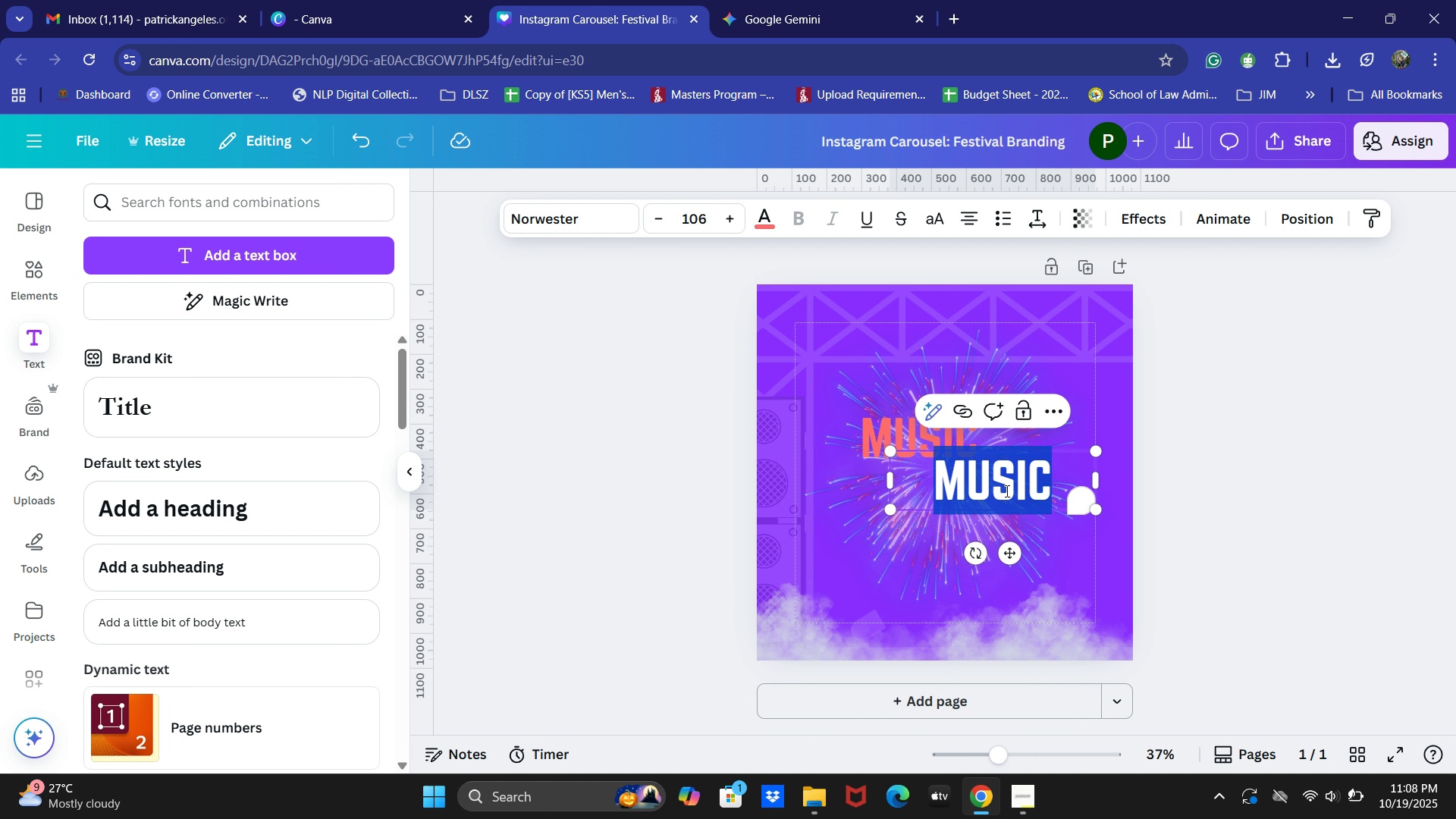 
key(Control+A)
 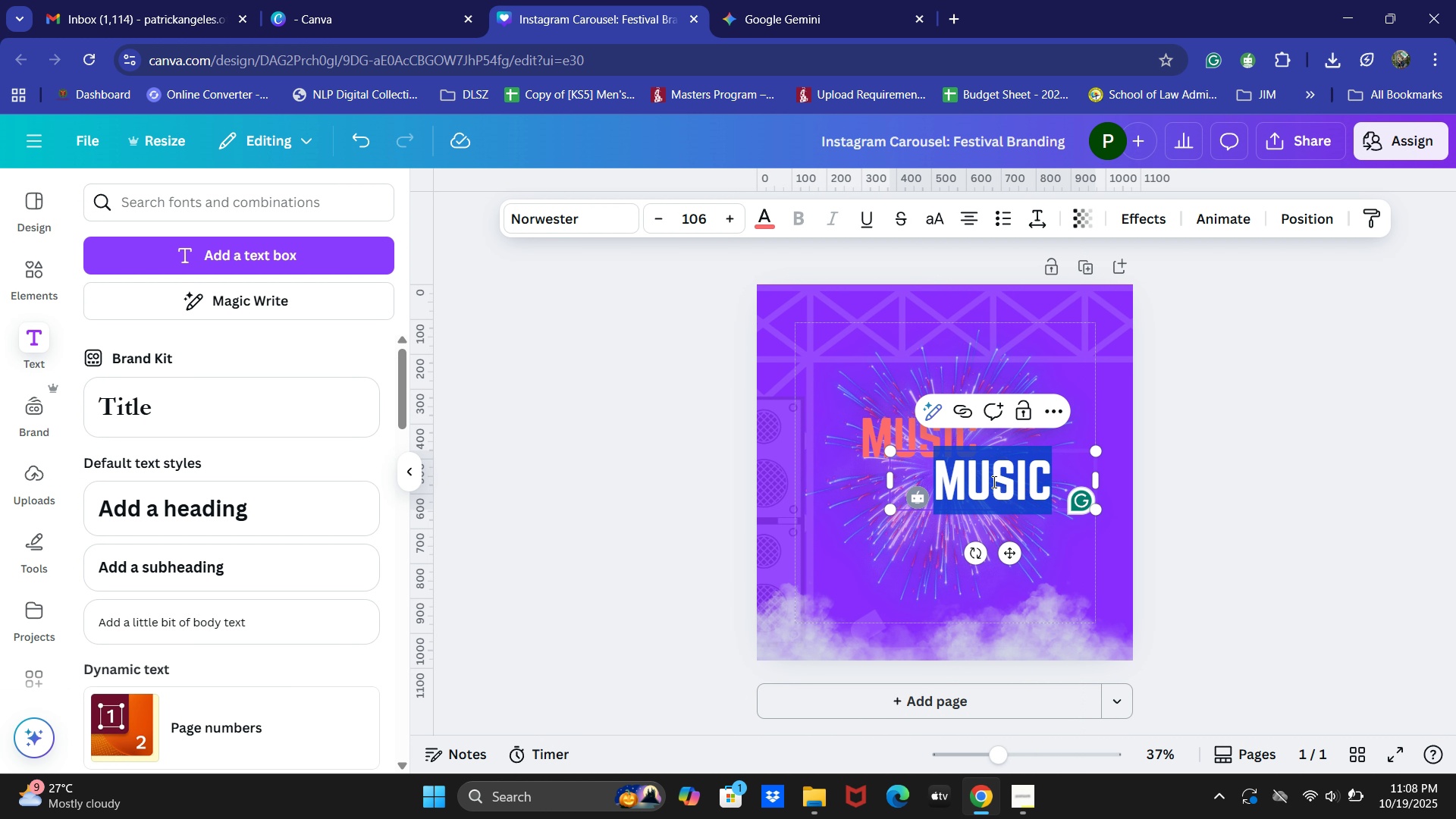 
type(Festial)
 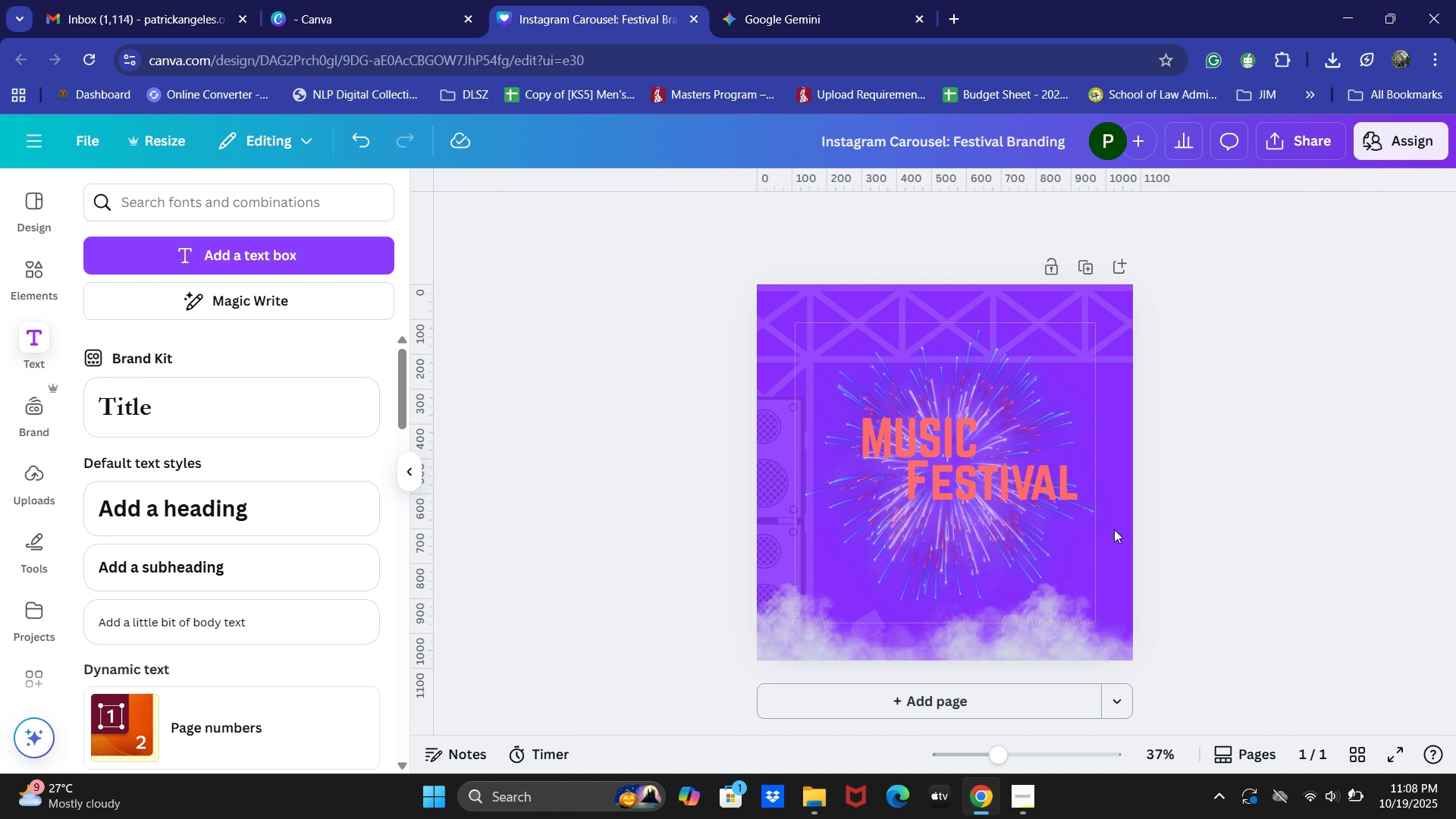 
double_click([998, 496])
 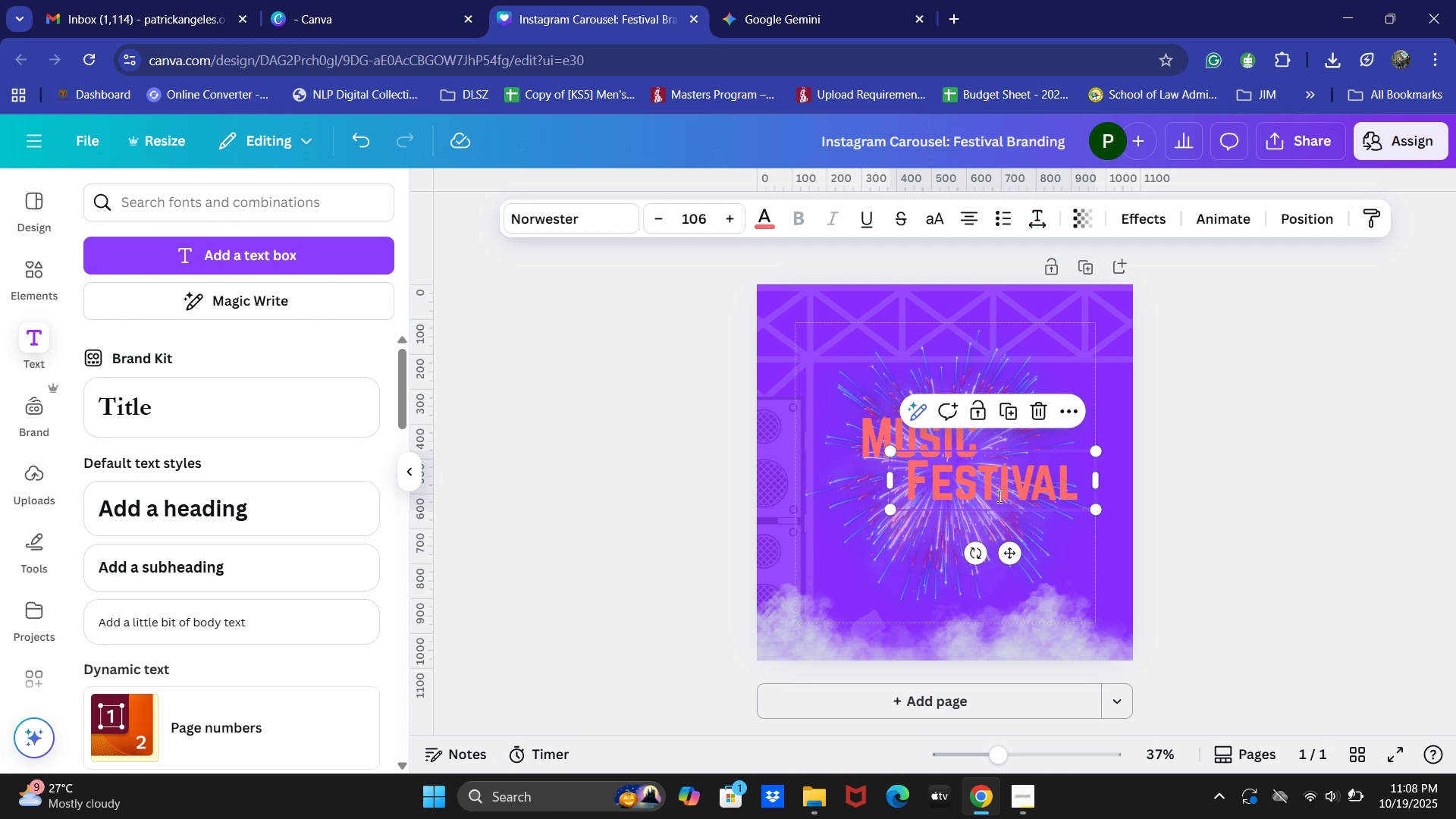 
key(Control+A)
 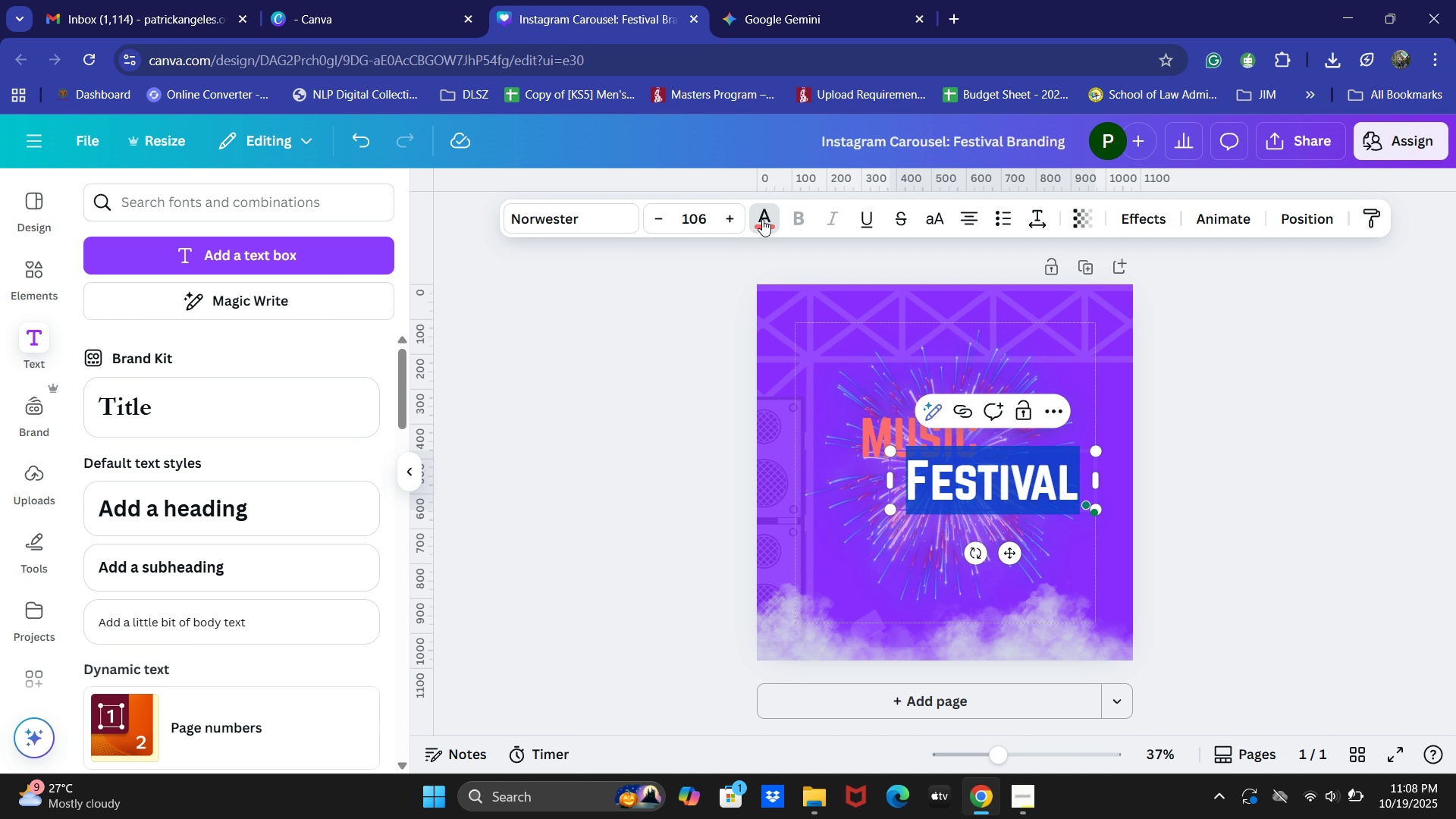 
left_click([826, 0])
 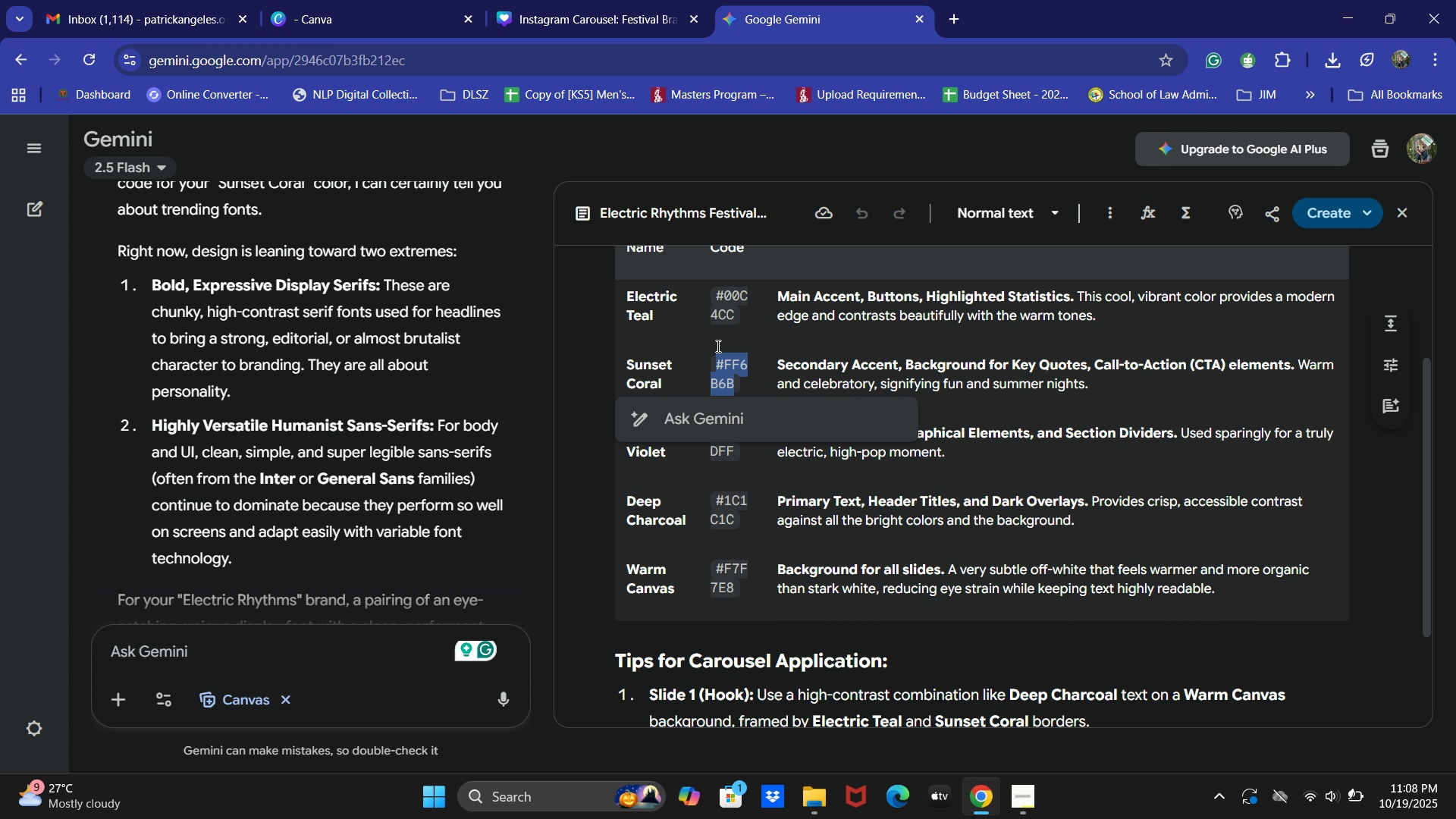 
left_click_drag(start_coordinate=[713, 294], to_coordinate=[745, 315])
 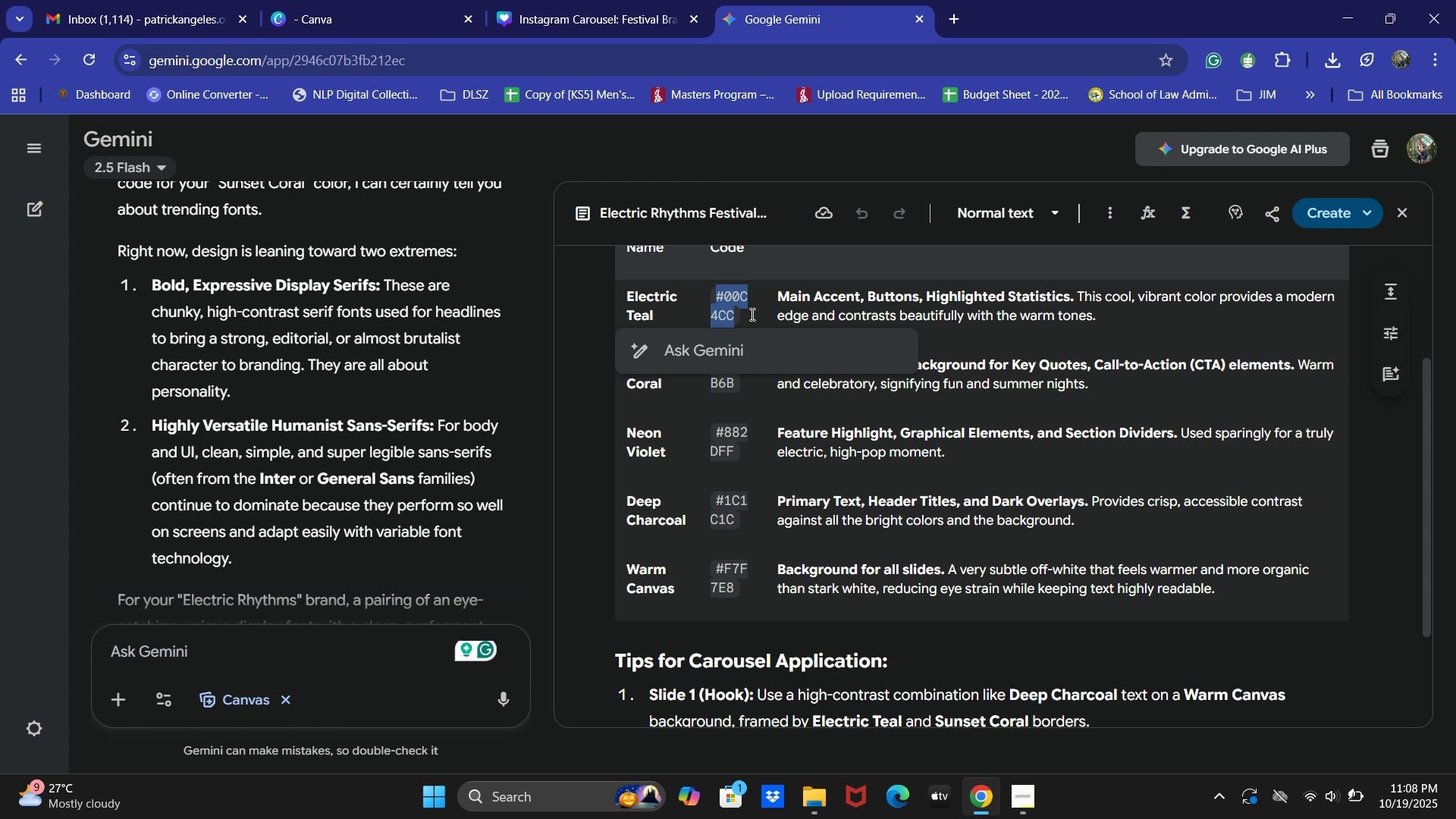 
key(Control+C)
 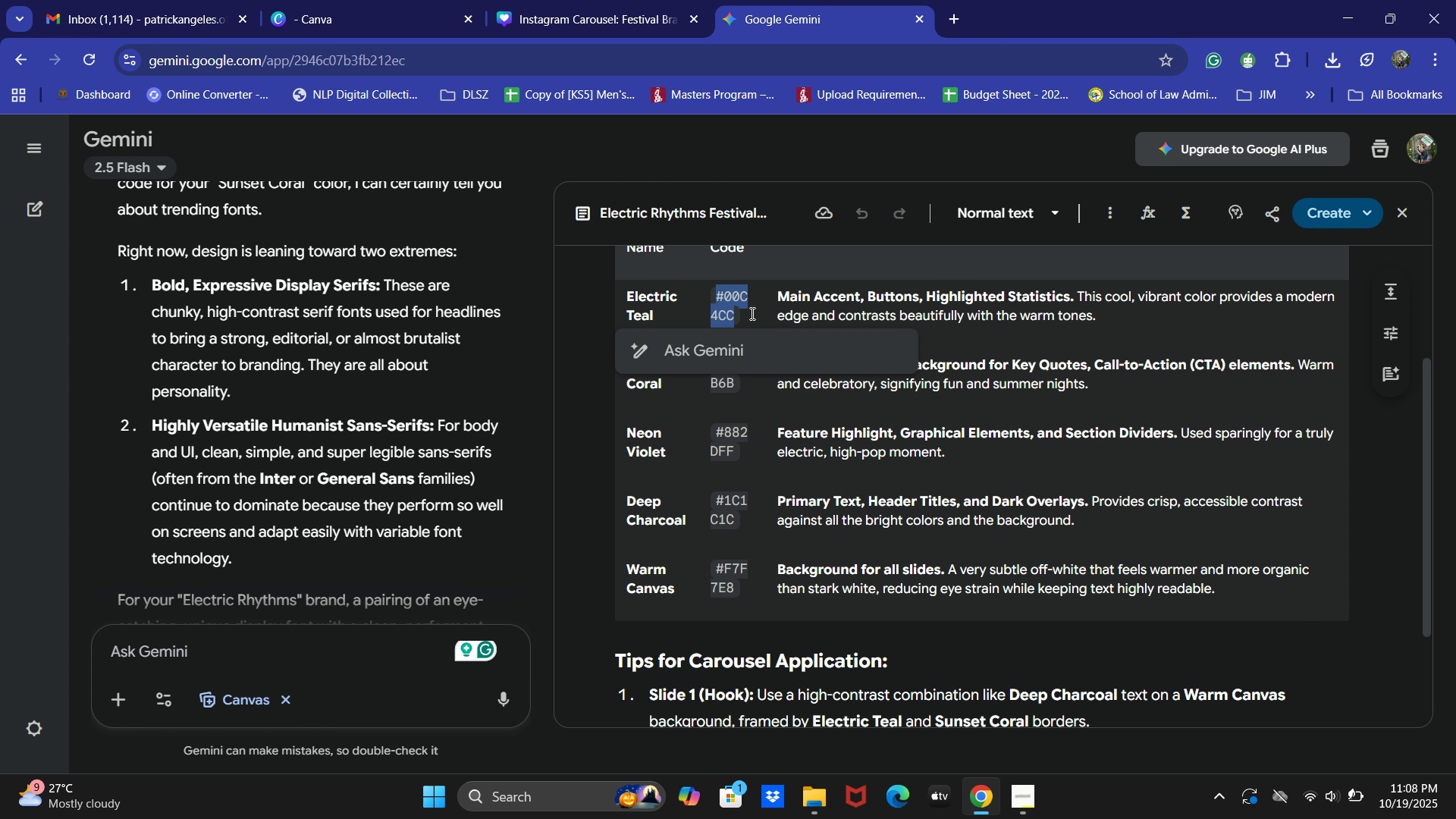 
key(Control+C)
 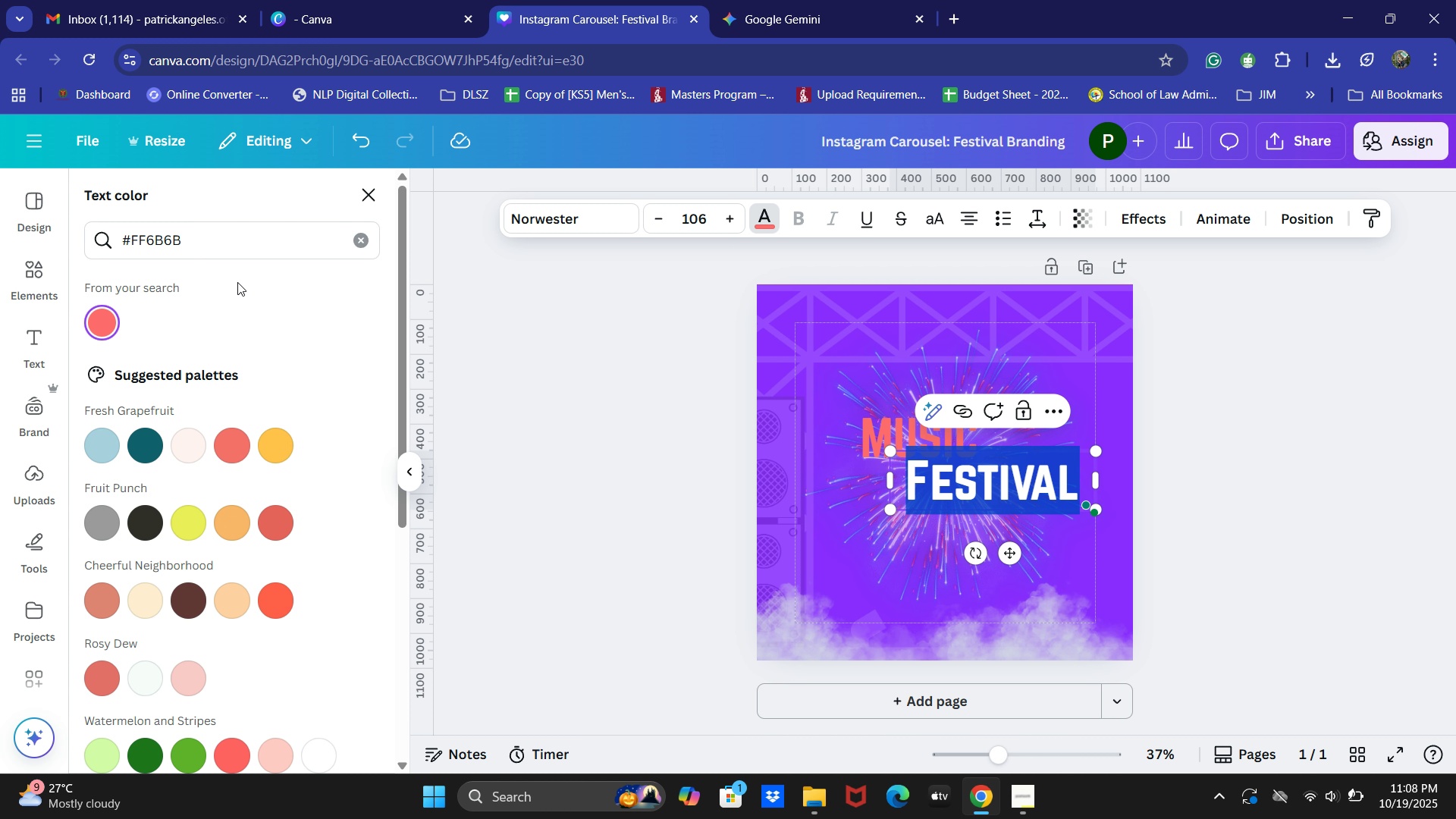 
left_click([231, 252])
 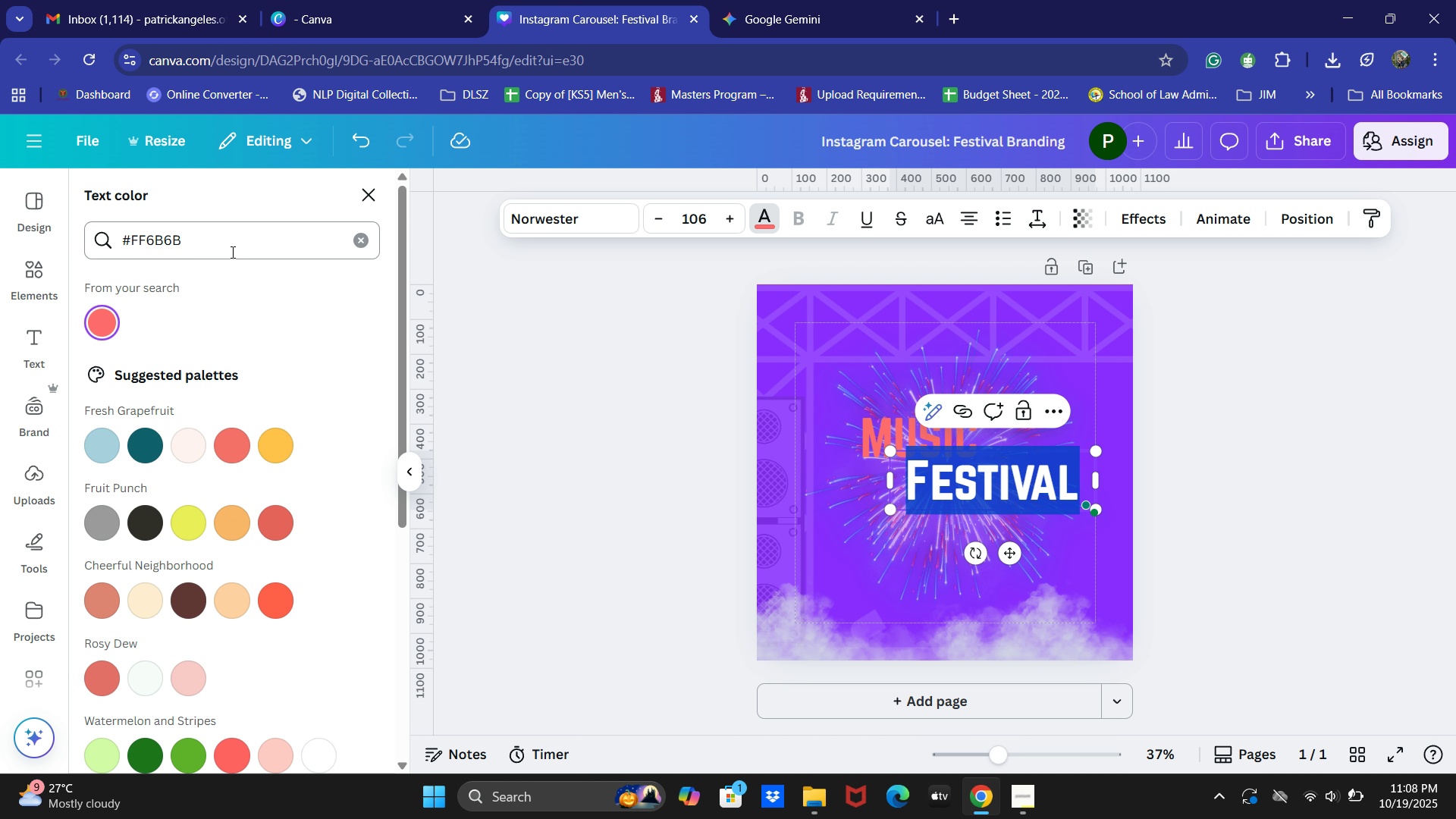 
key(Control+A)
 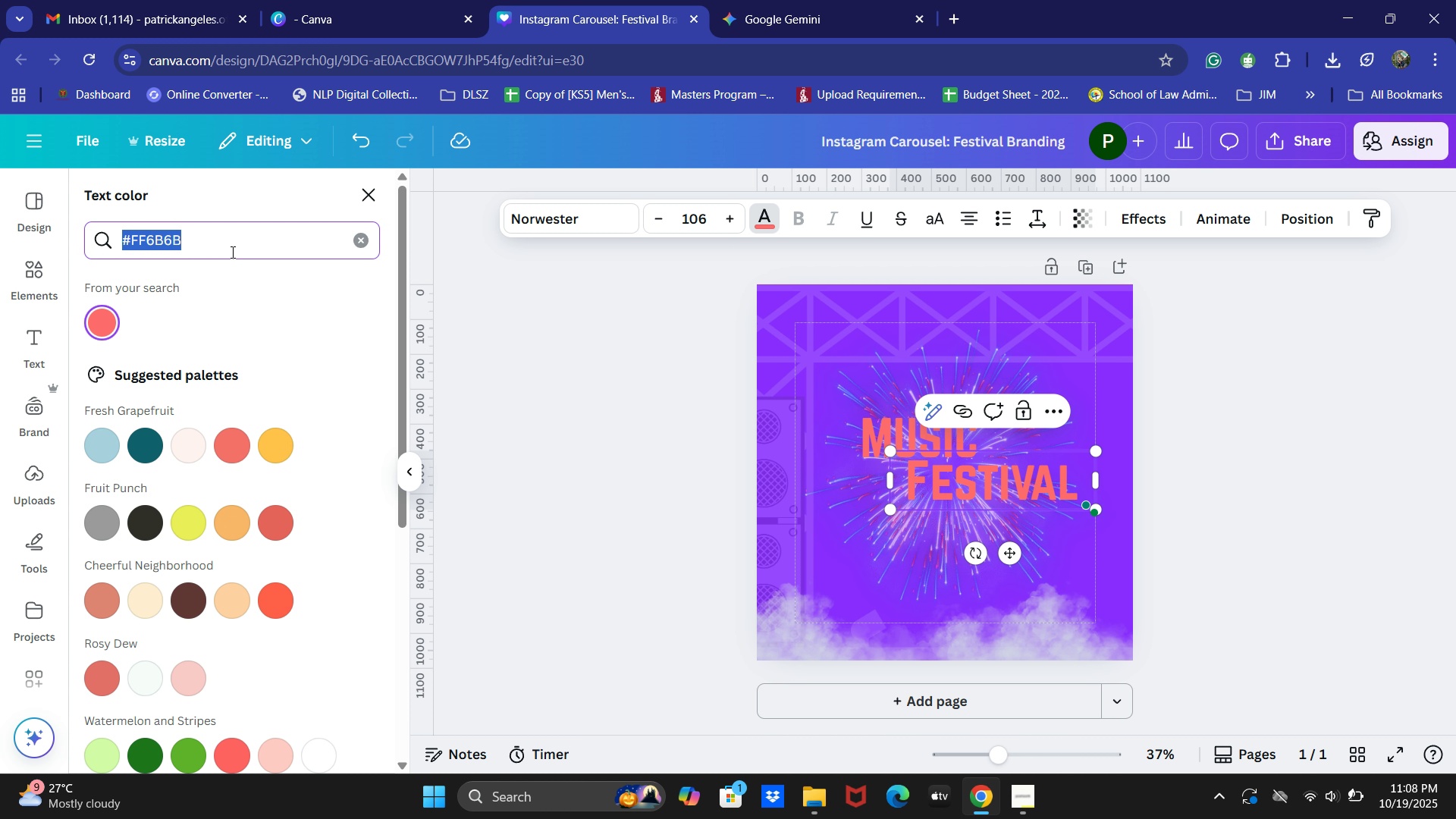 
key(Control+V)
 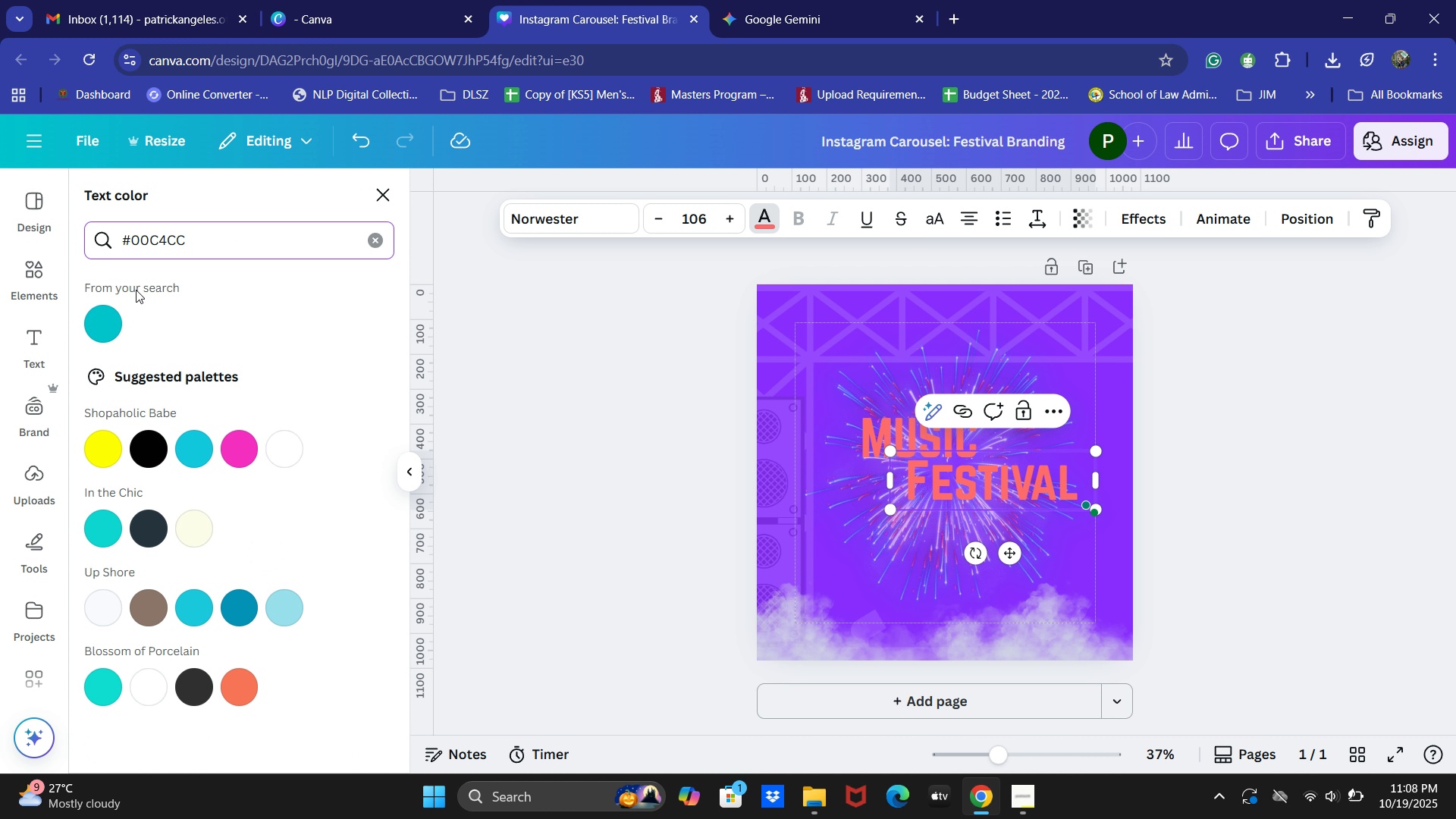 
left_click([103, 309])
 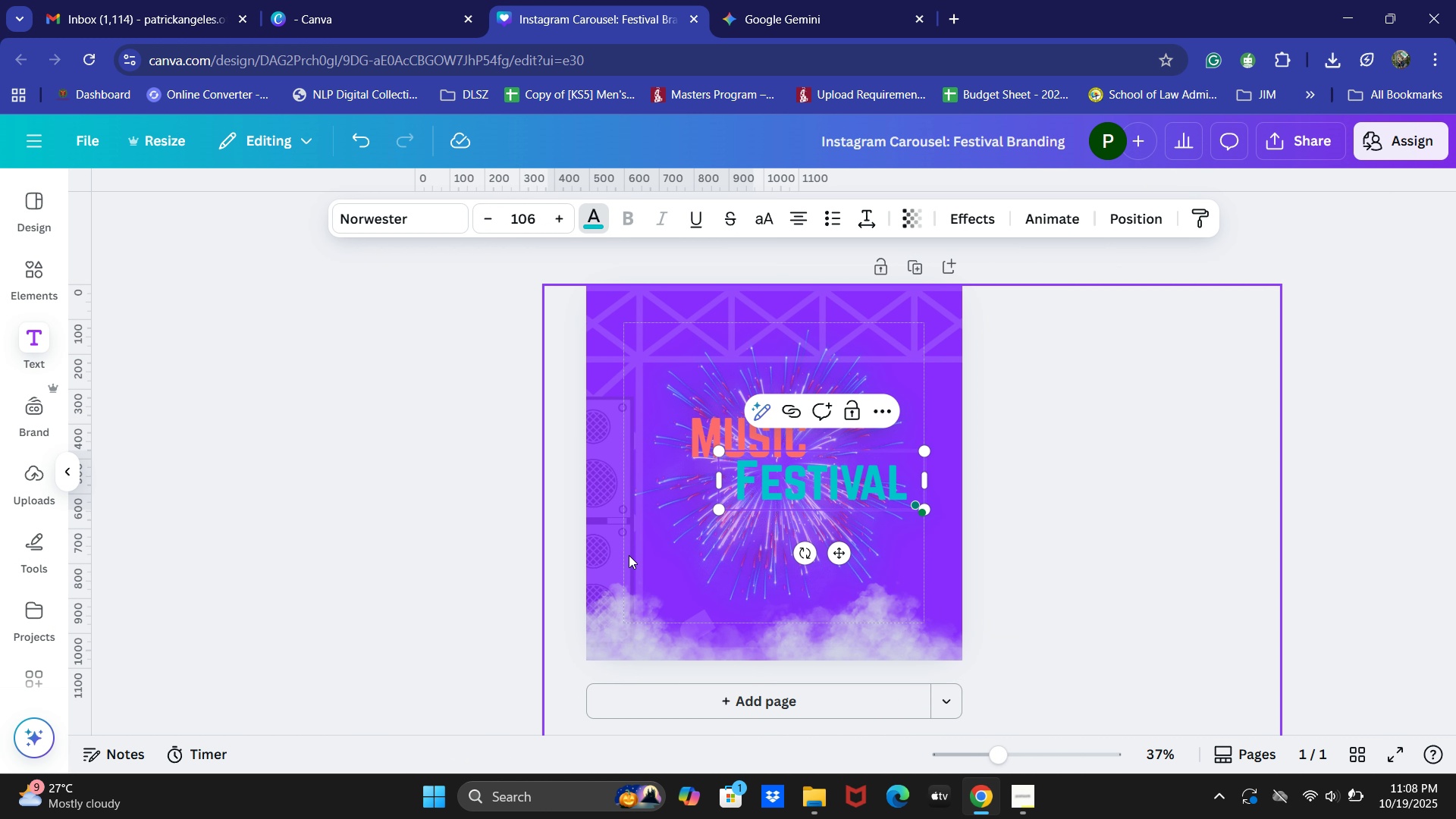 
mouse_move([1163, 457])
 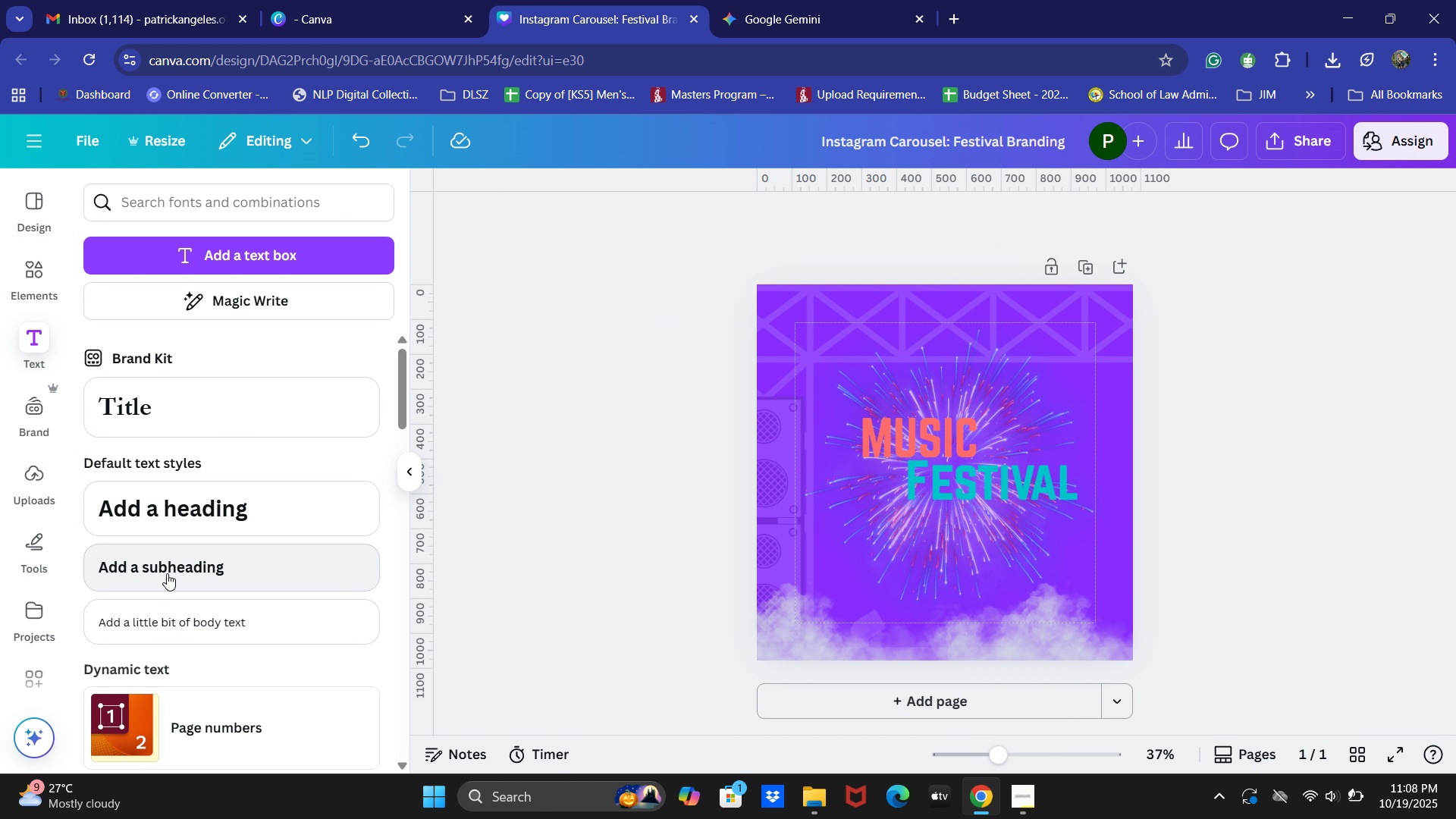 
hold_key(key=ShiftLeft, duration=0.88)
 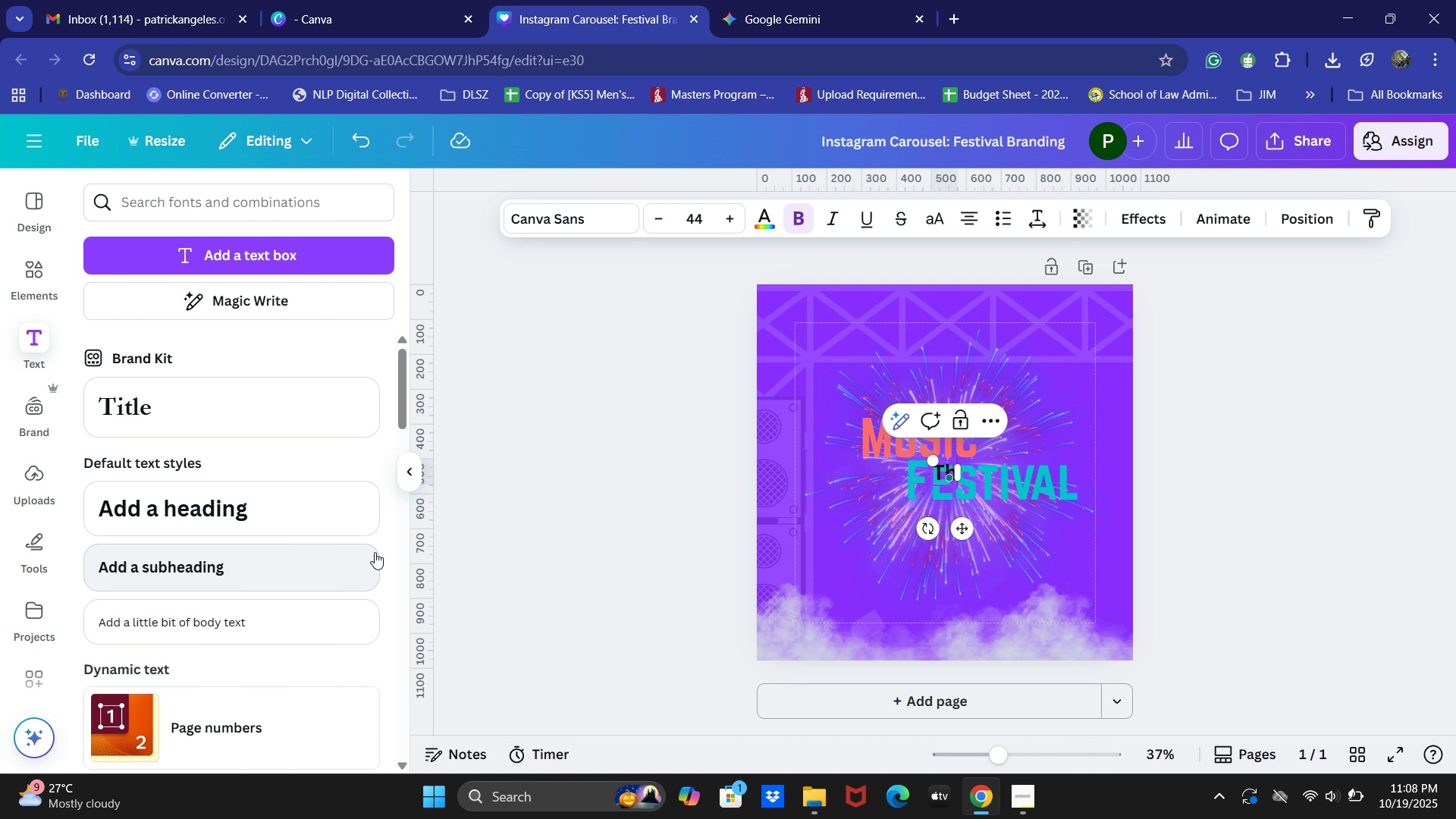 
hold_key(key=ShiftLeft, duration=0.31)
 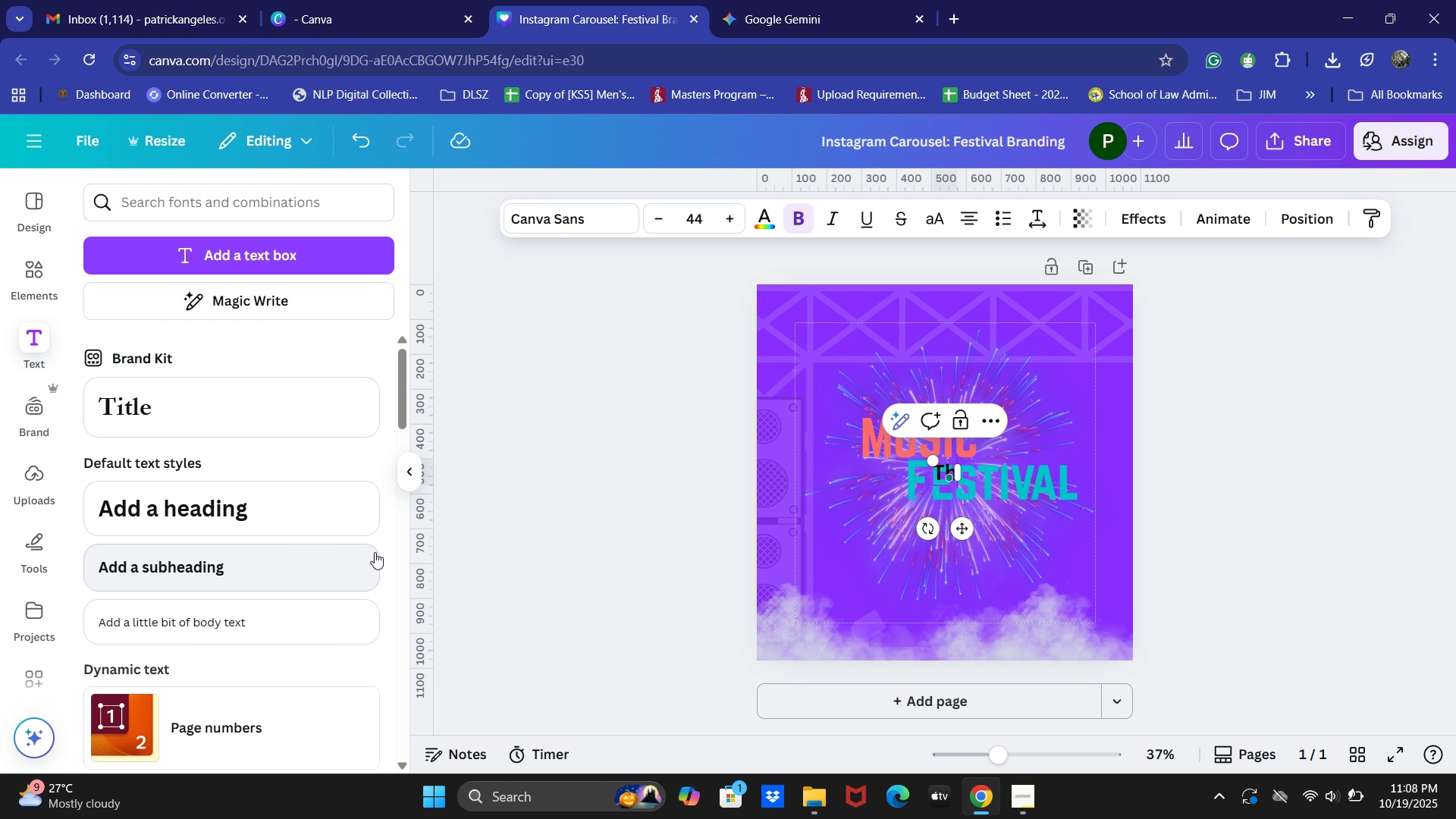 
type(The music fest 2)
key(Backspace)
type(you are waiting for)
 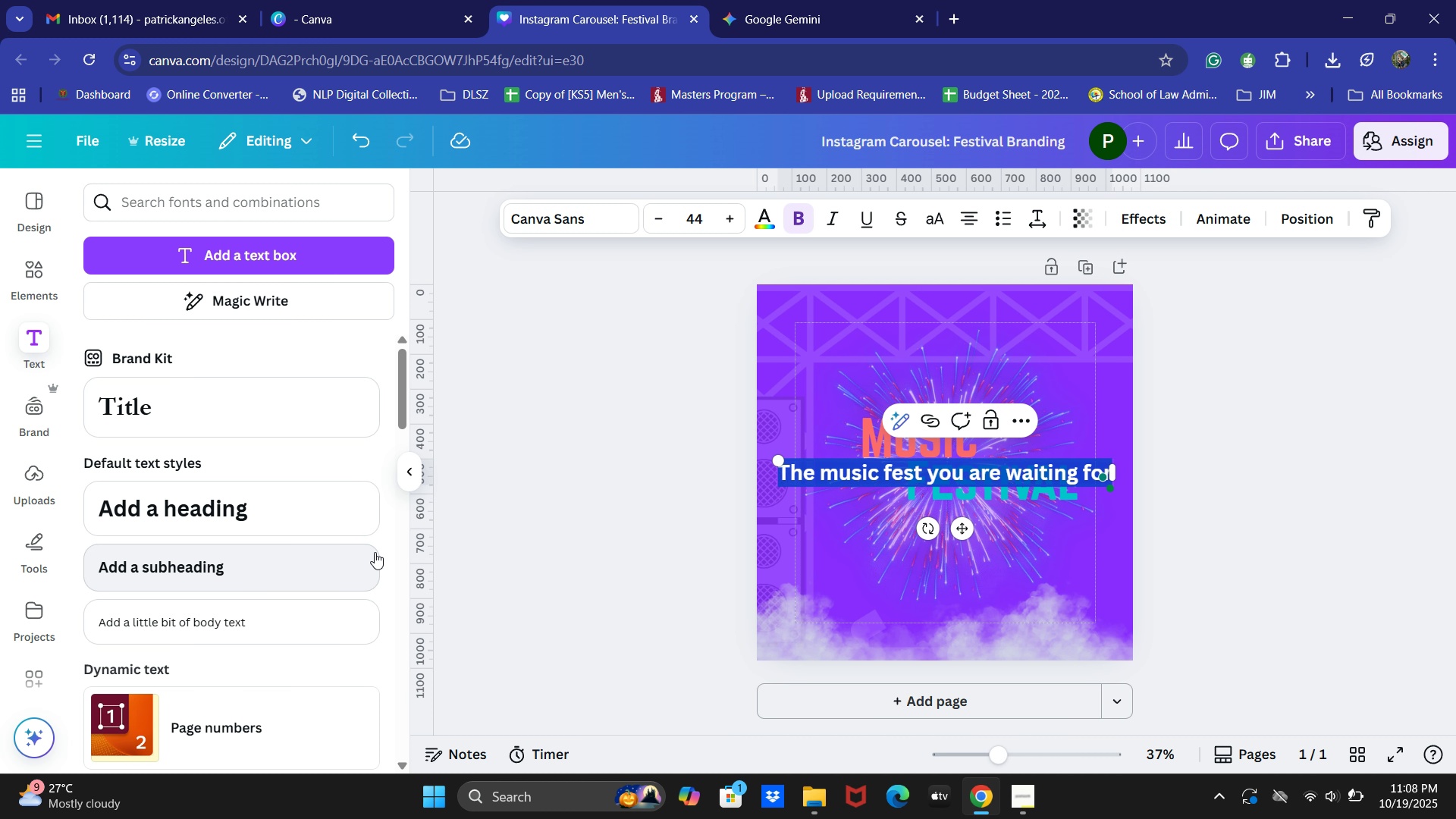 
key(Control+A)
 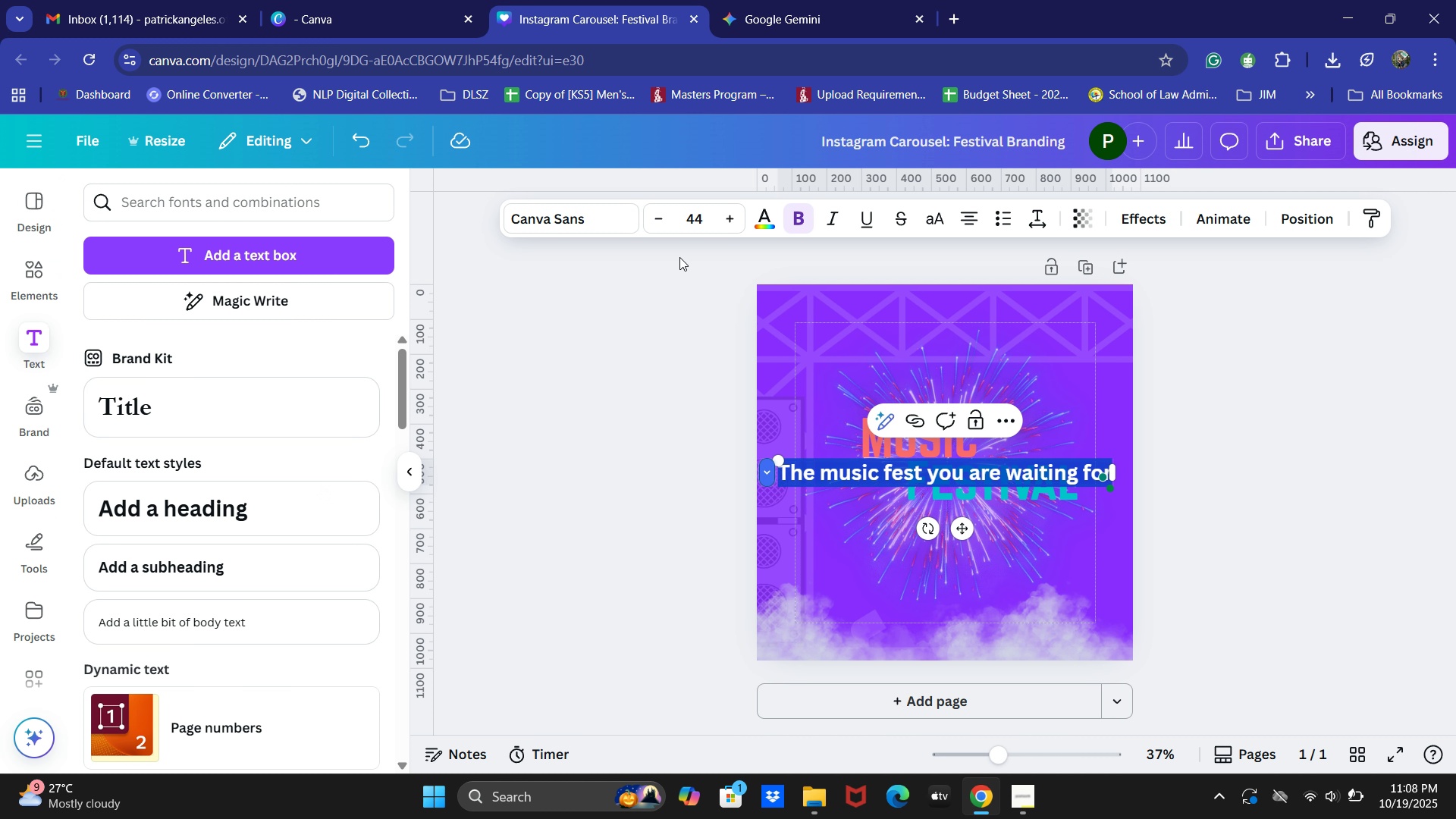 
double_click([658, 209])
 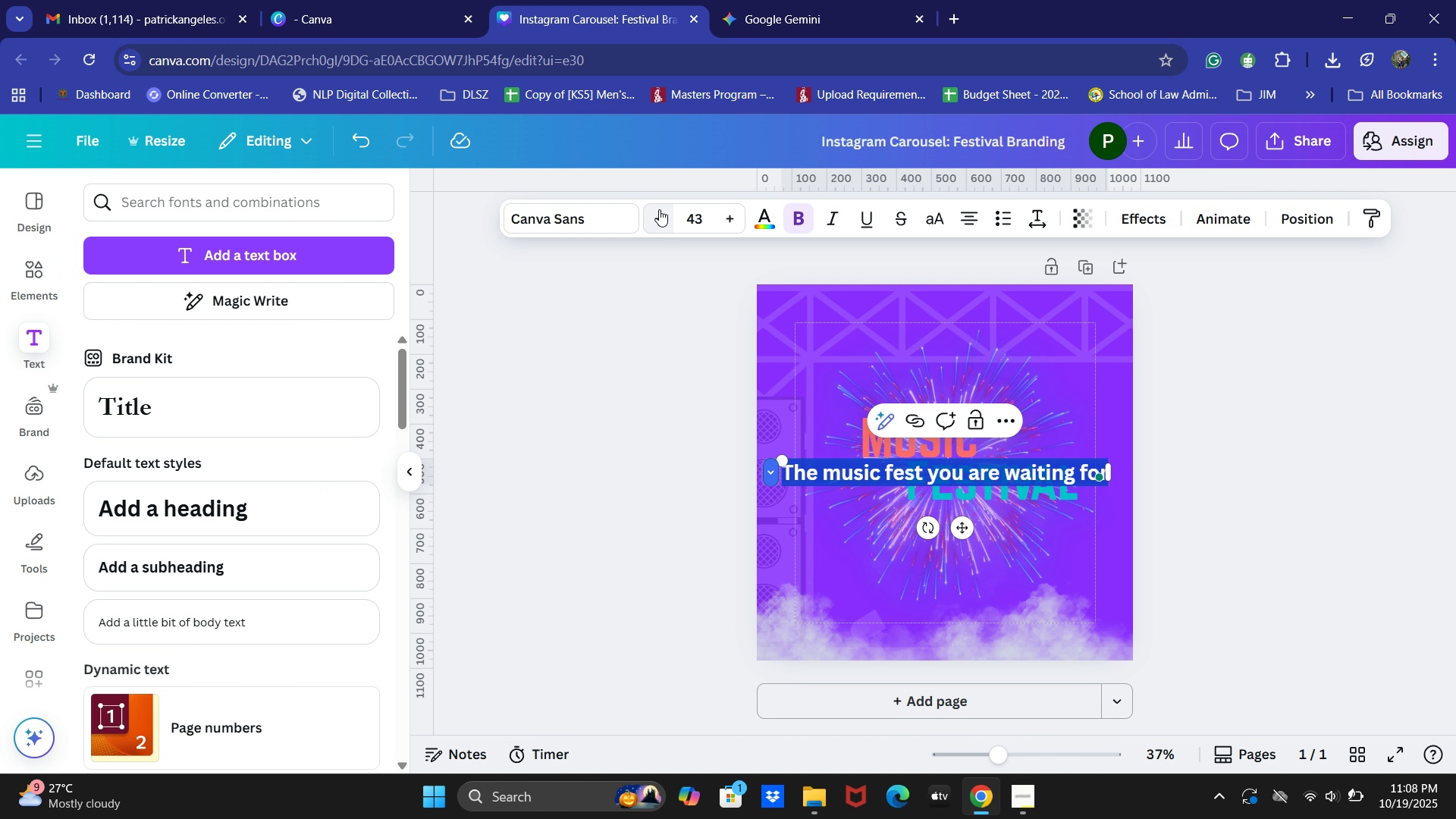 
triple_click([659, 209])
 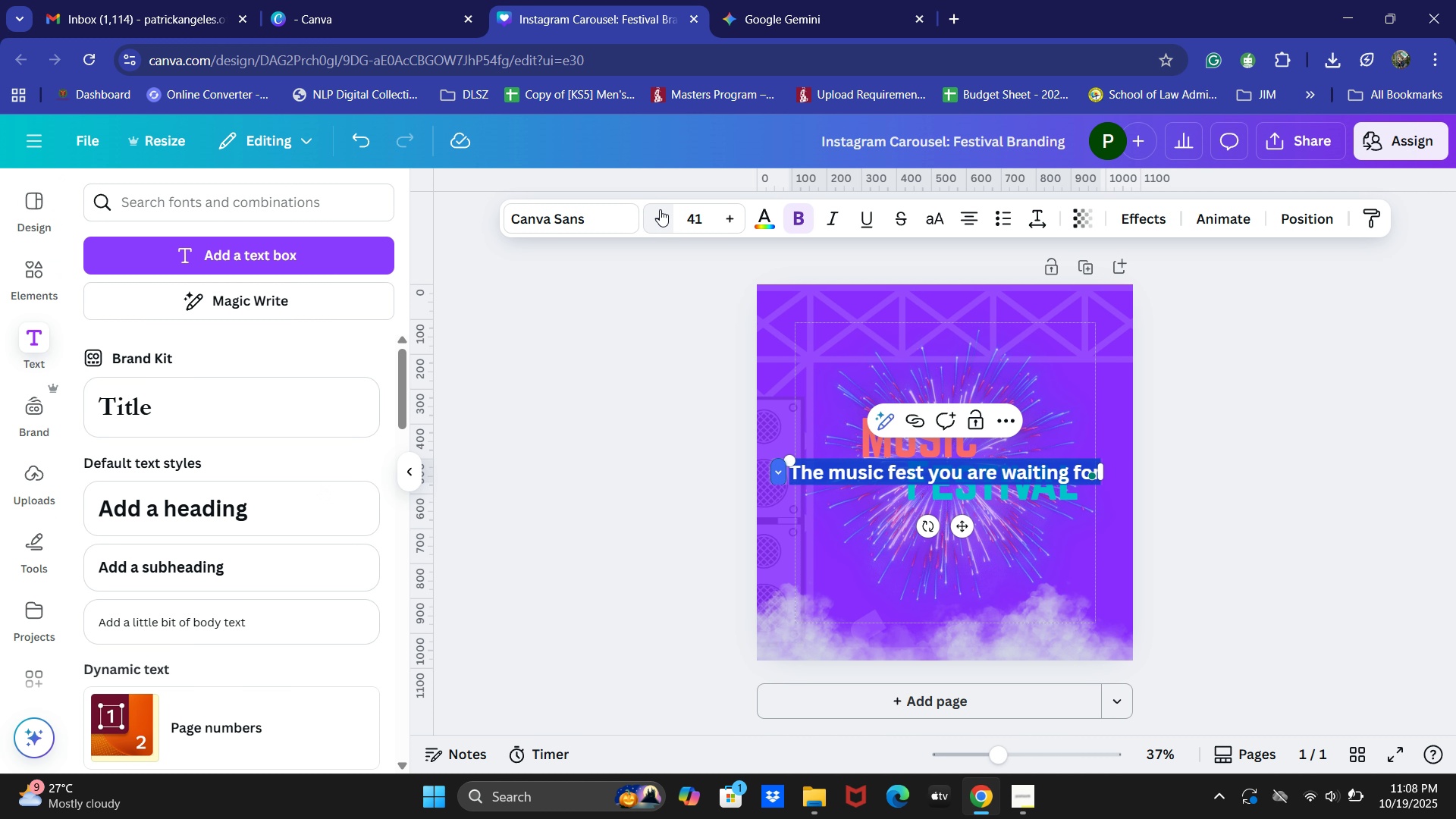 
triple_click([660, 209])
 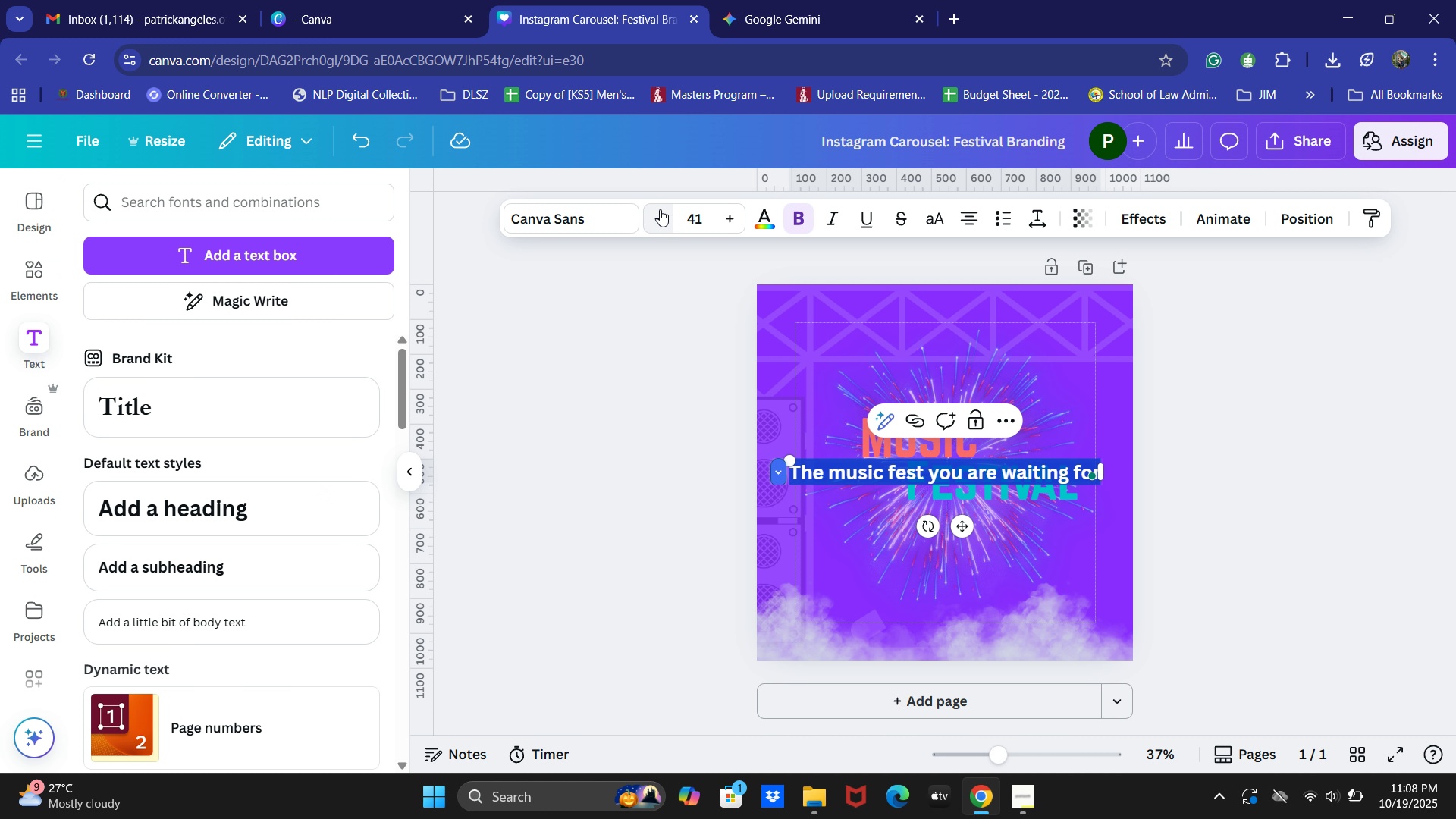 
triple_click([660, 209])
 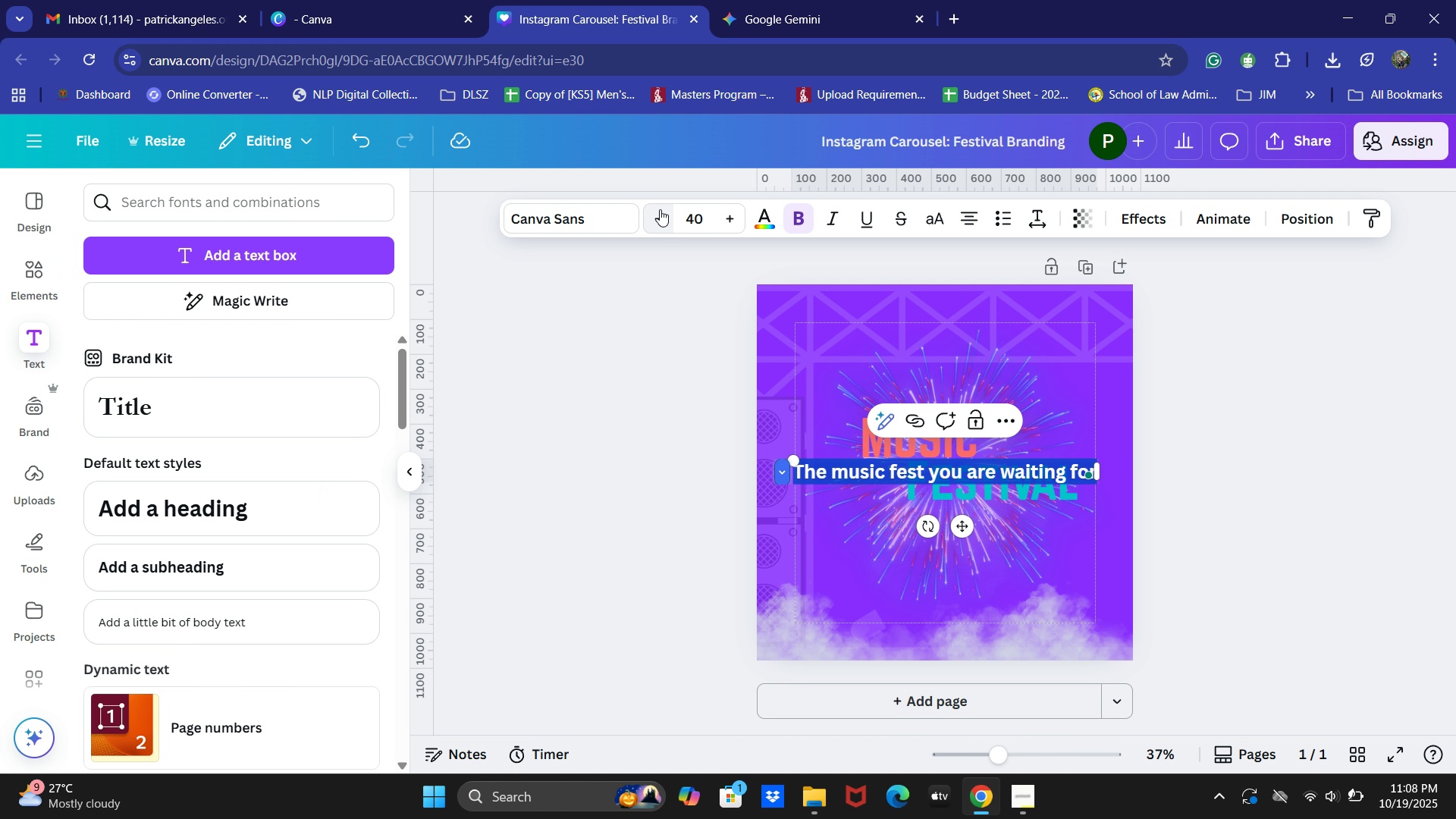 
triple_click([660, 209])
 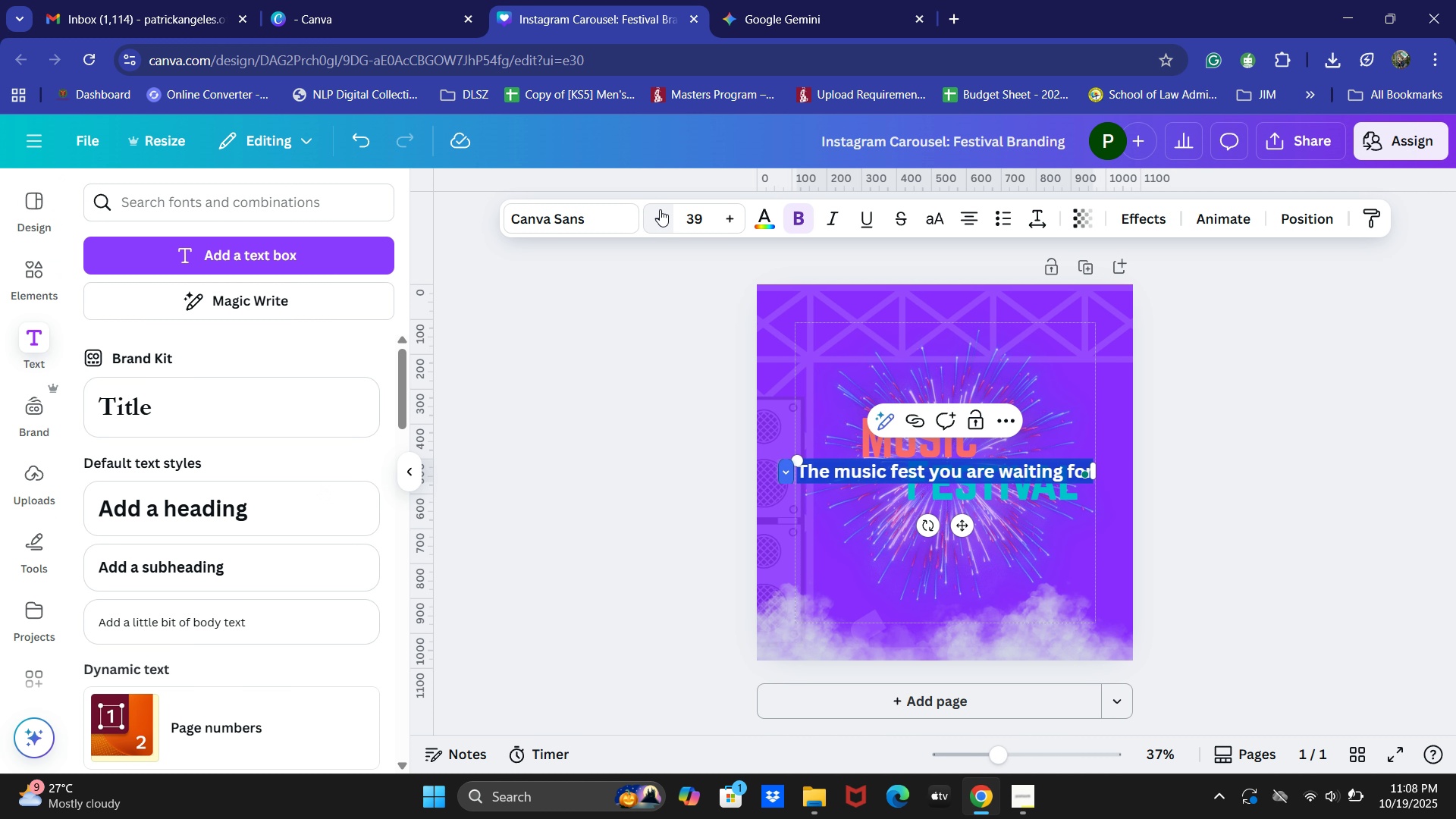 
triple_click([660, 209])
 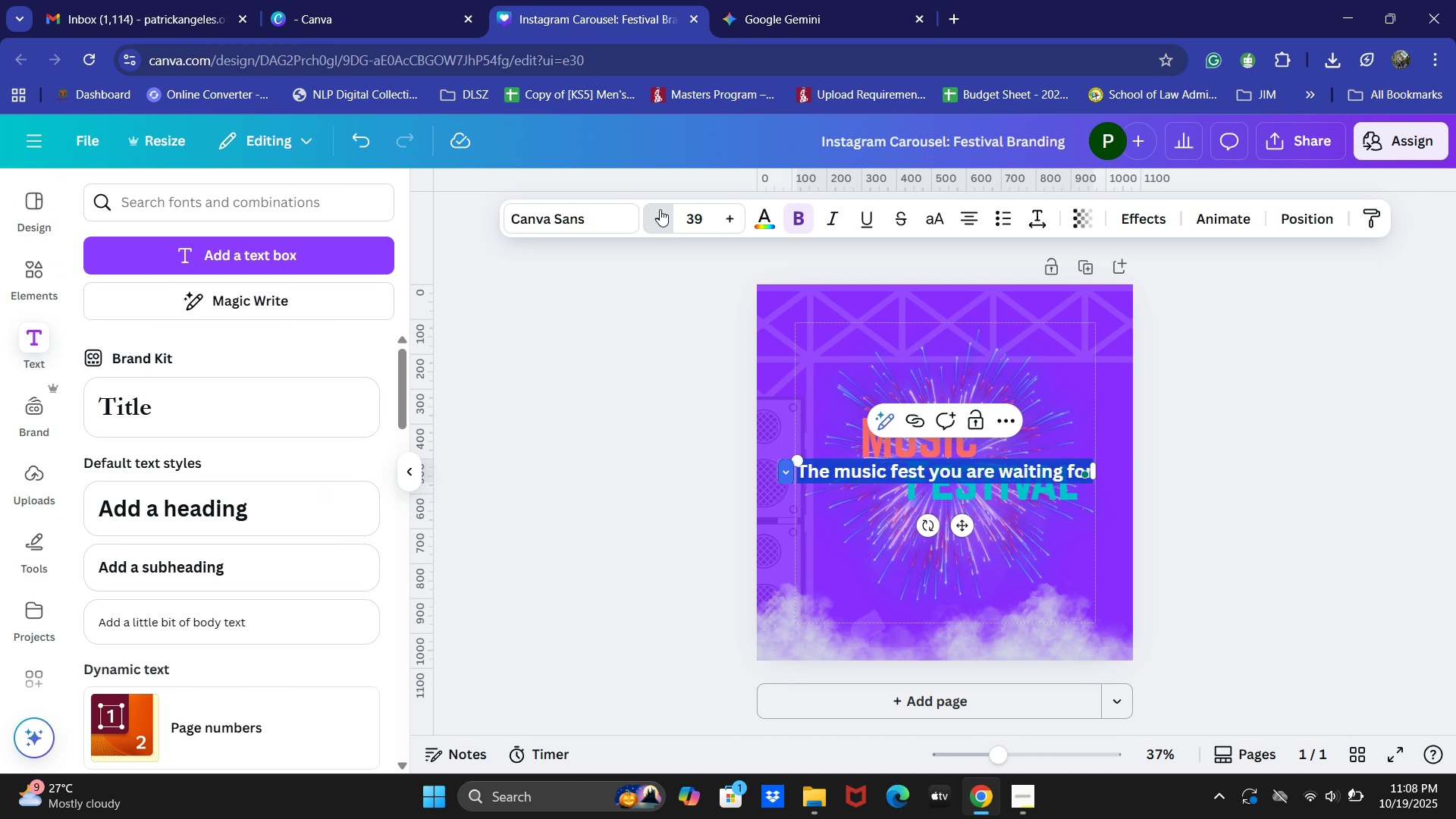 
triple_click([660, 209])
 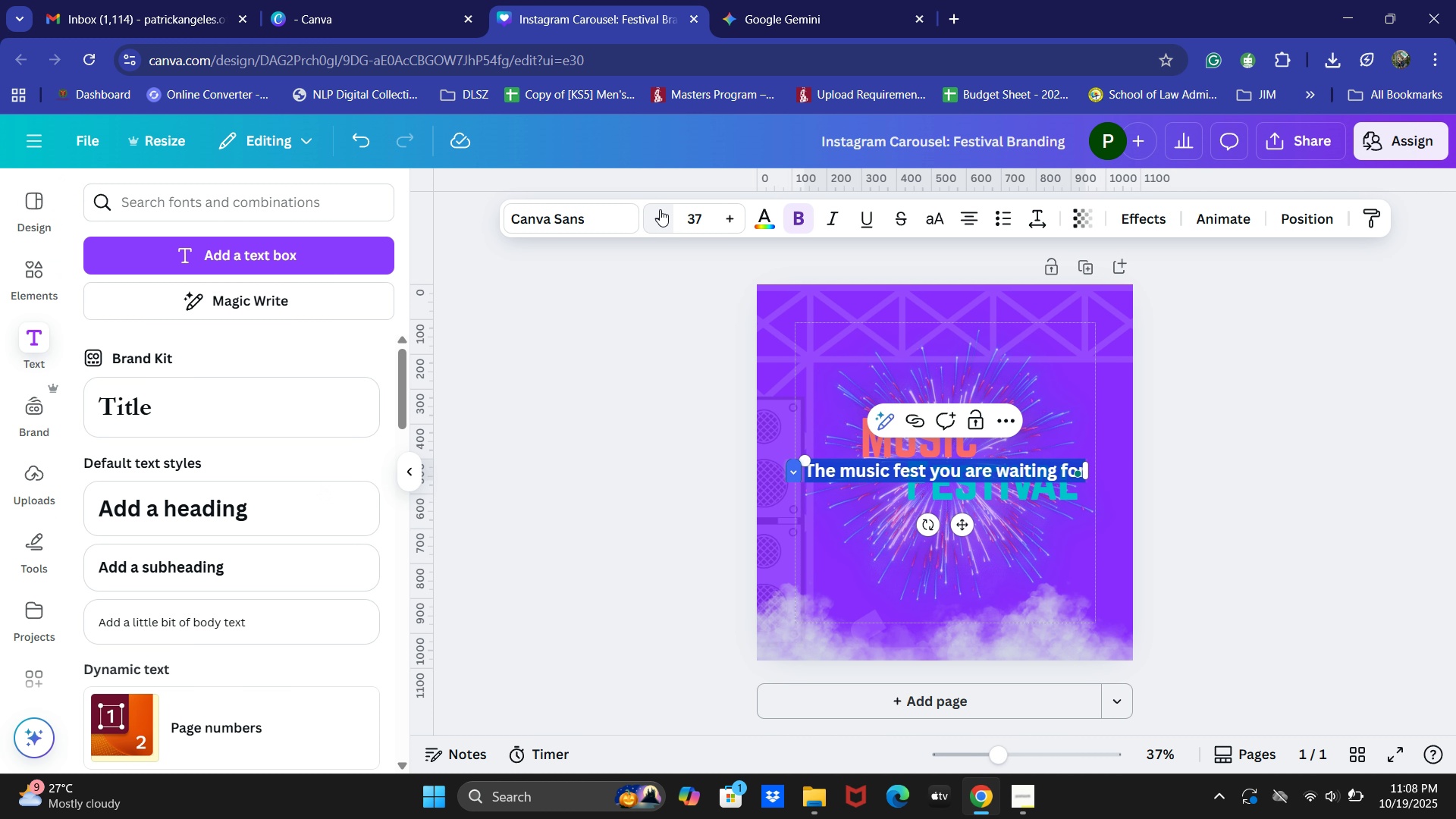 
triple_click([660, 209])
 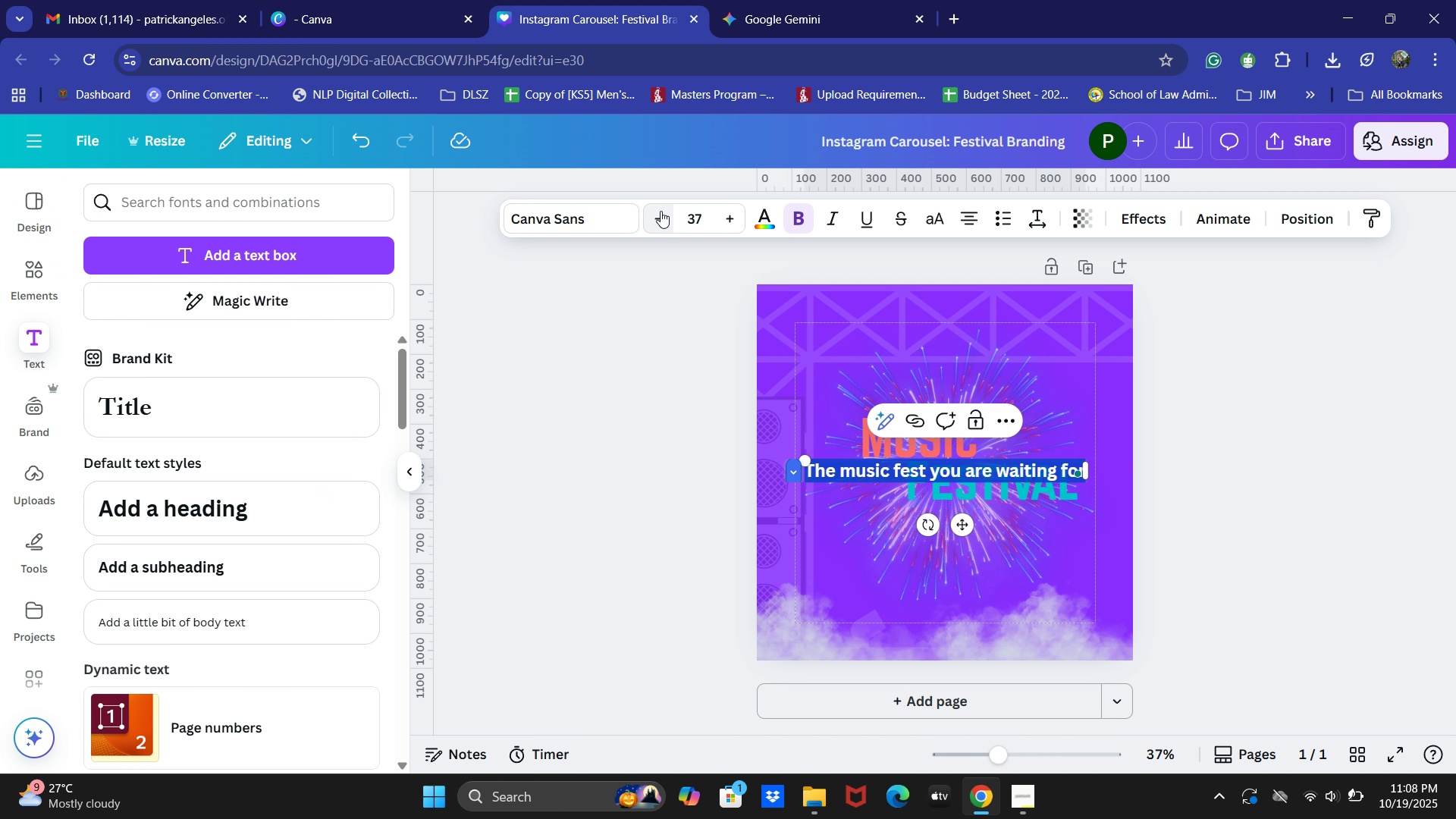 
triple_click([661, 211])
 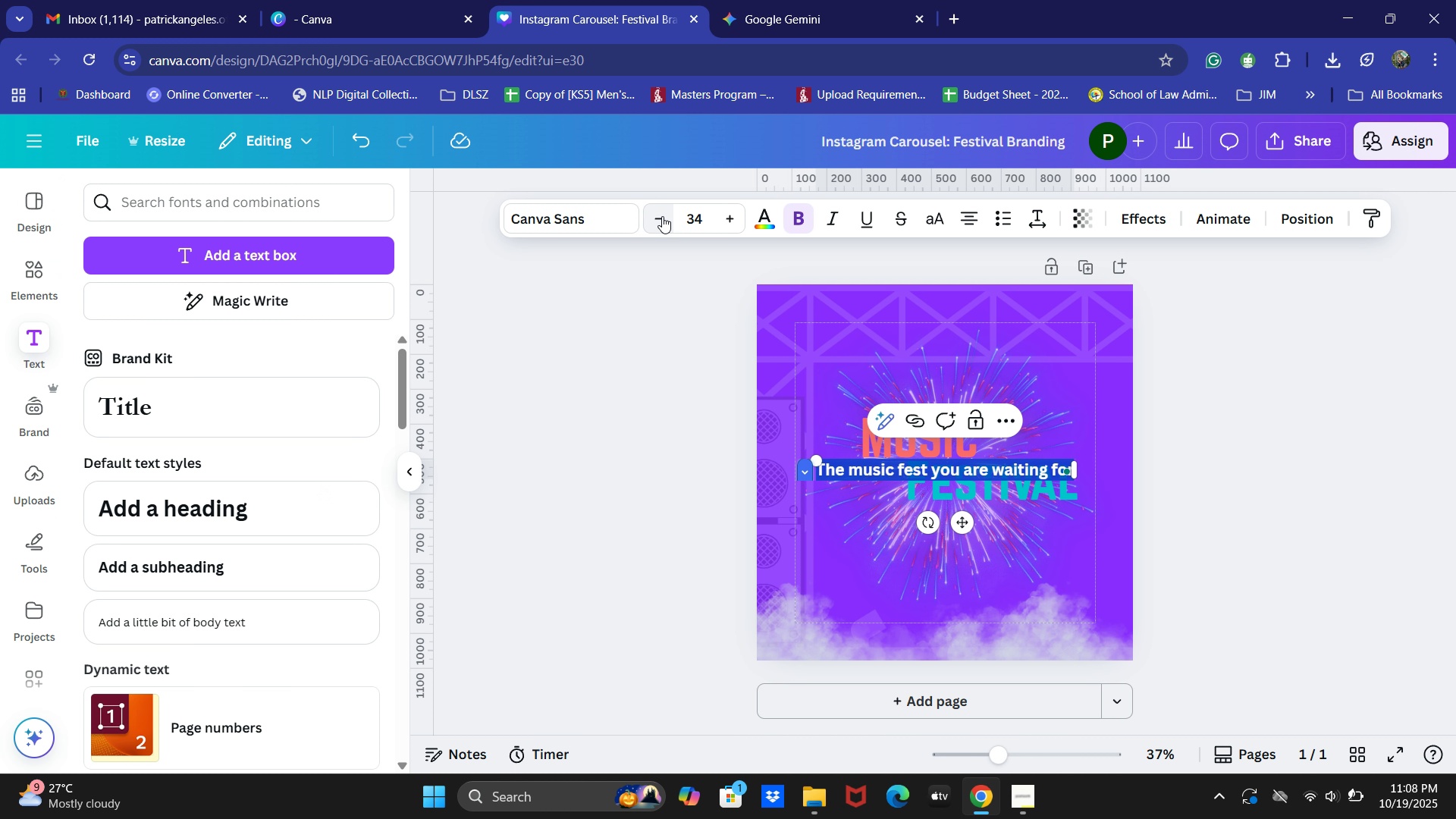 
triple_click([662, 216])
 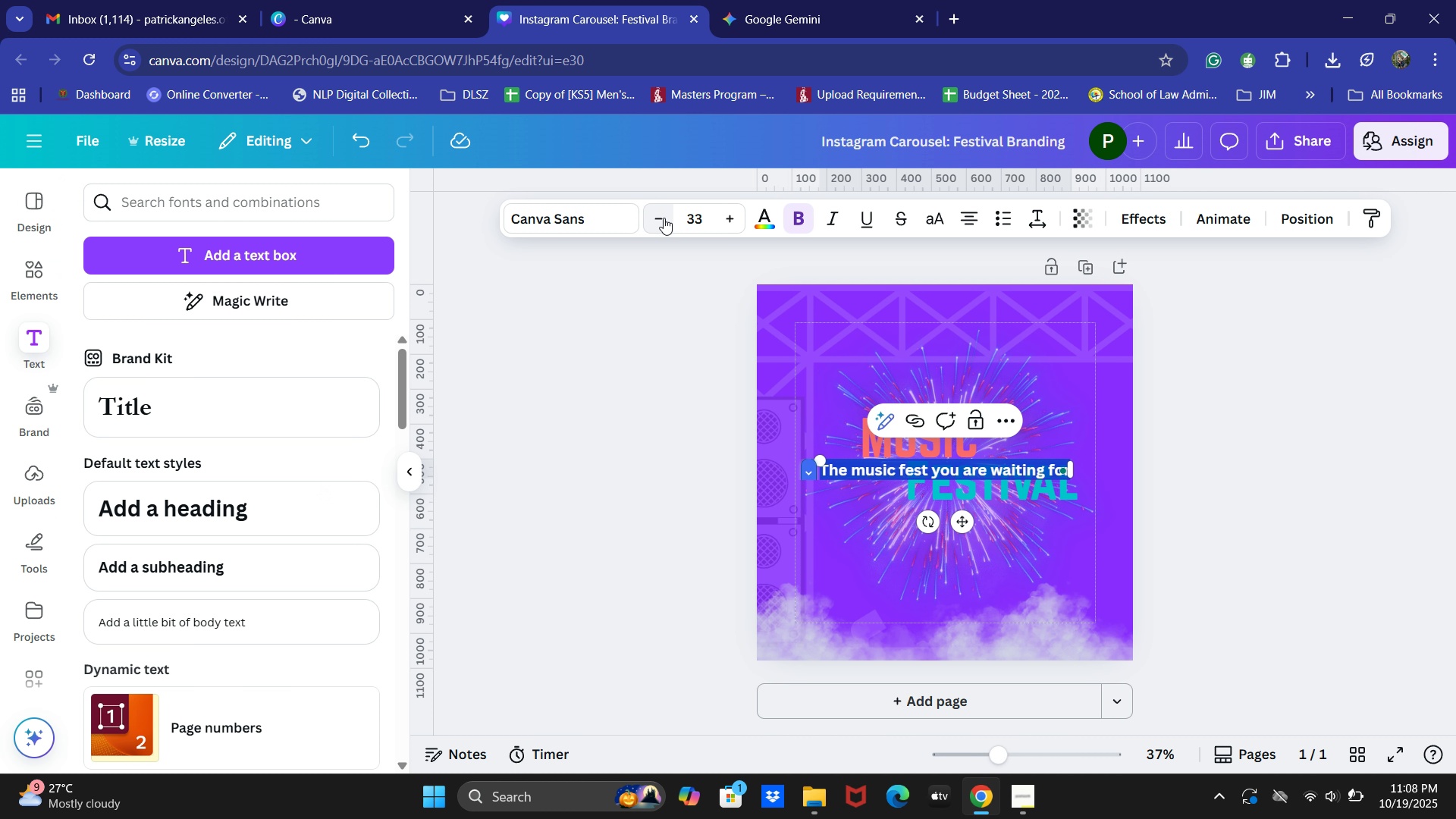 
triple_click([664, 218])
 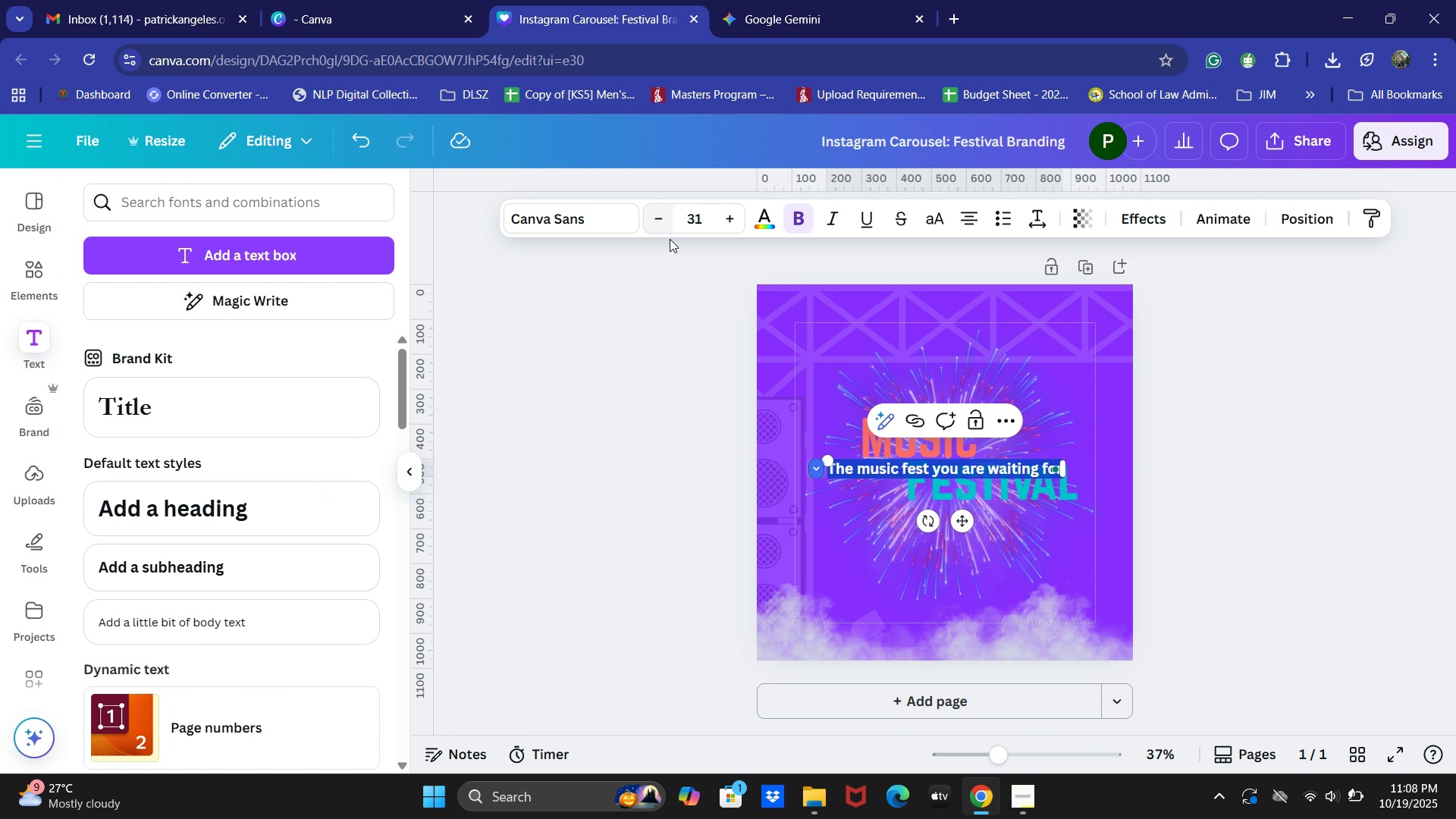 
left_click([592, 219])
 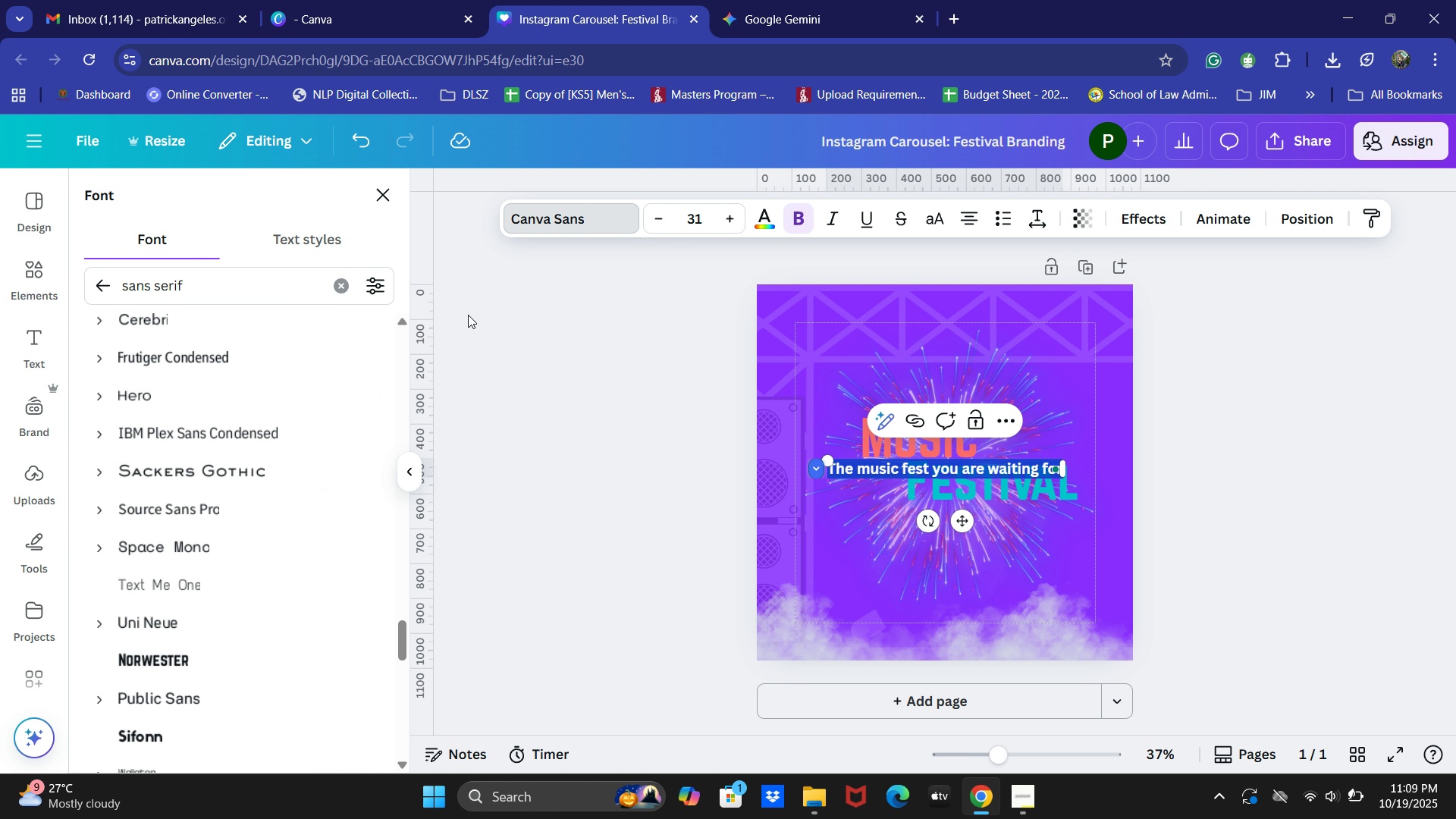 
mouse_move([224, 406])
 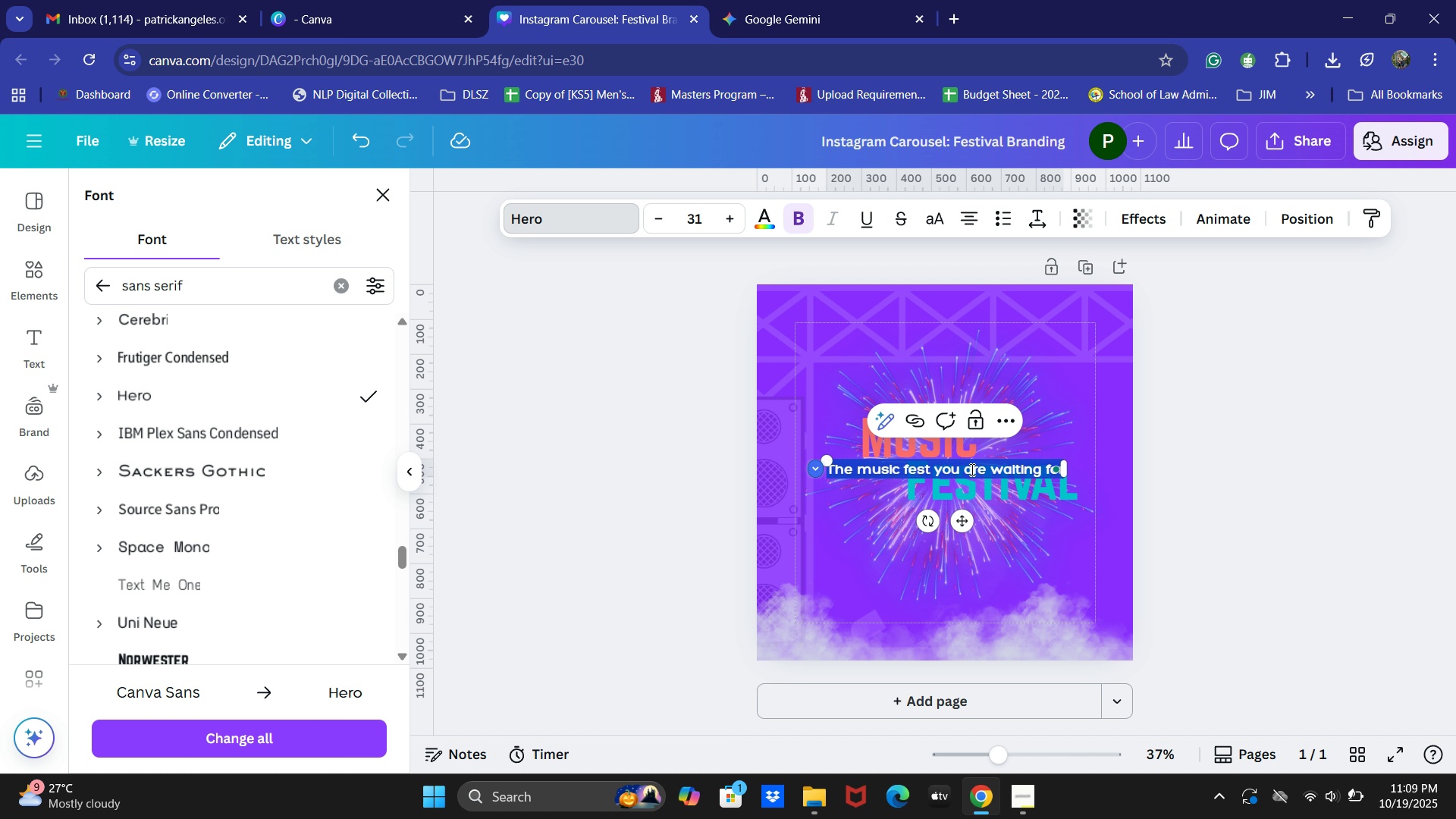 
left_click([987, 472])
 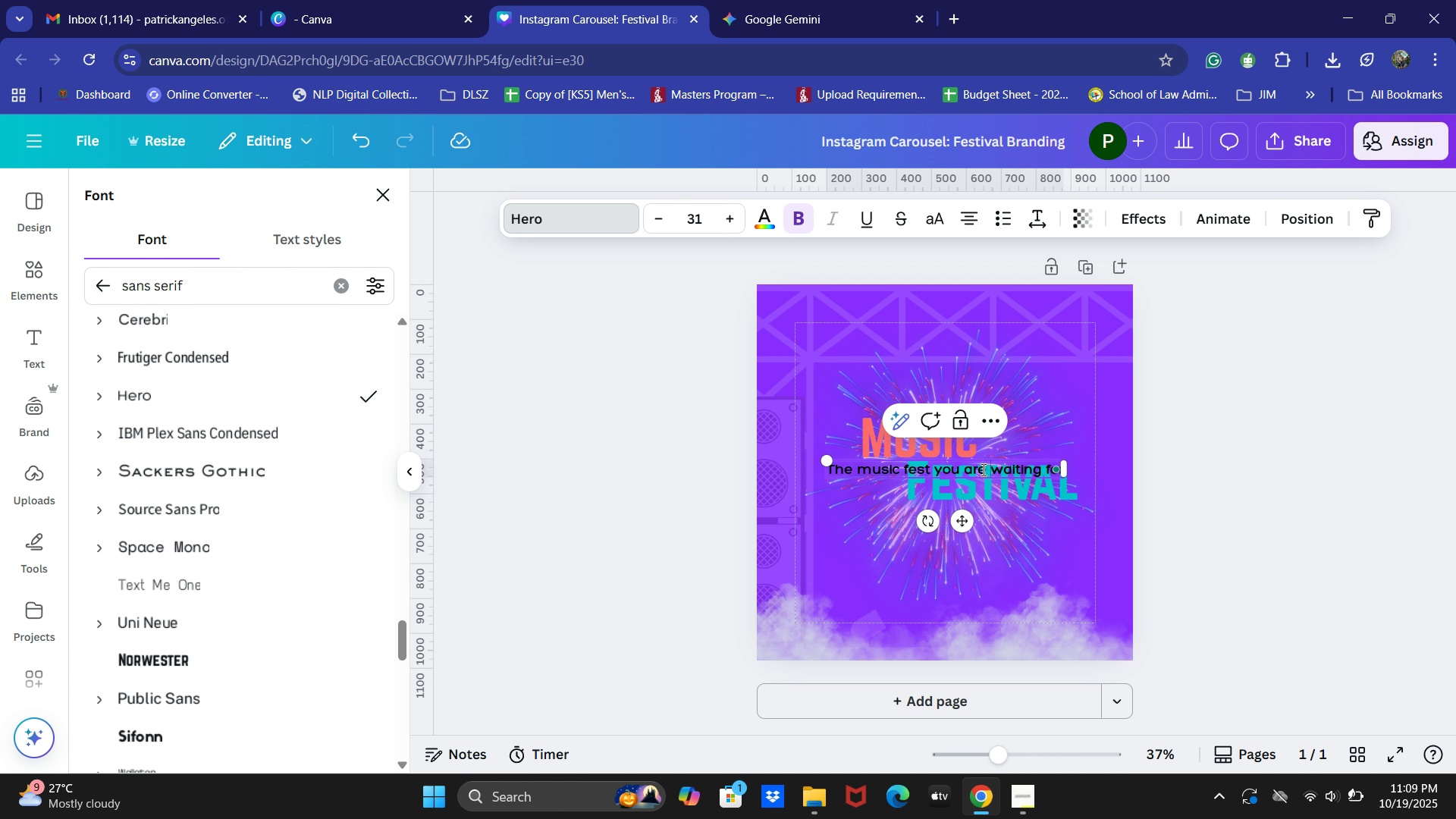 
left_click_drag(start_coordinate=[989, 469], to_coordinate=[962, 469])
 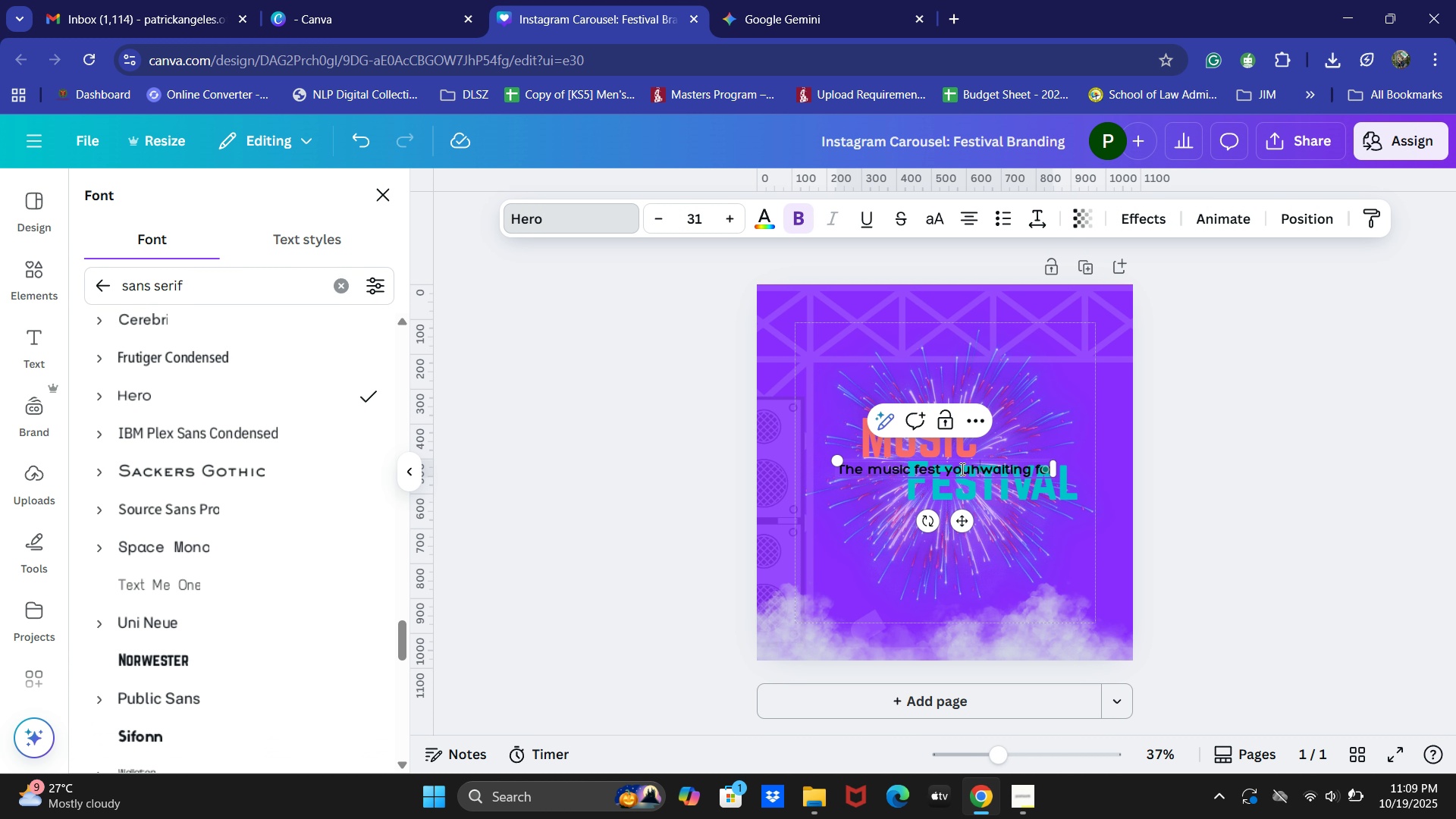 
type(have been )
 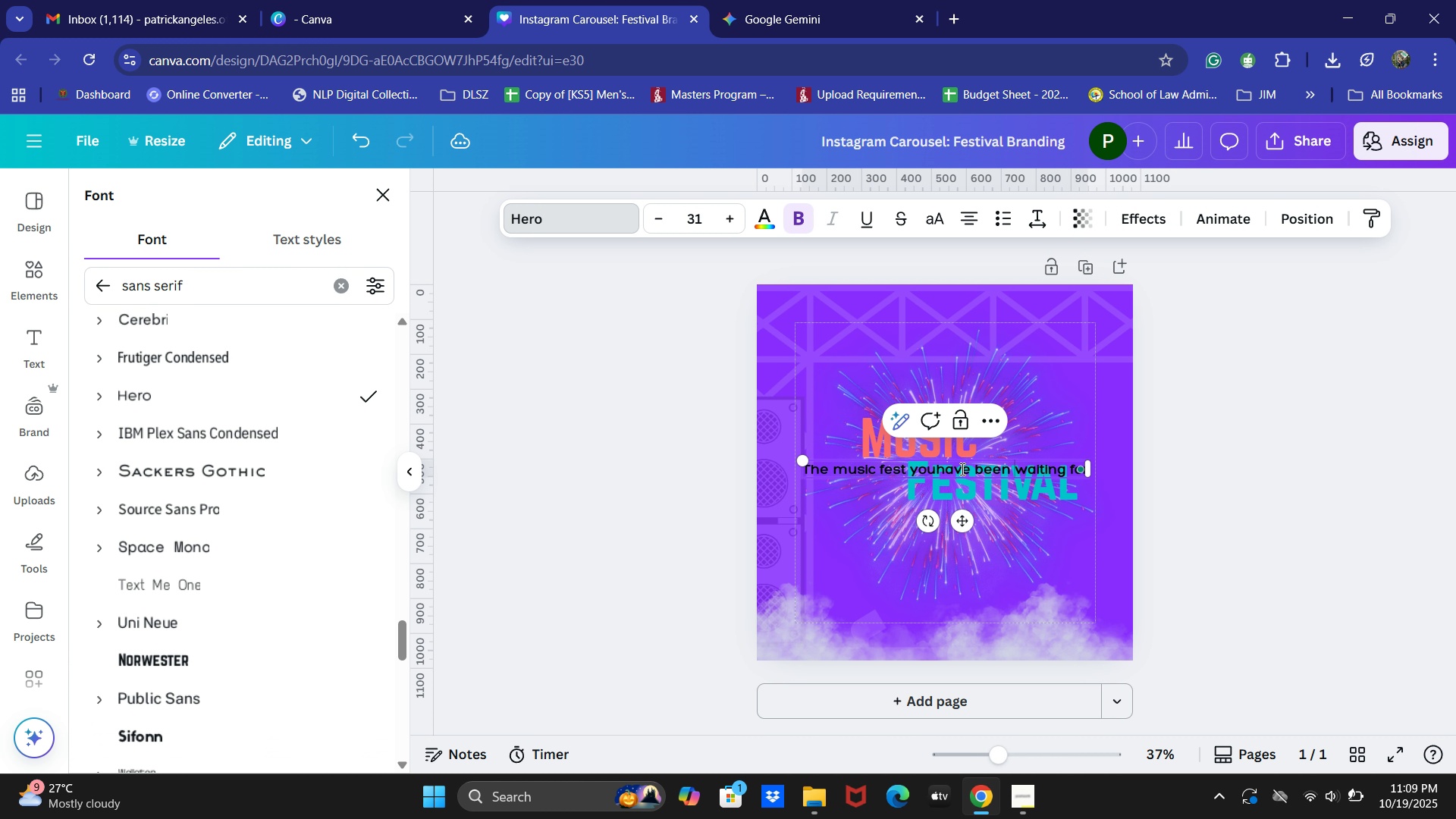 
key(Control+ControlLeft)
 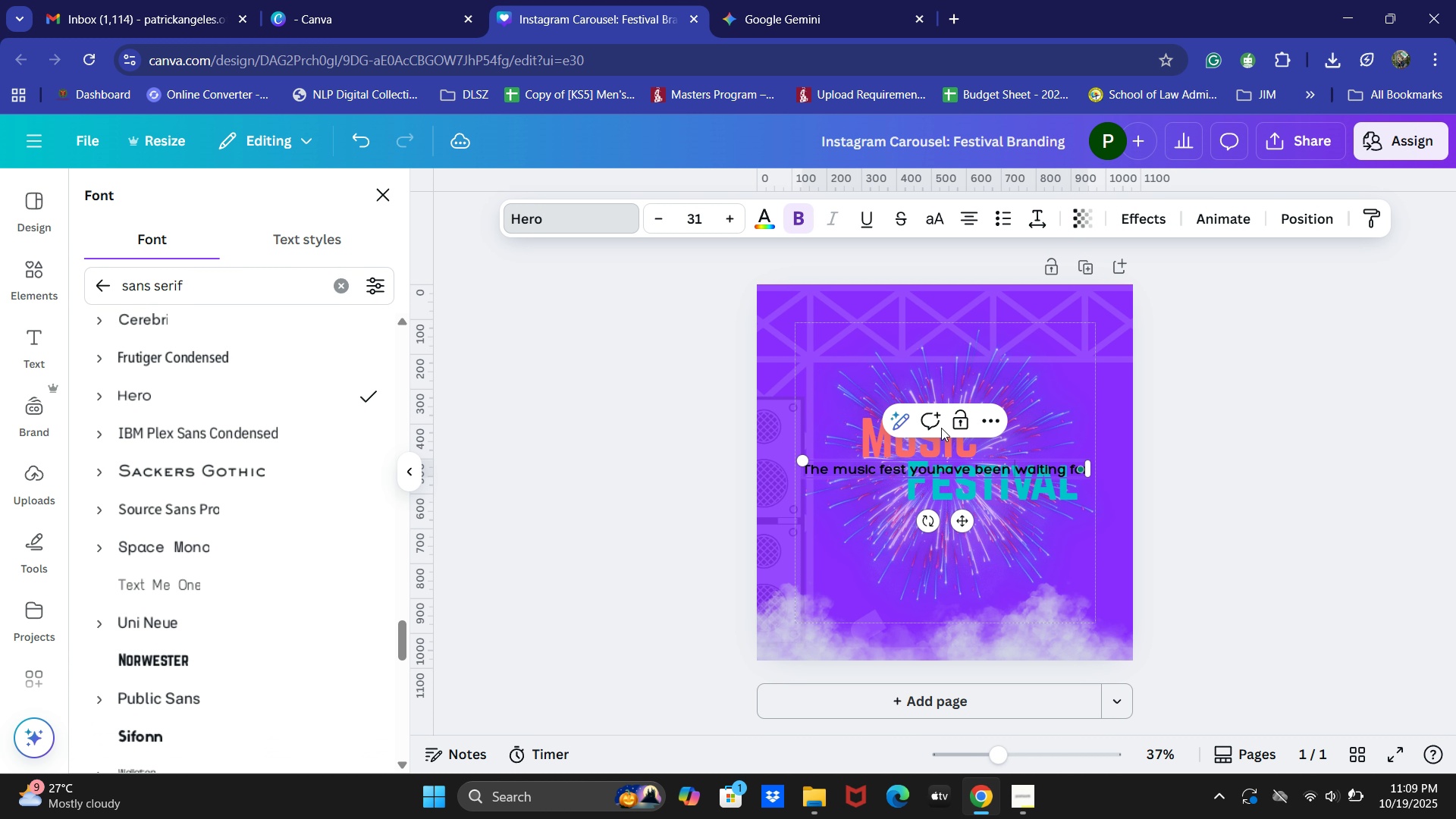 
key(Control+A)
 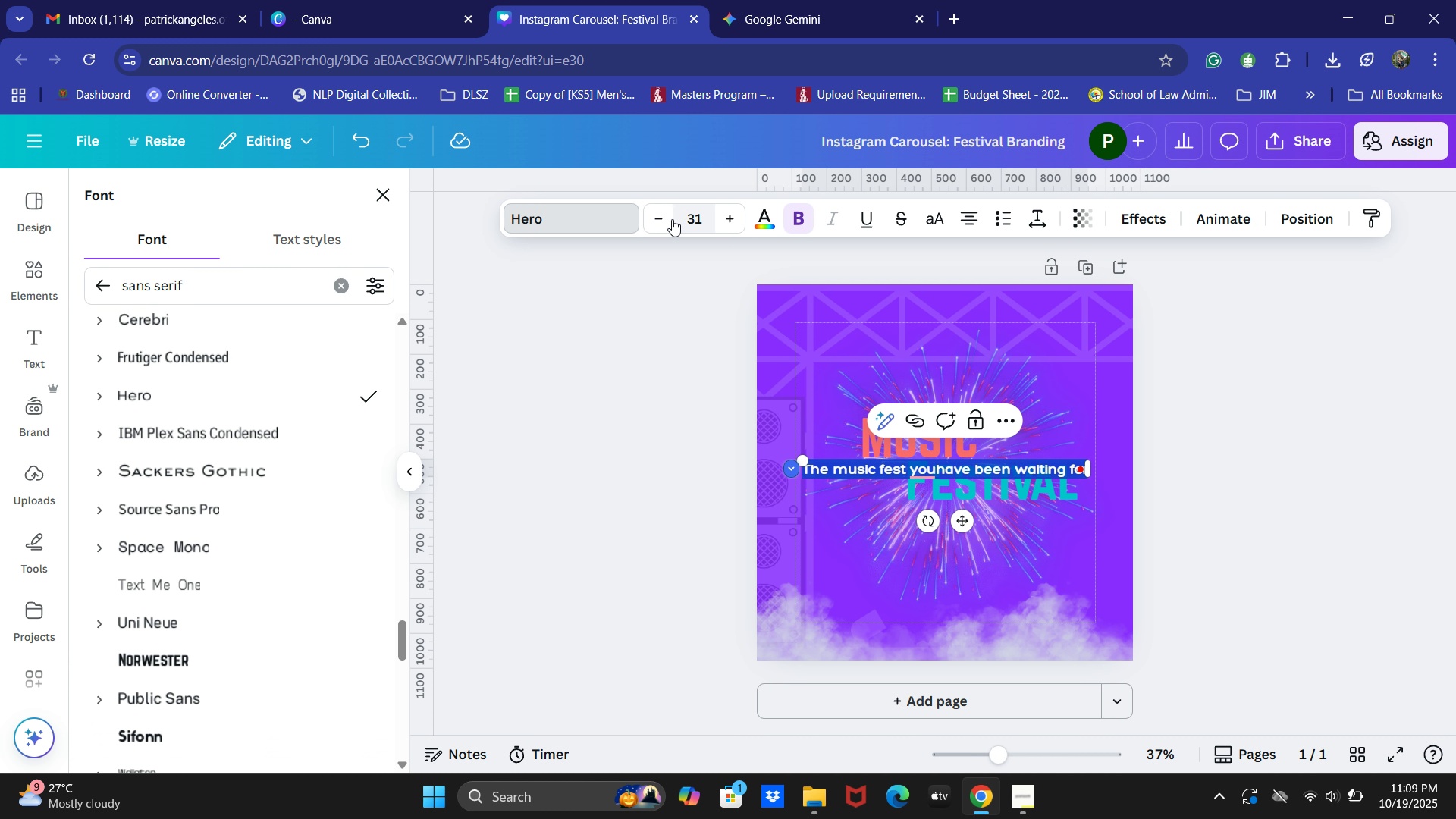 
double_click([659, 221])
 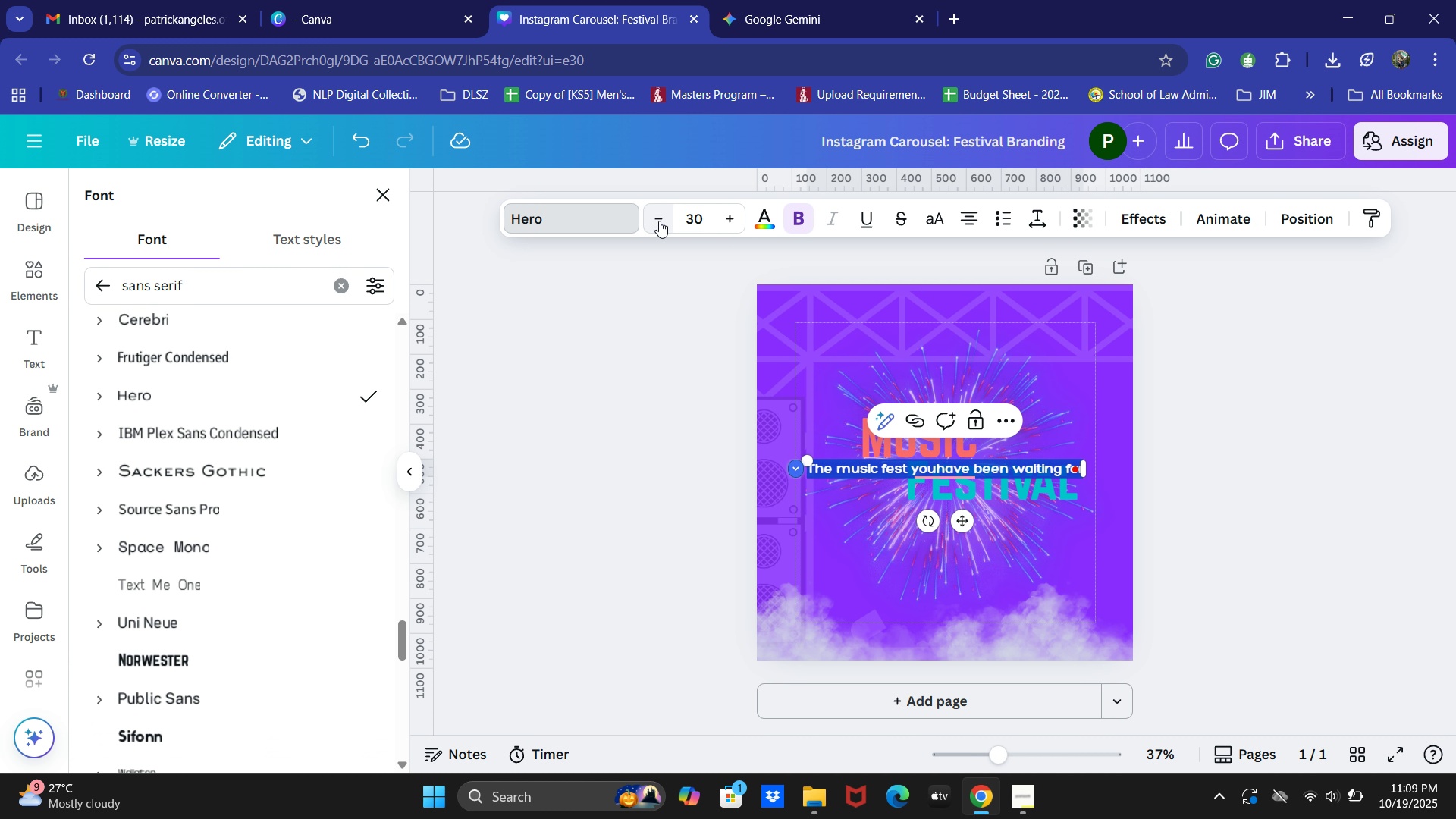 
triple_click([659, 221])
 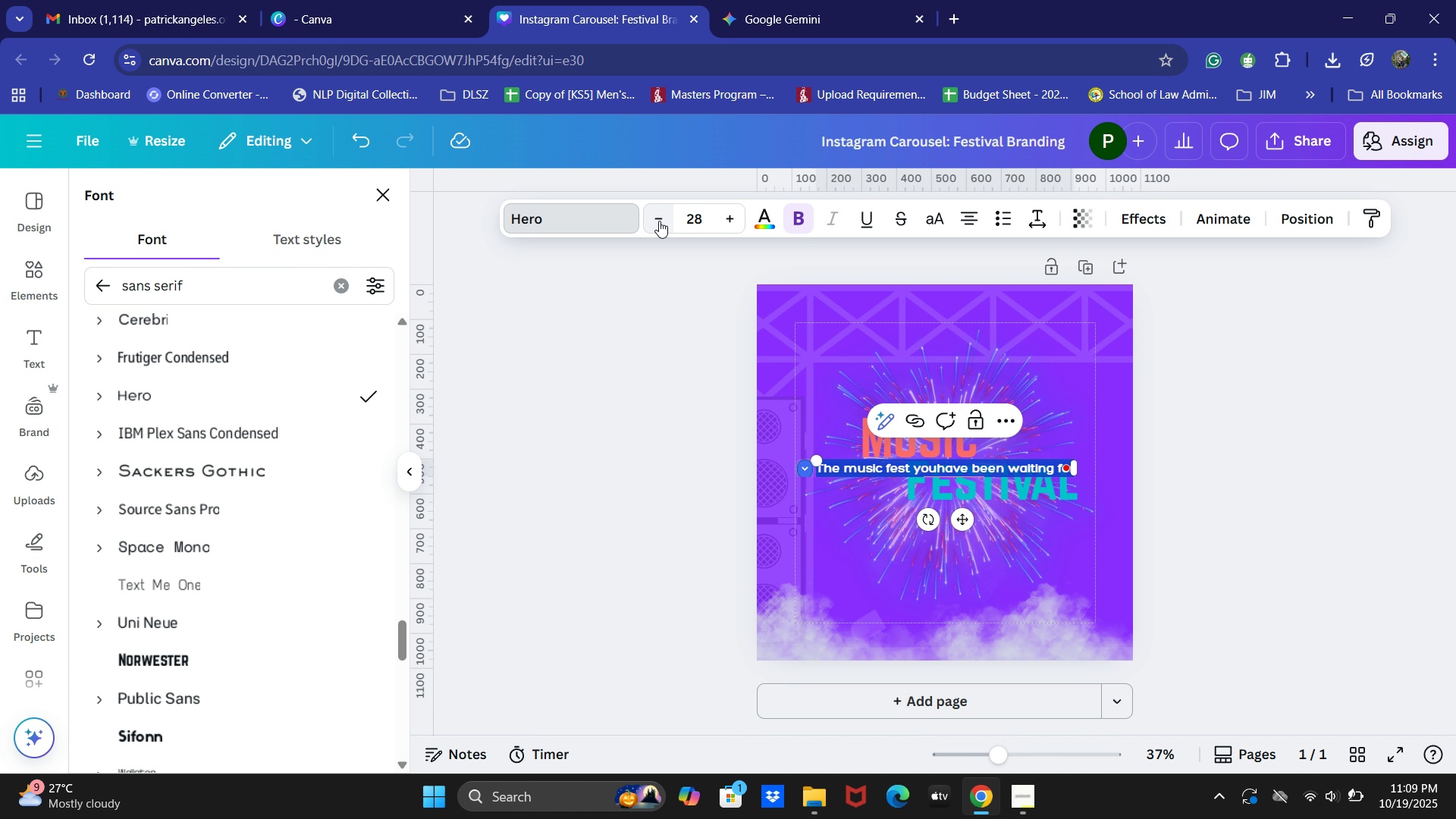 
triple_click([659, 221])
 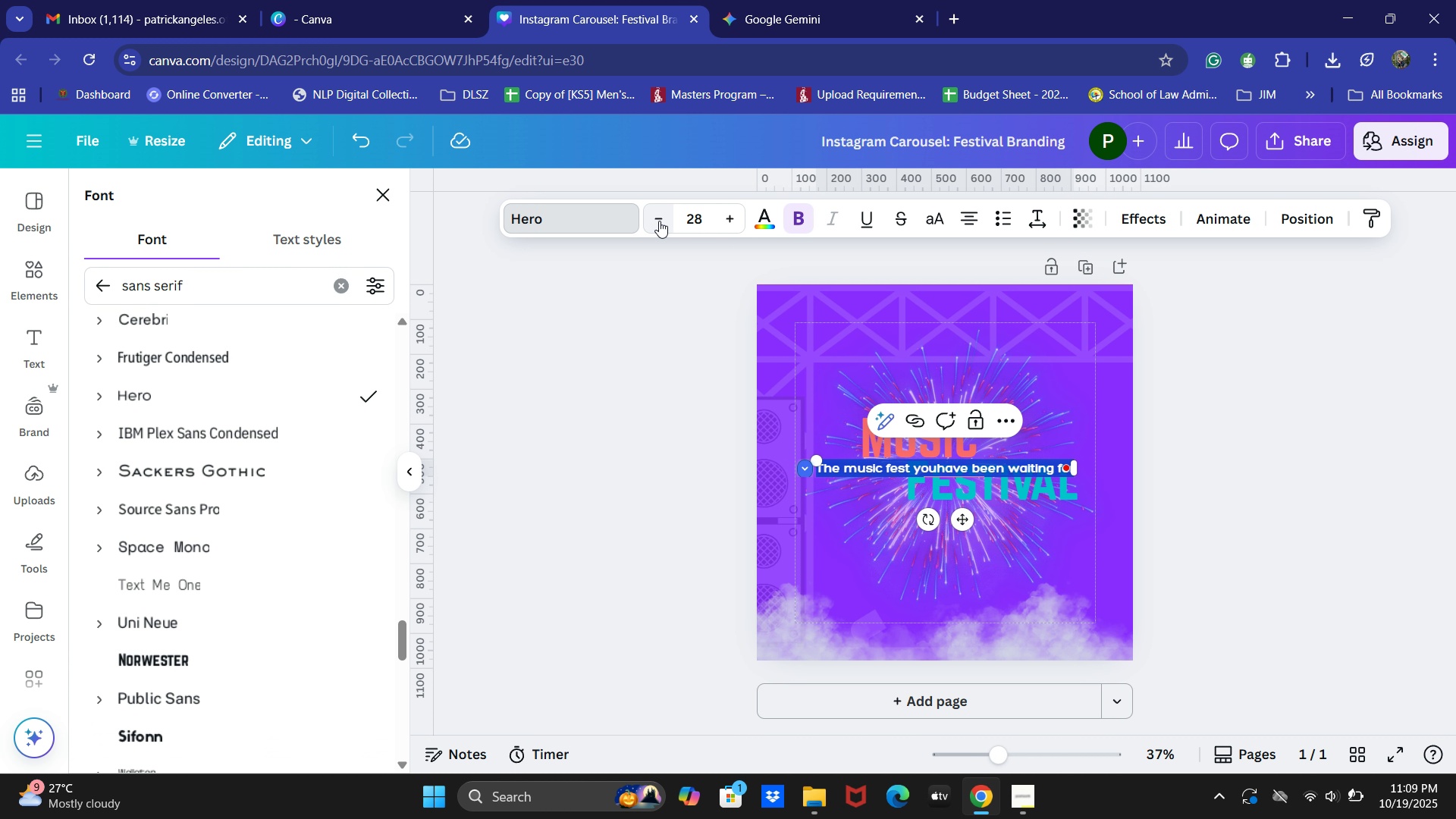 
triple_click([659, 221])
 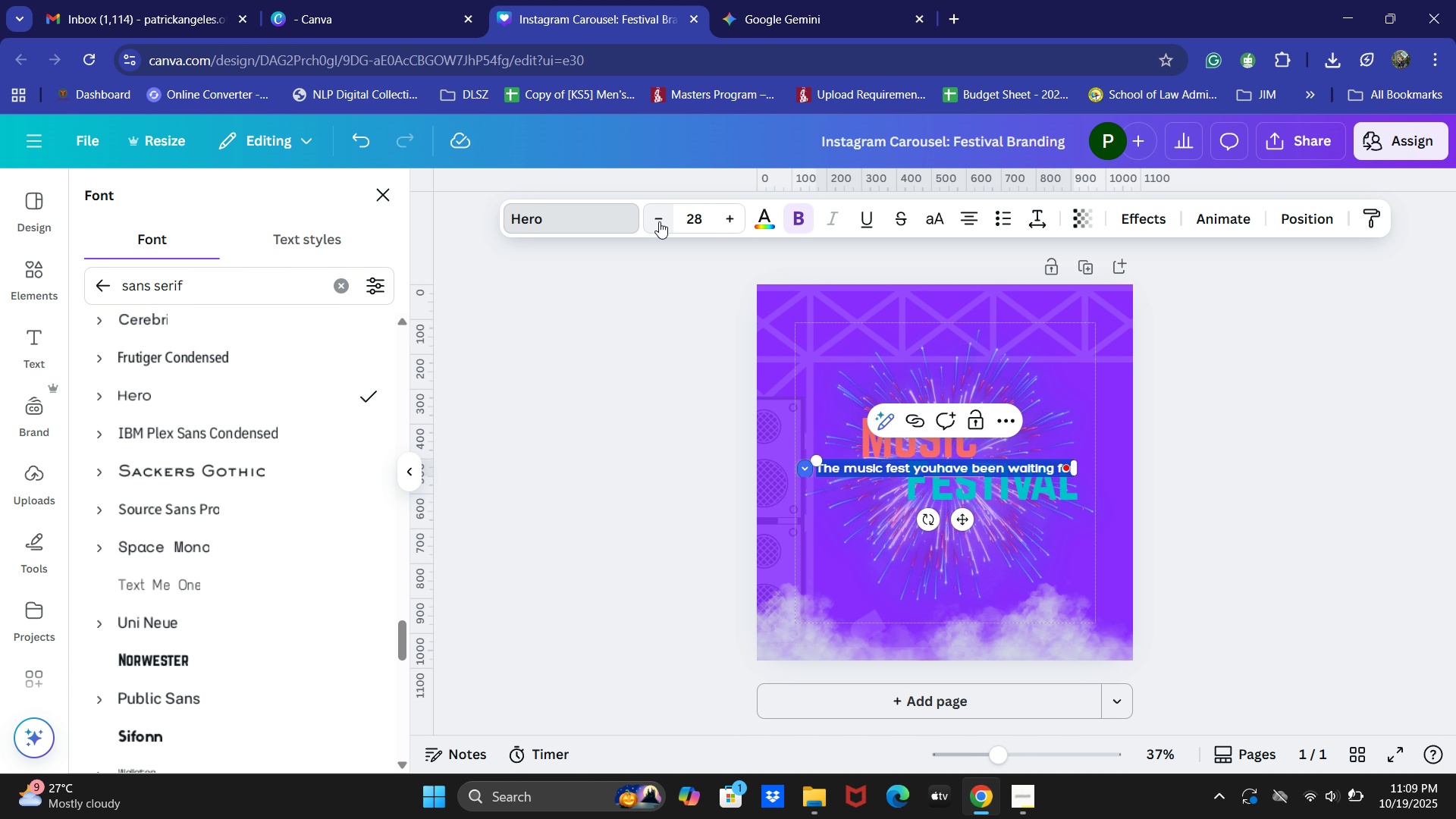 
triple_click([659, 221])
 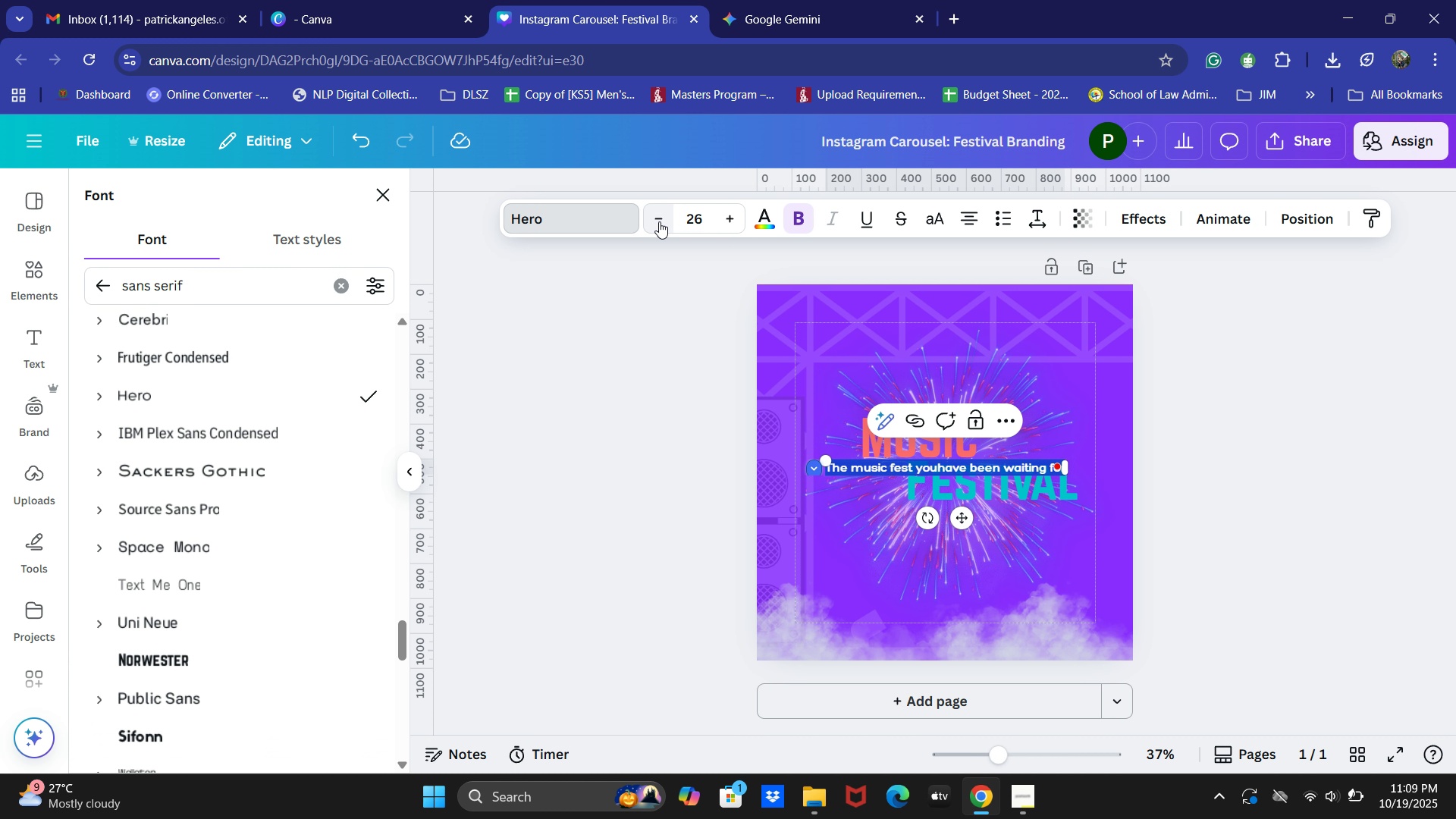 
triple_click([659, 221])
 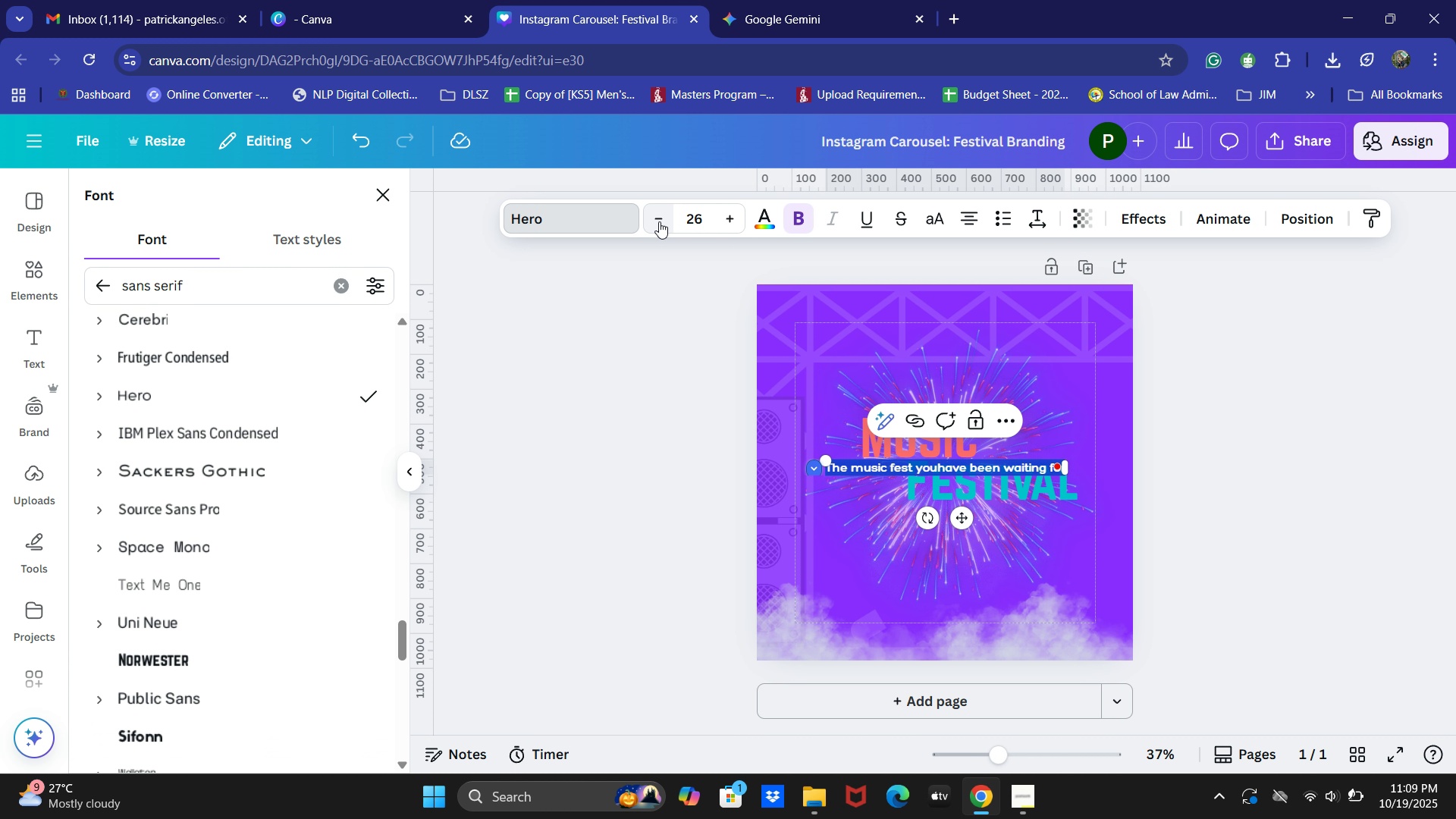 
triple_click([659, 221])
 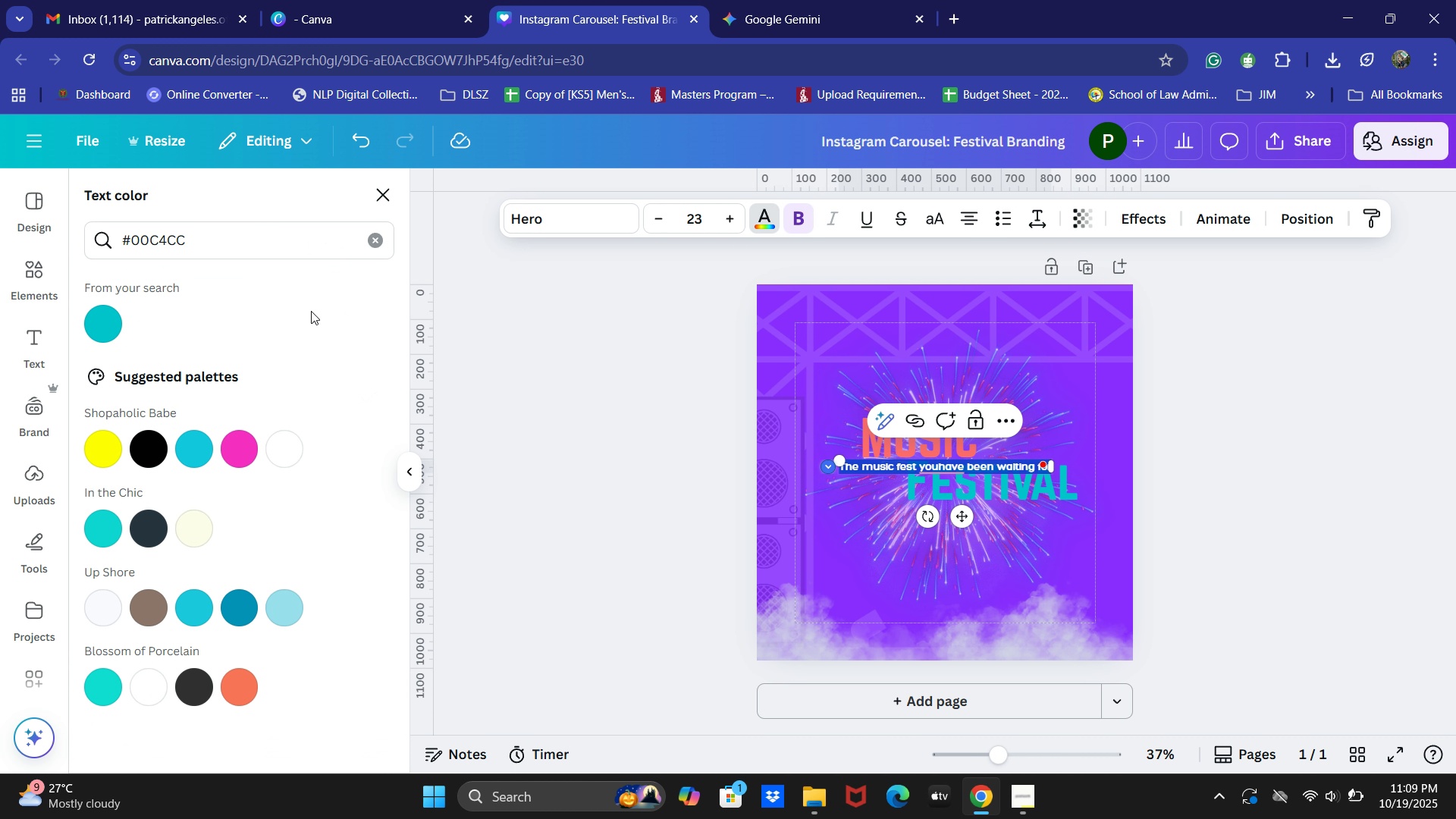 
left_click([290, 463])
 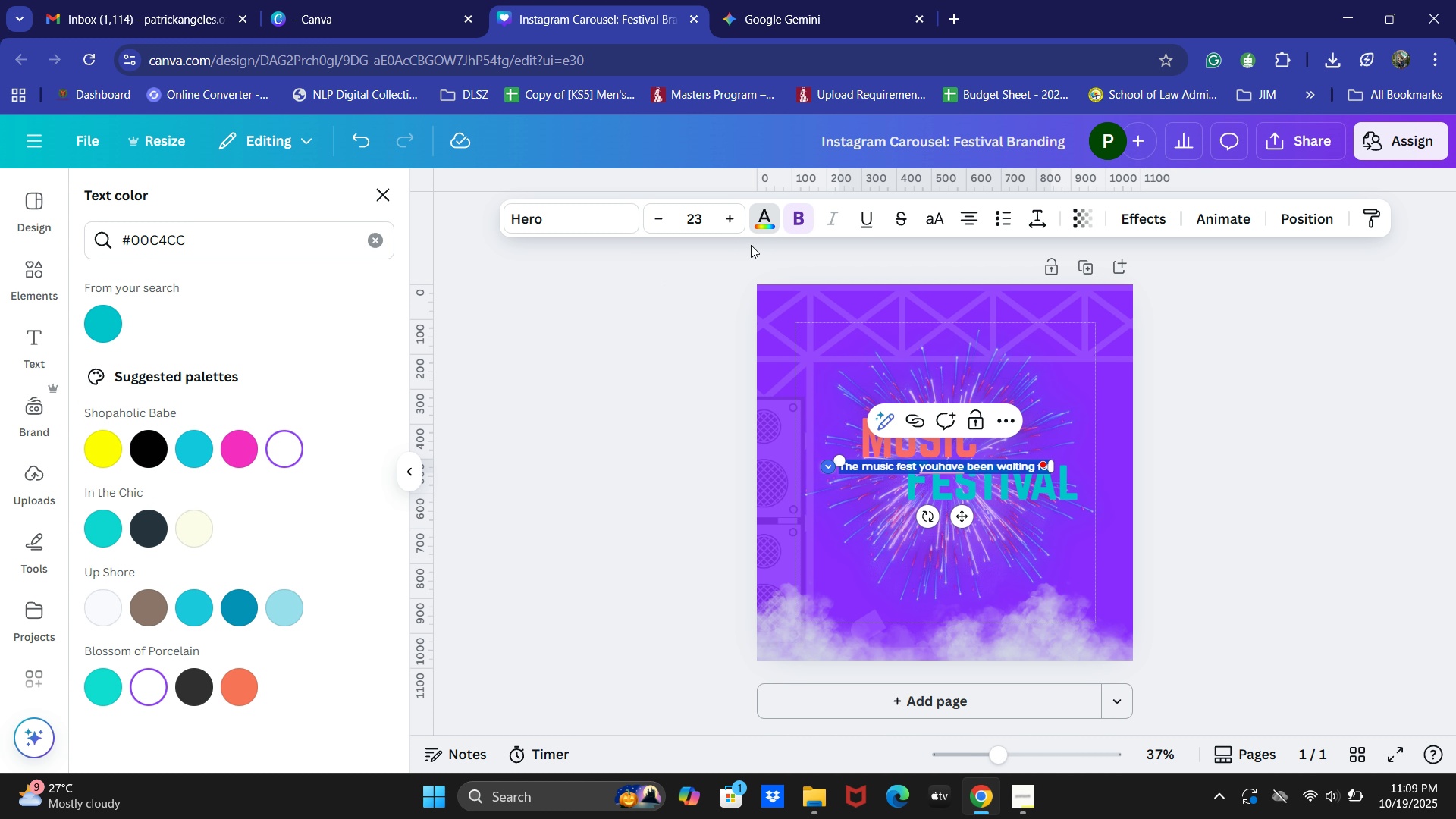 
left_click([796, 218])
 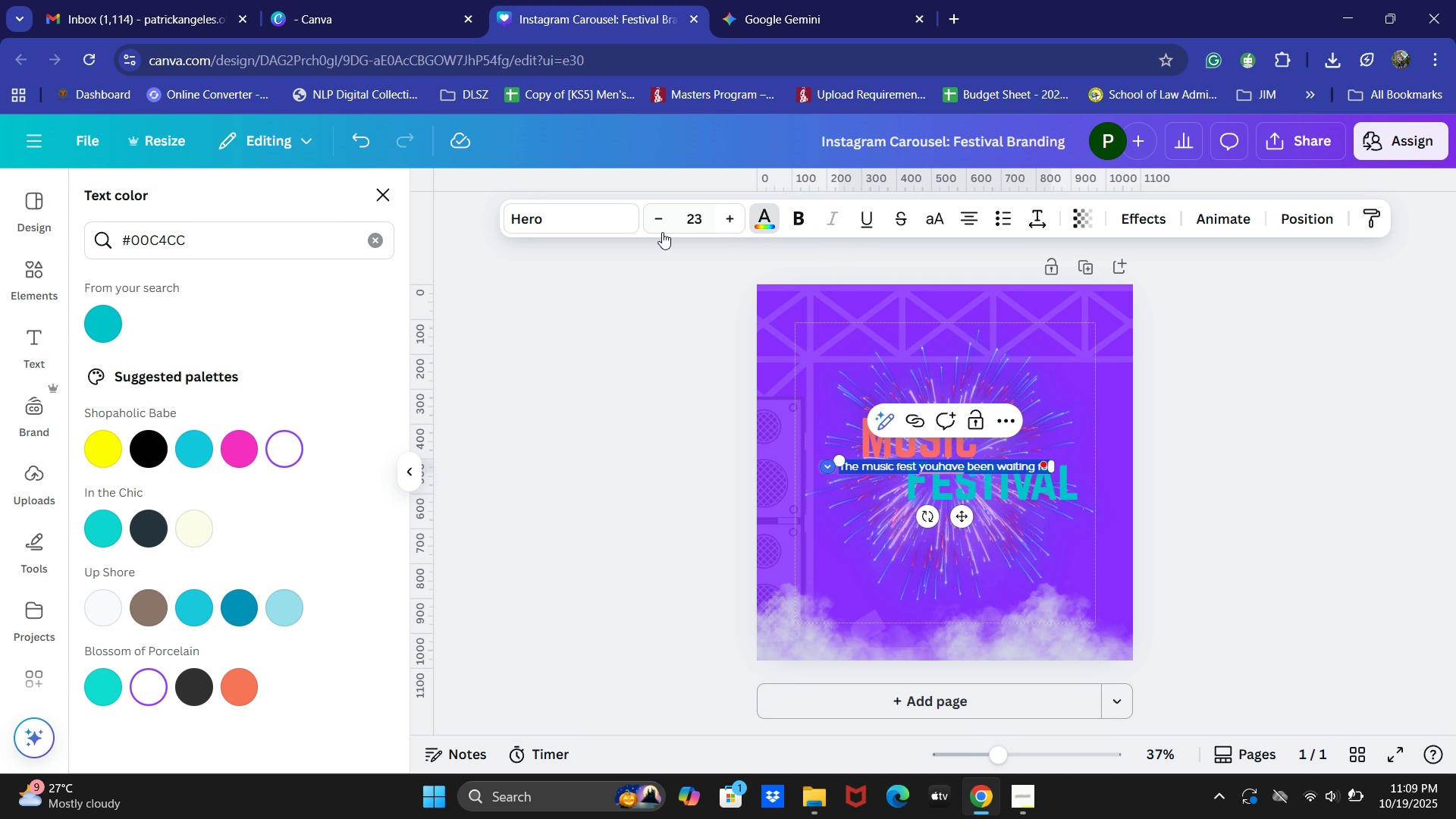 
double_click([662, 228])
 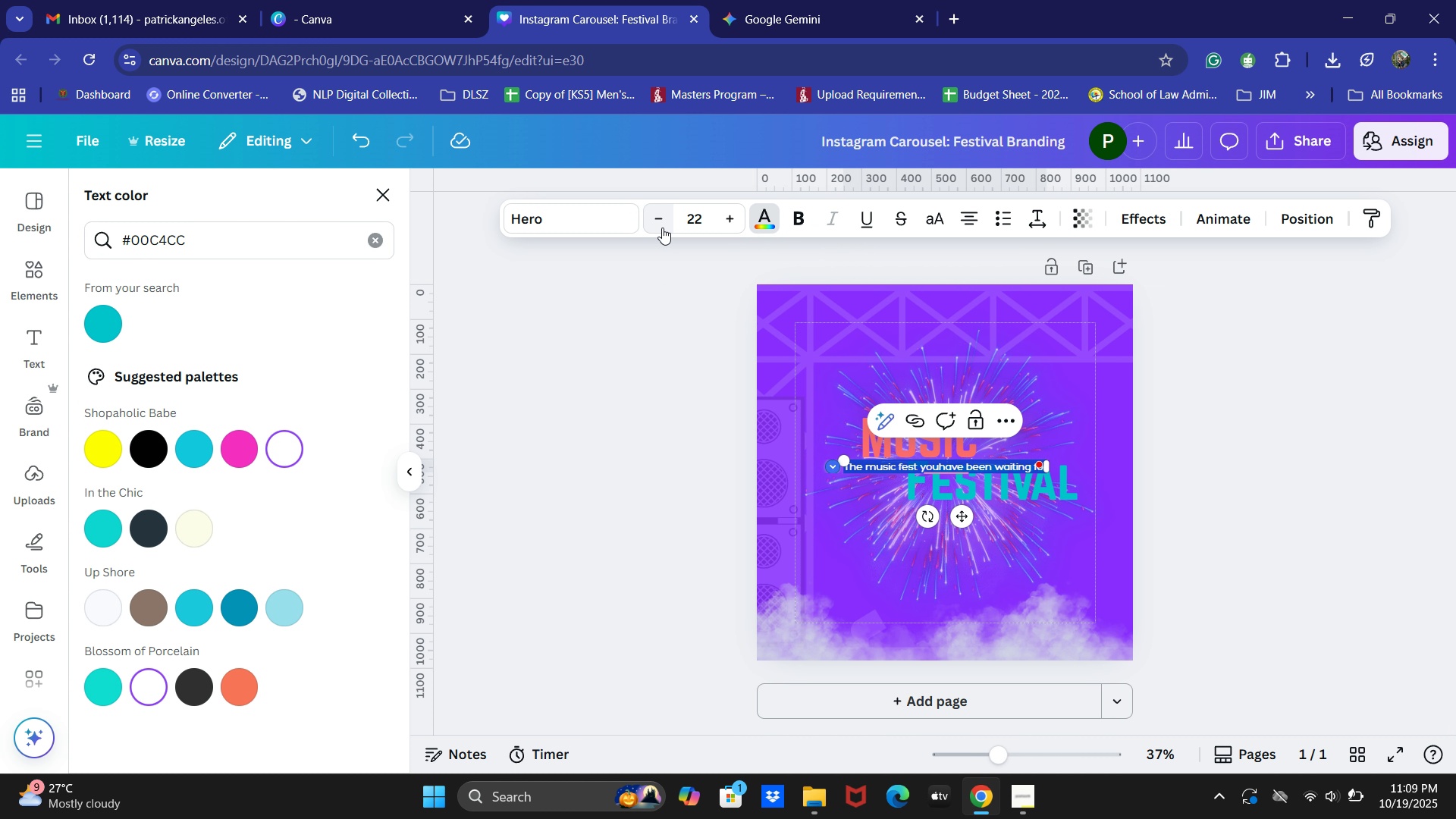 
triple_click([662, 228])
 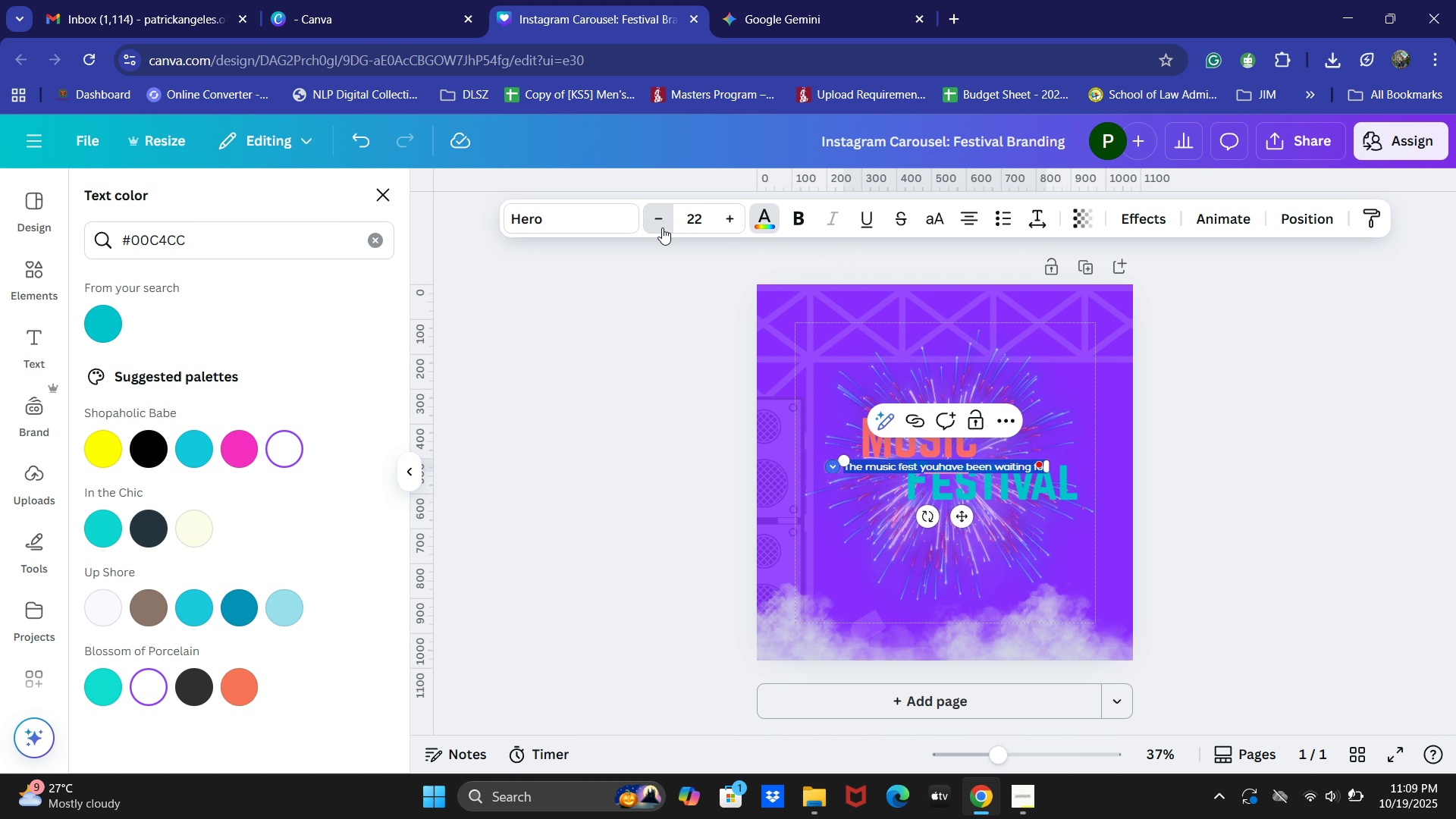 
triple_click([662, 228])
 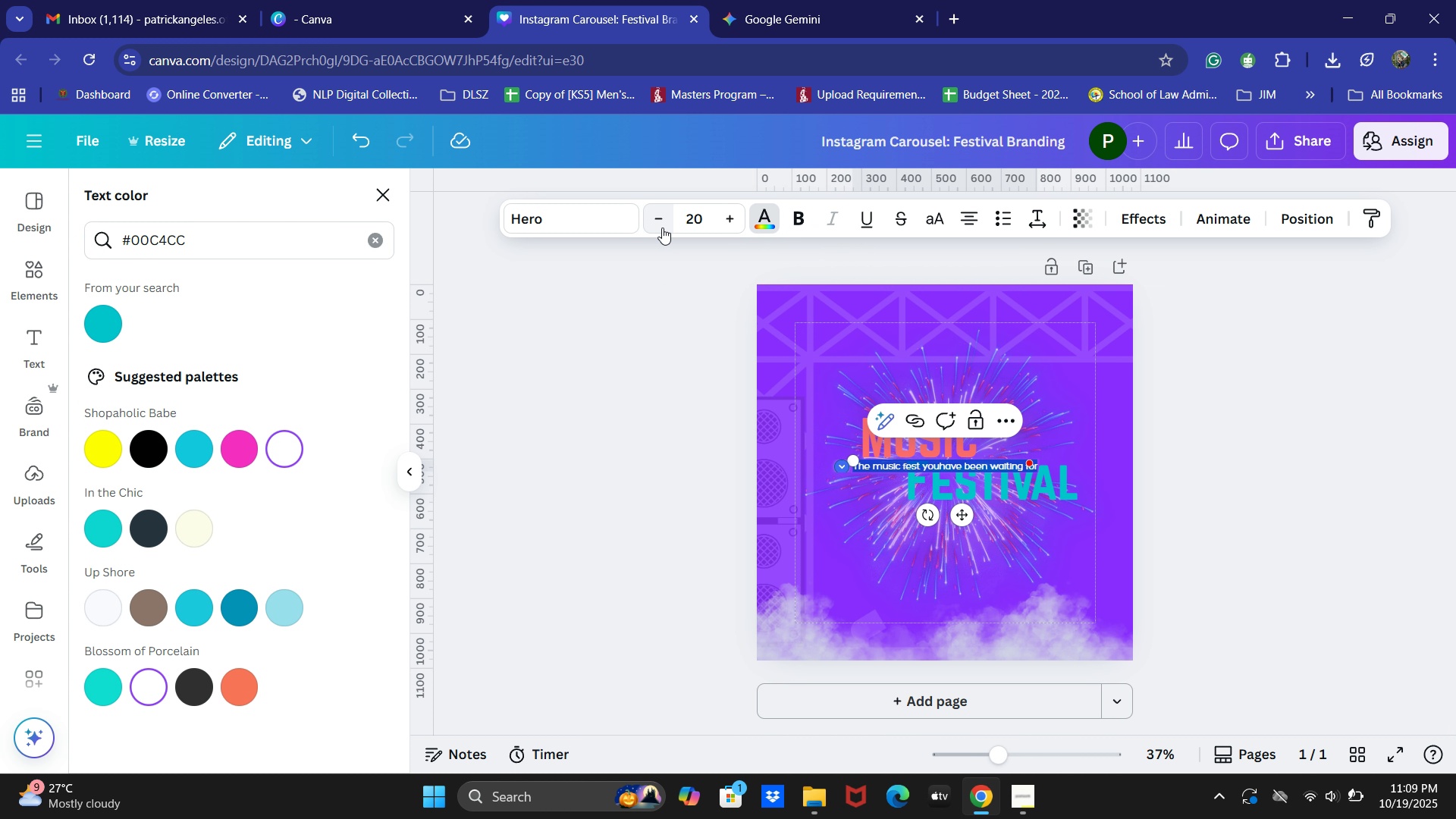 
triple_click([662, 228])
 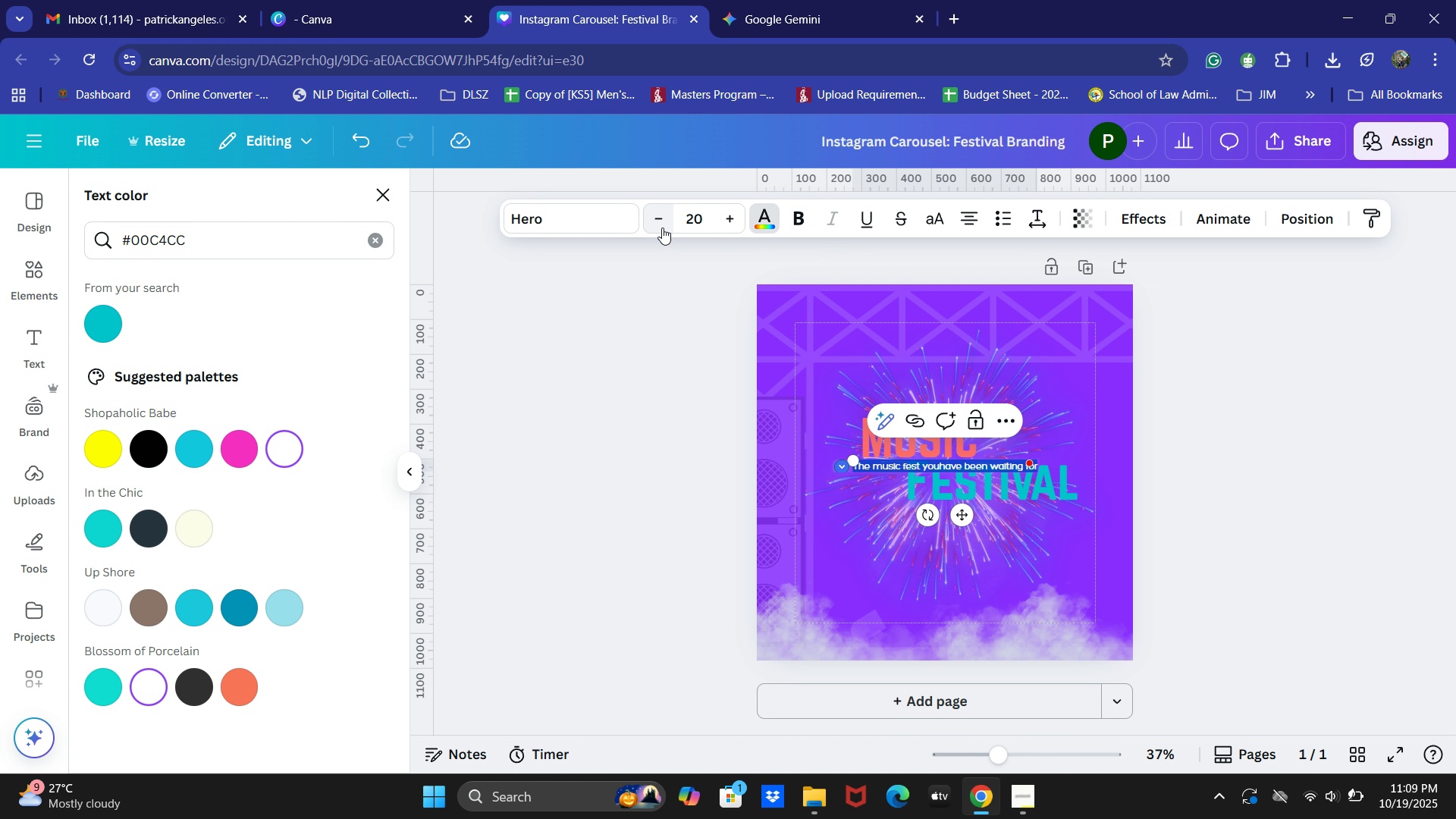 
triple_click([662, 228])
 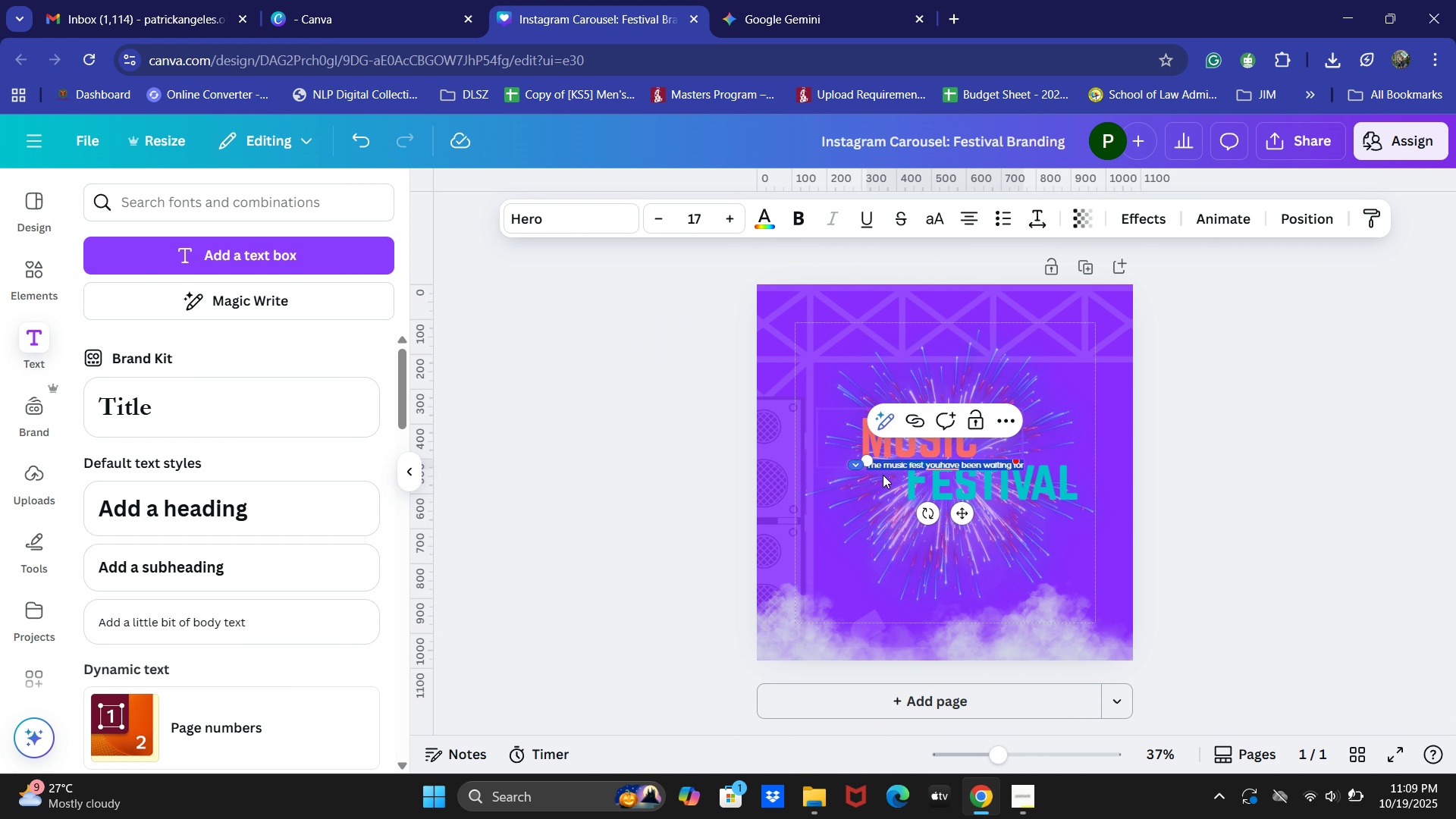 
double_click([940, 466])
 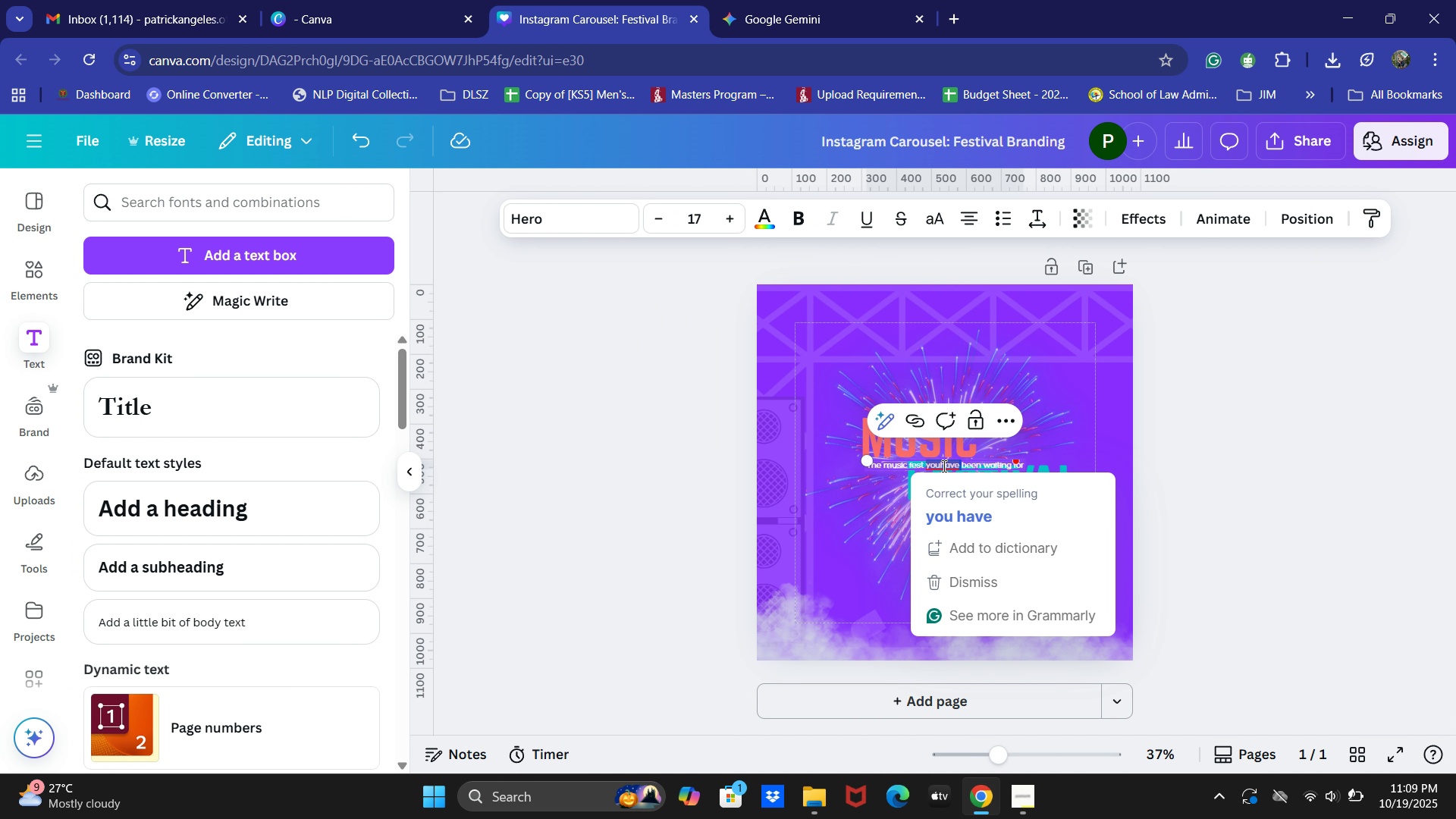 
left_click([941, 466])
 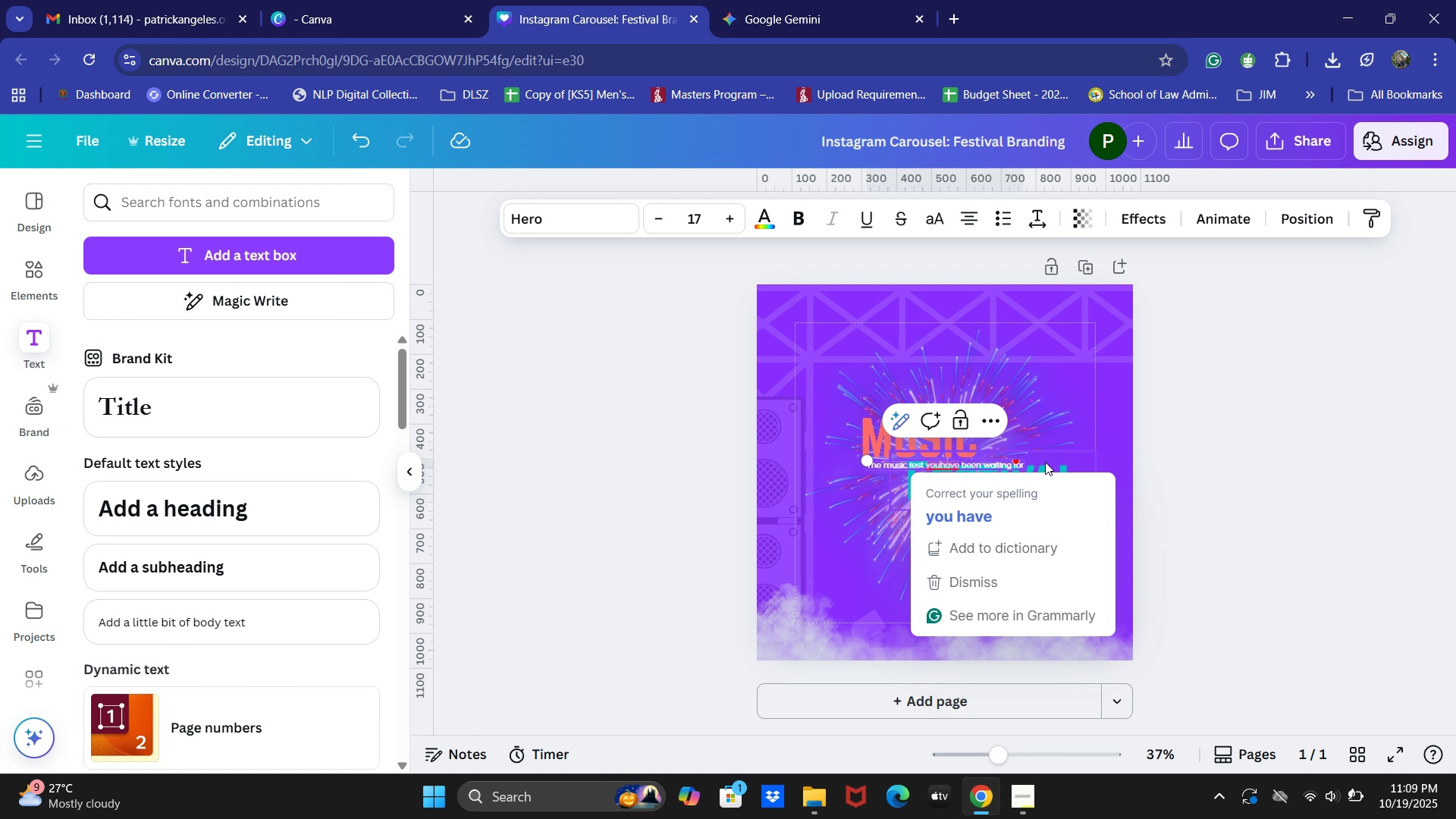 
key(Space)
 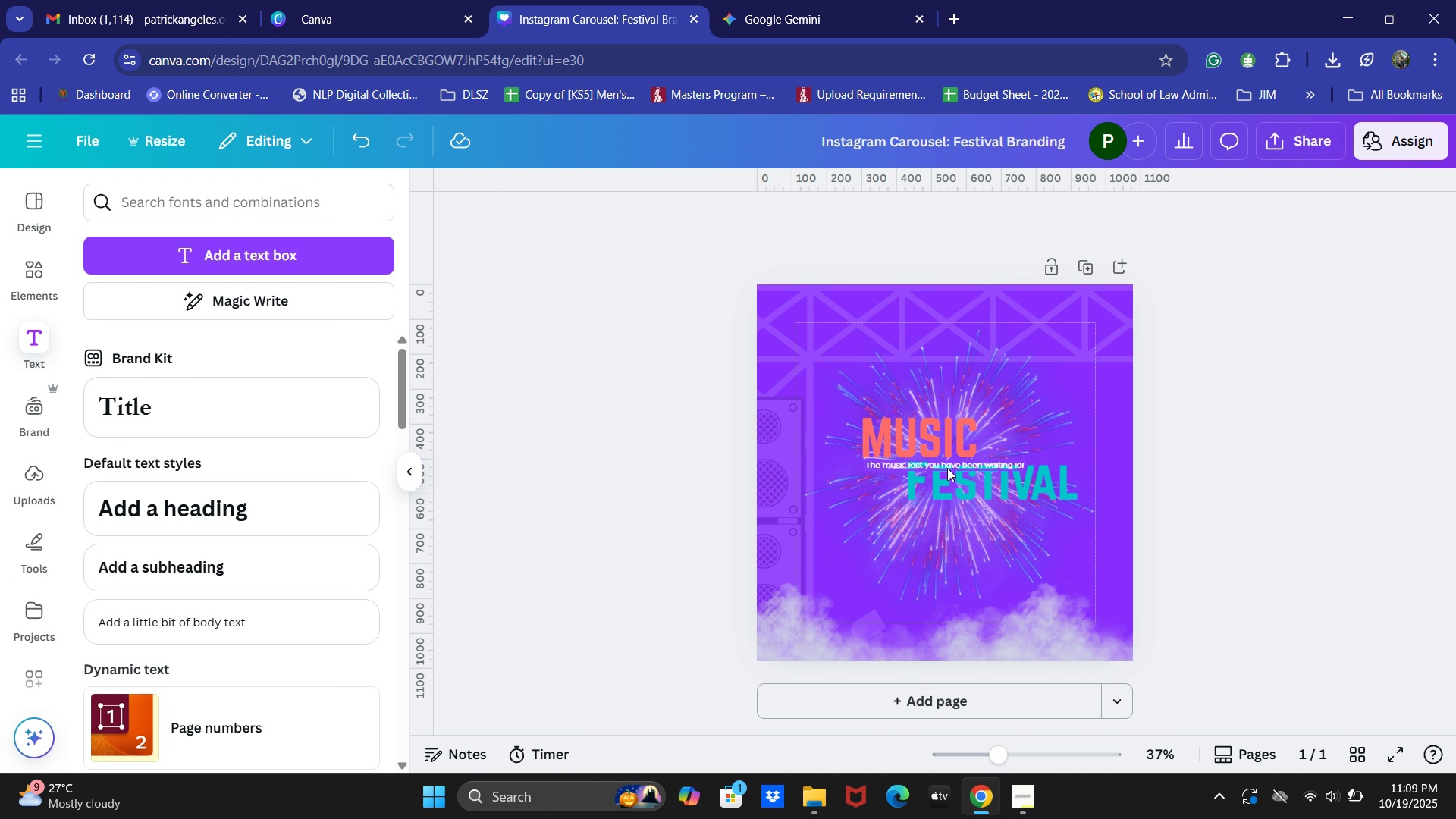 
left_click_drag(start_coordinate=[947, 466], to_coordinate=[941, 412])
 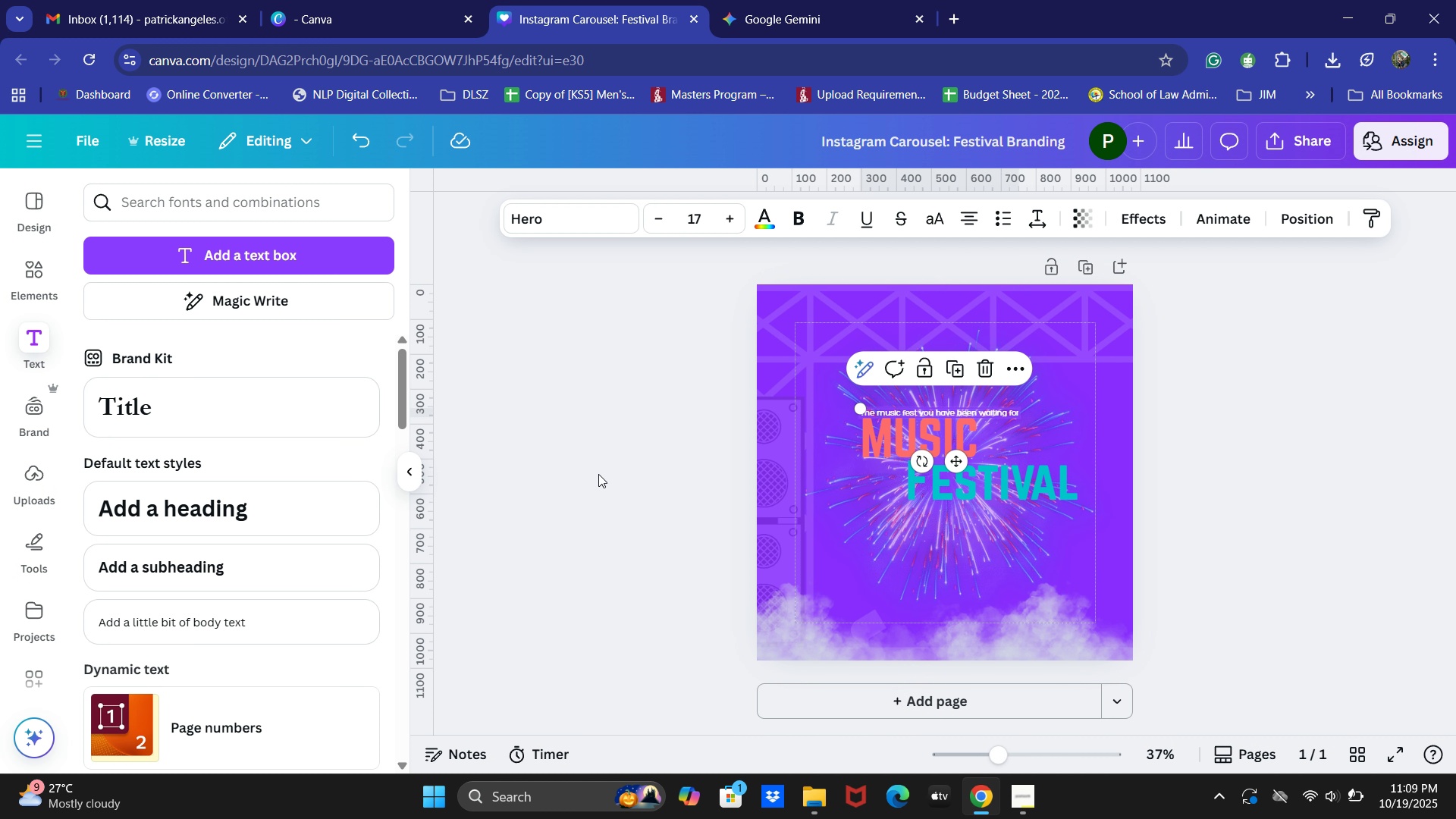 
left_click([598, 474])
 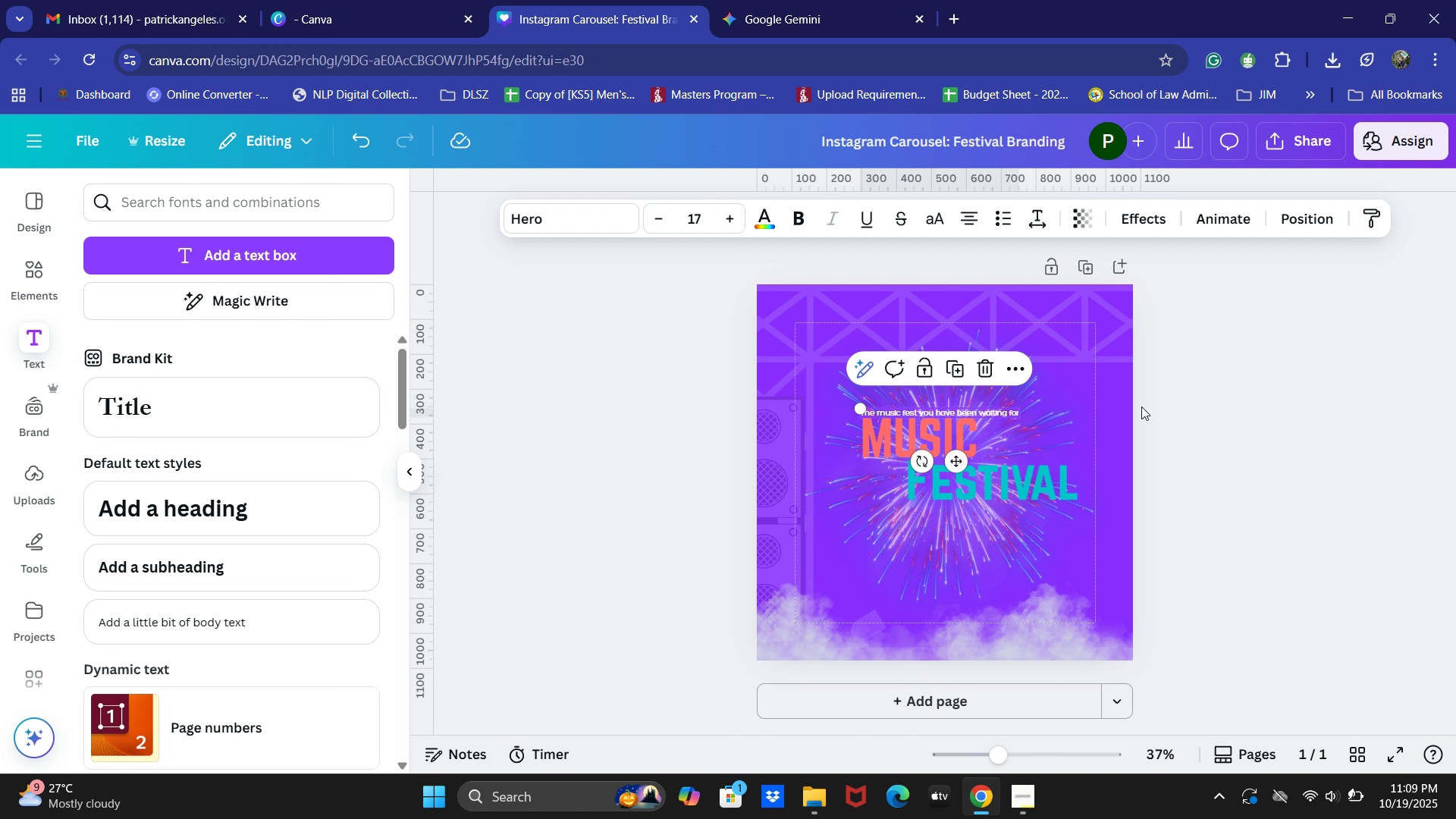 
wait(5.06)
 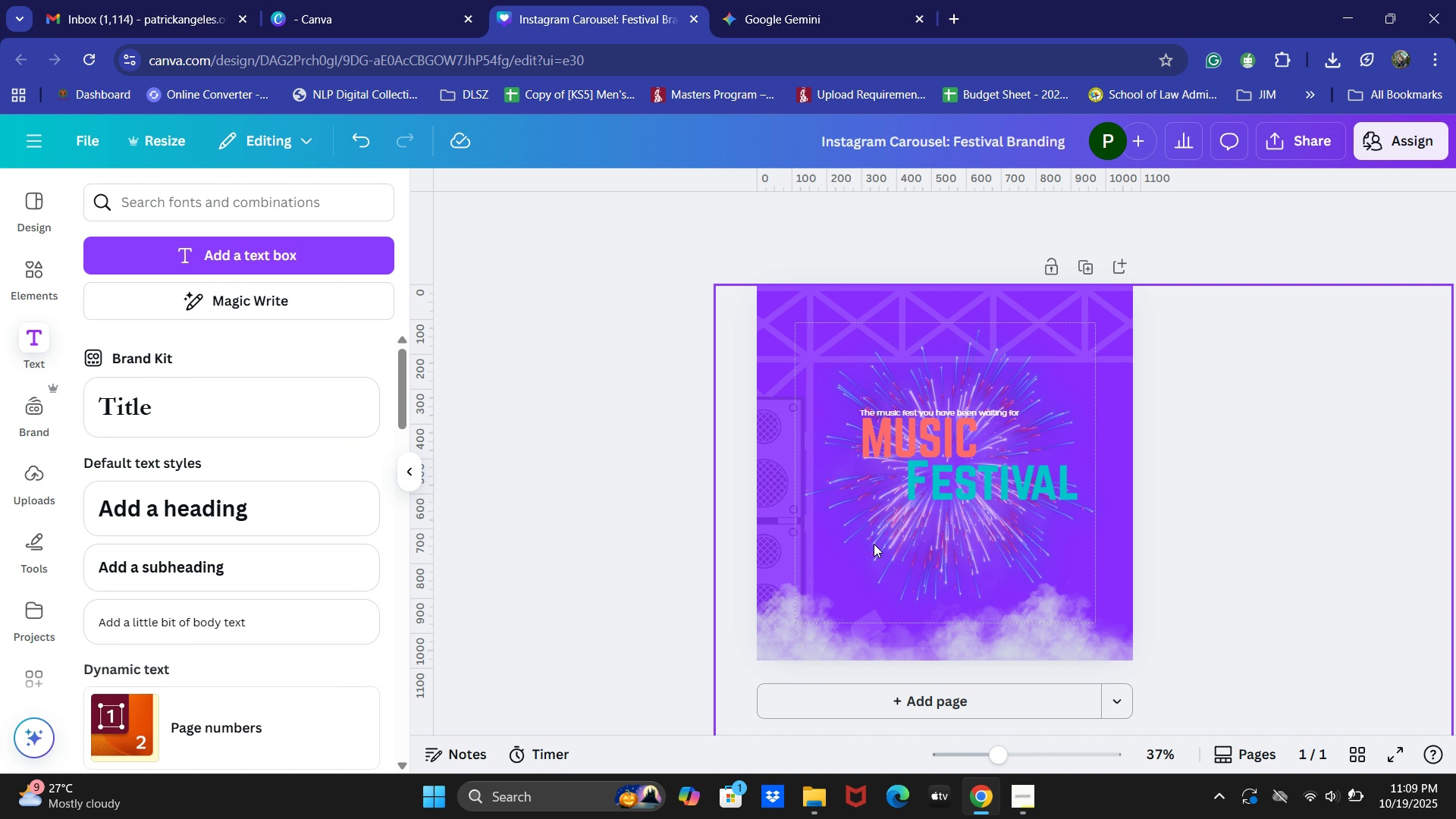 
left_click([1151, 218])
 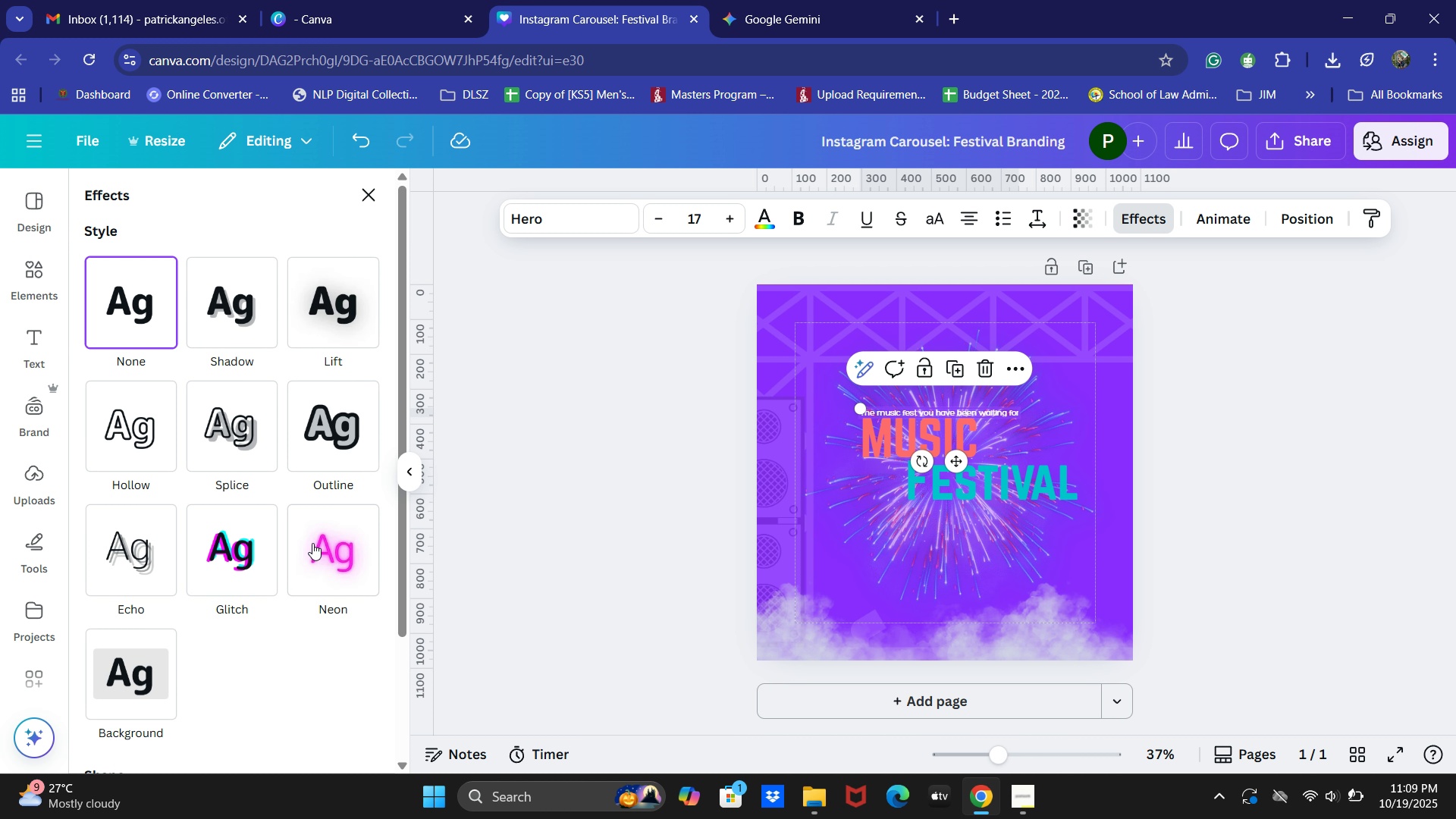 
mouse_move([332, 463])
 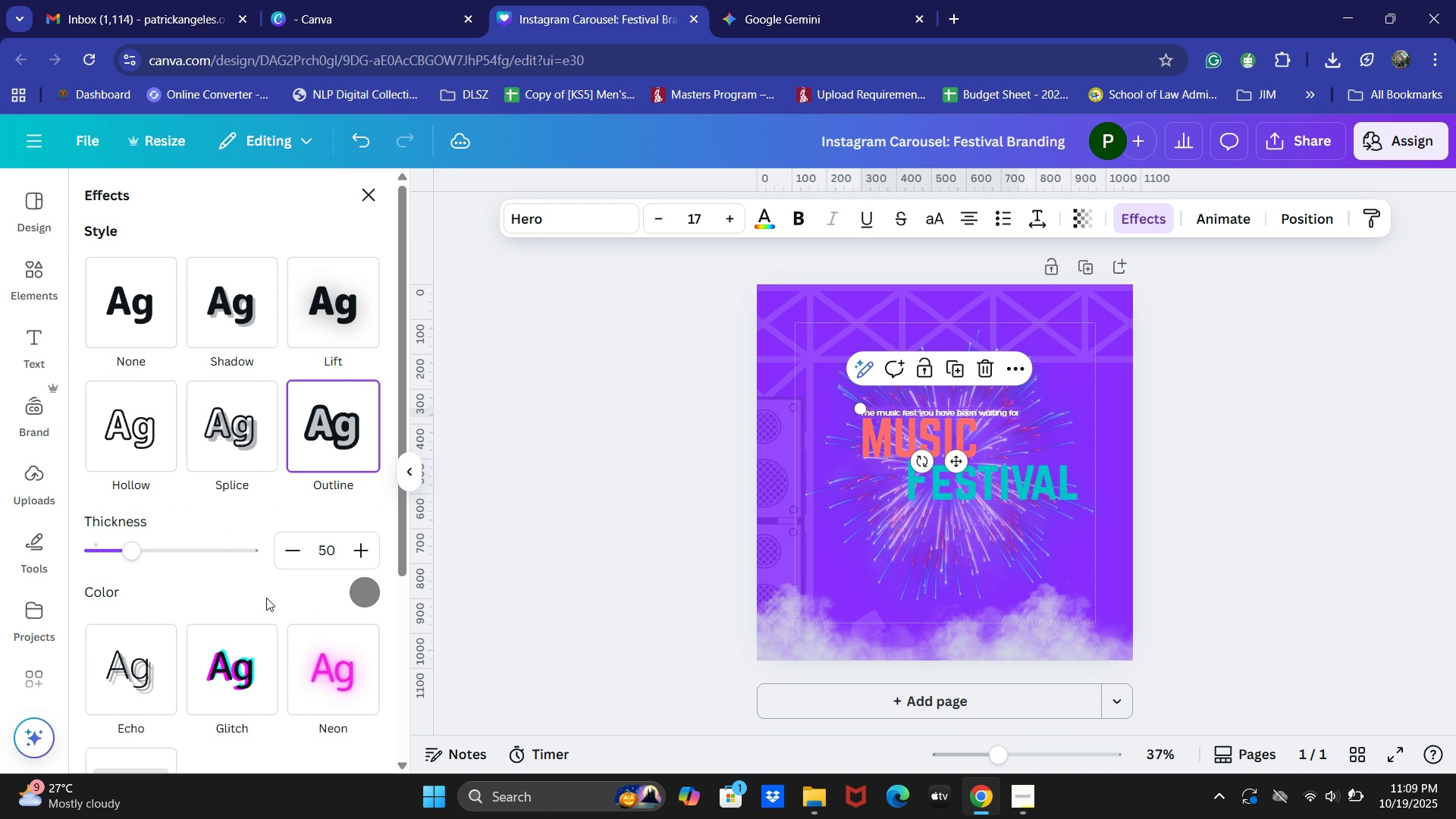 
scroll: coordinate [272, 562], scroll_direction: down, amount: 3.0
 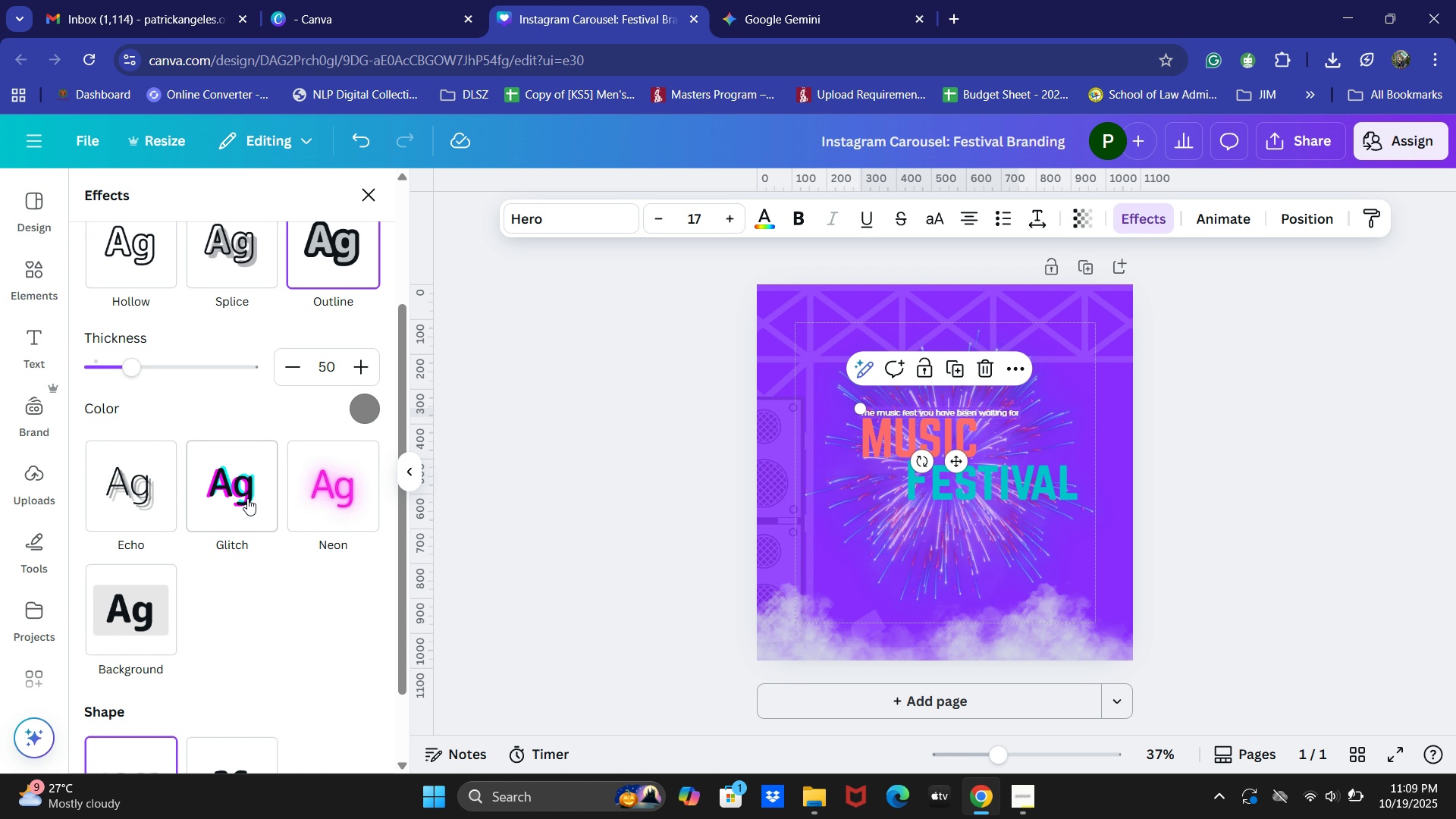 
left_click([247, 498])
 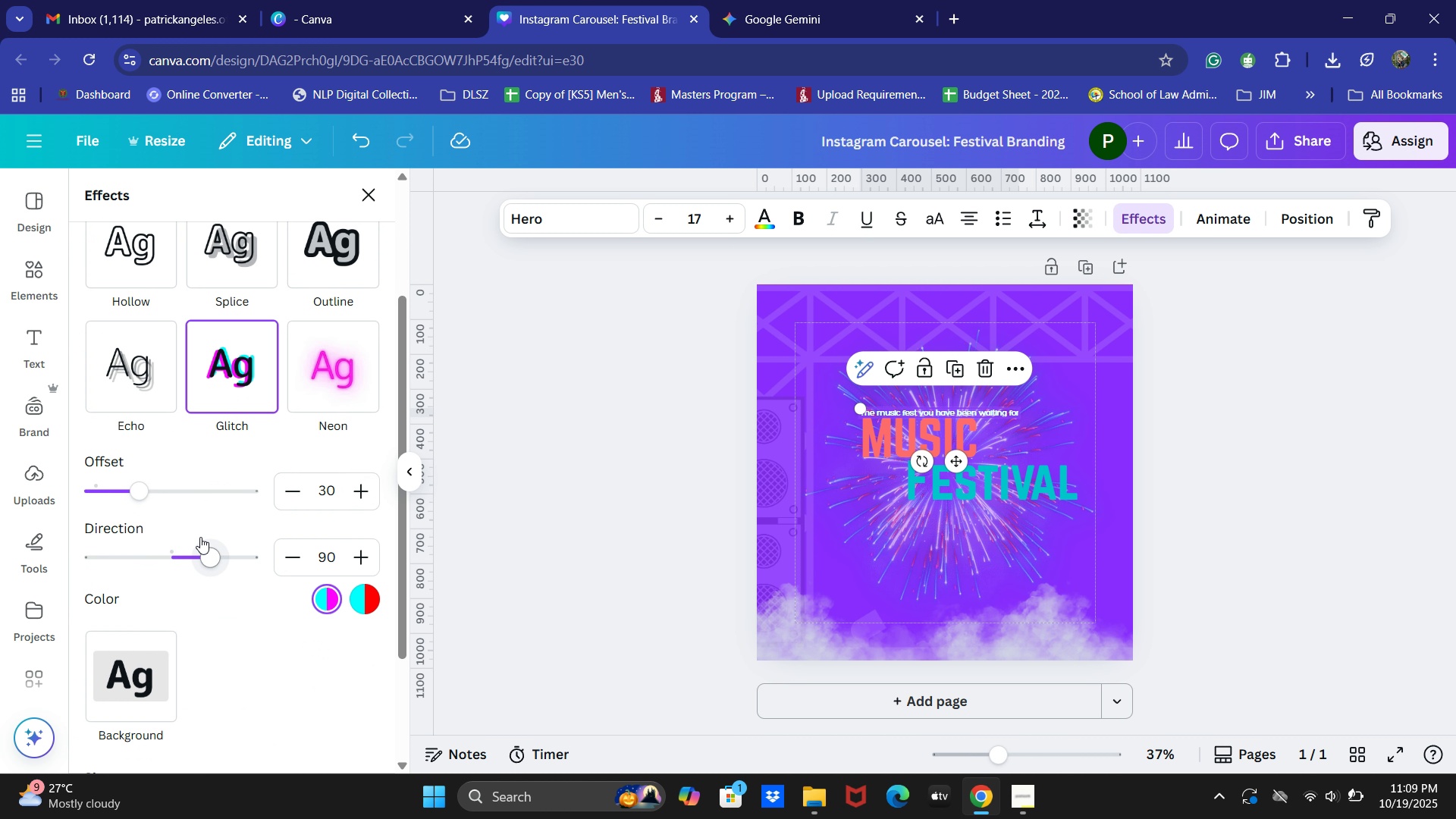 
left_click_drag(start_coordinate=[149, 490], to_coordinate=[206, 492])
 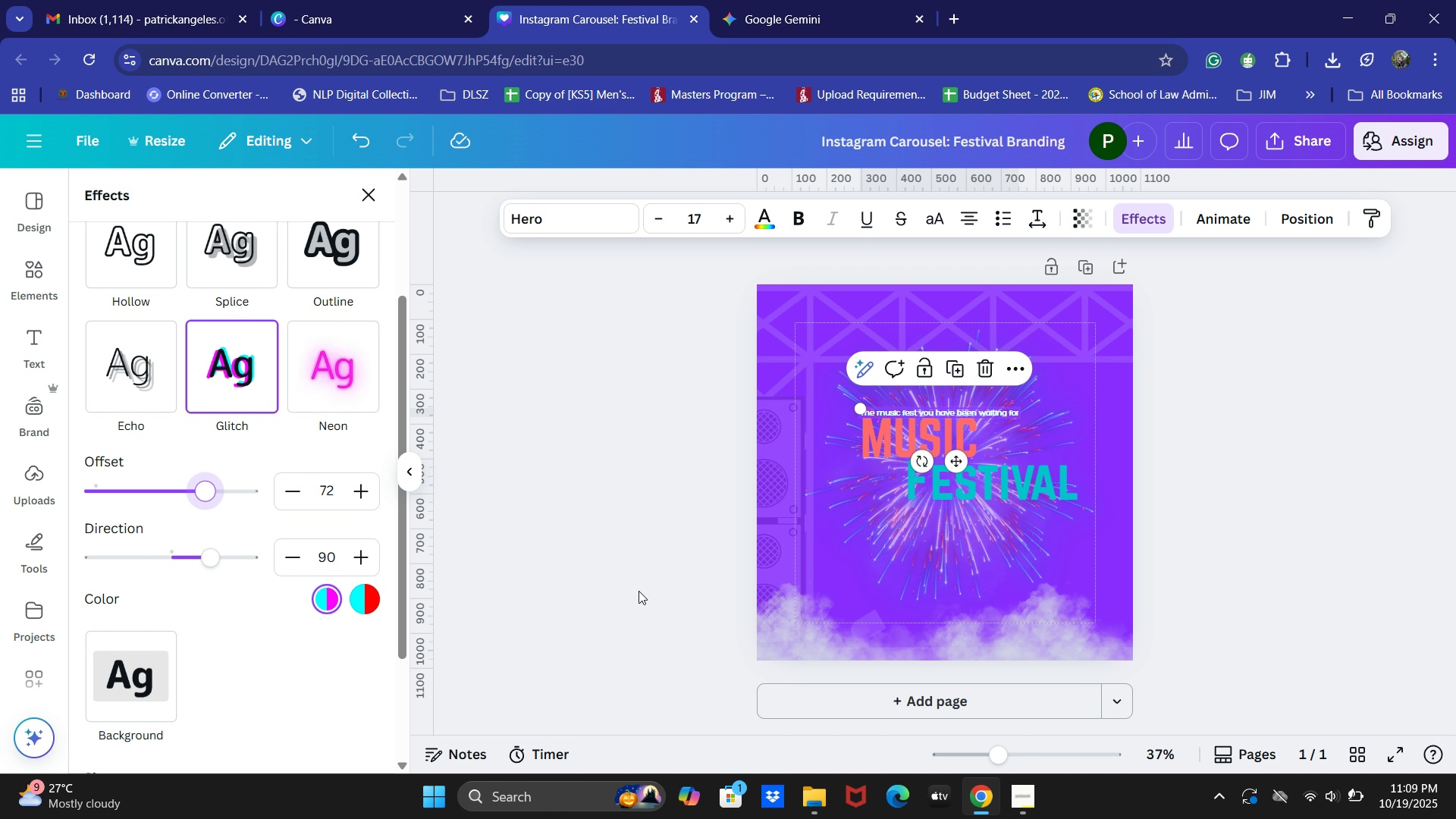 
key(Control+Z)
 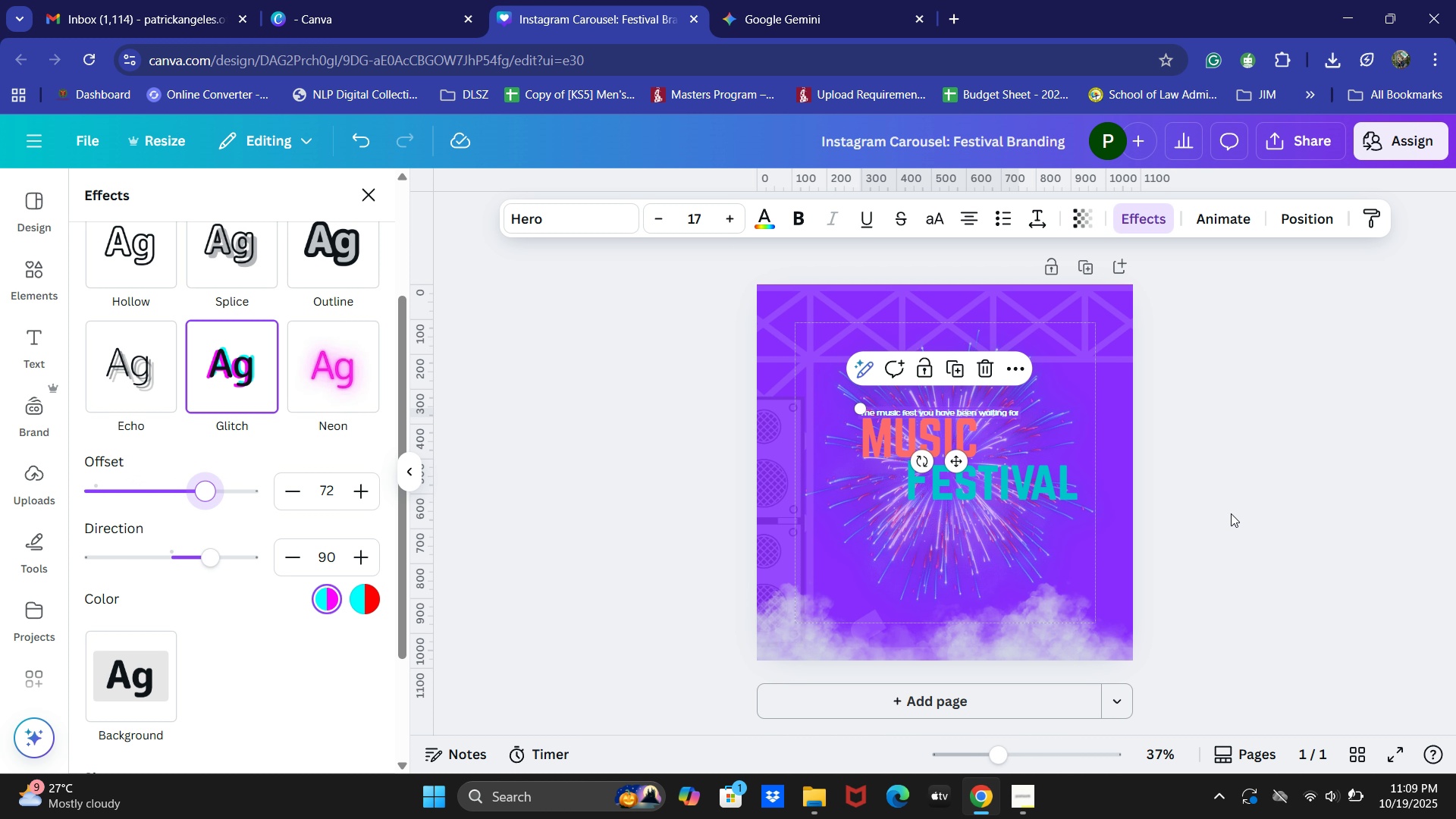 
left_click([1231, 513])
 